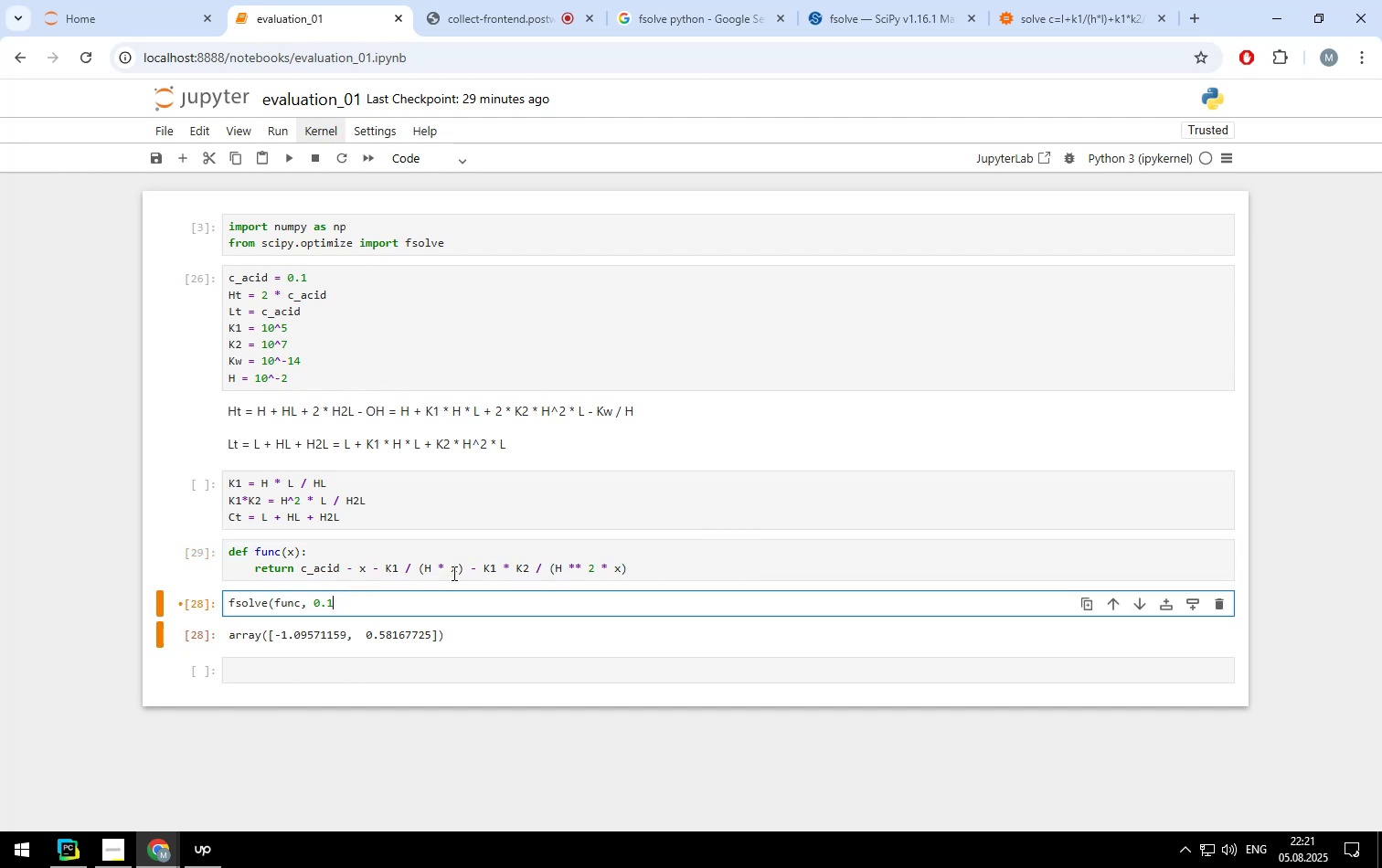 
key(Shift+0)
 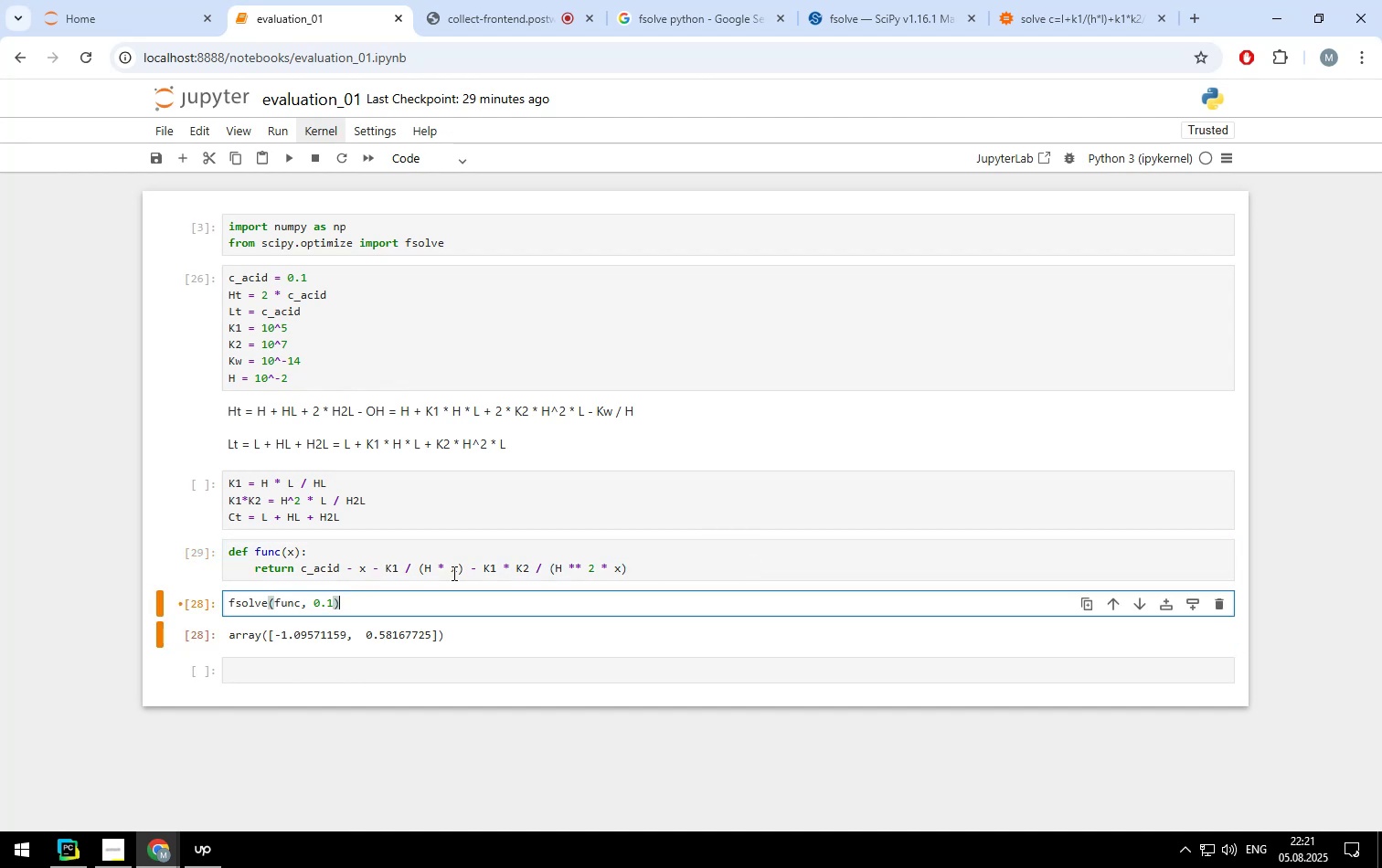 
key(Shift+ShiftLeft)
 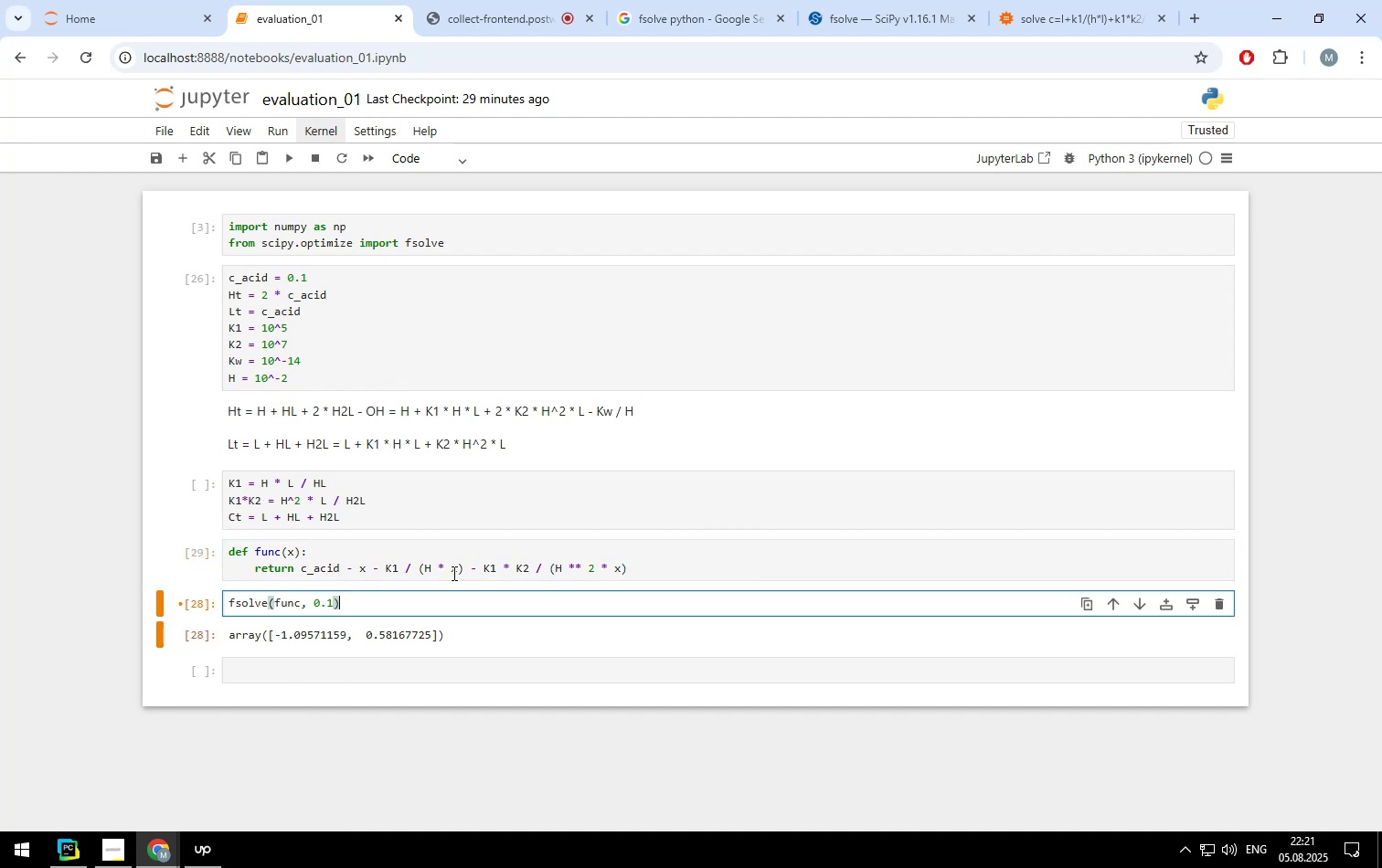 
key(Shift+ShiftLeft)
 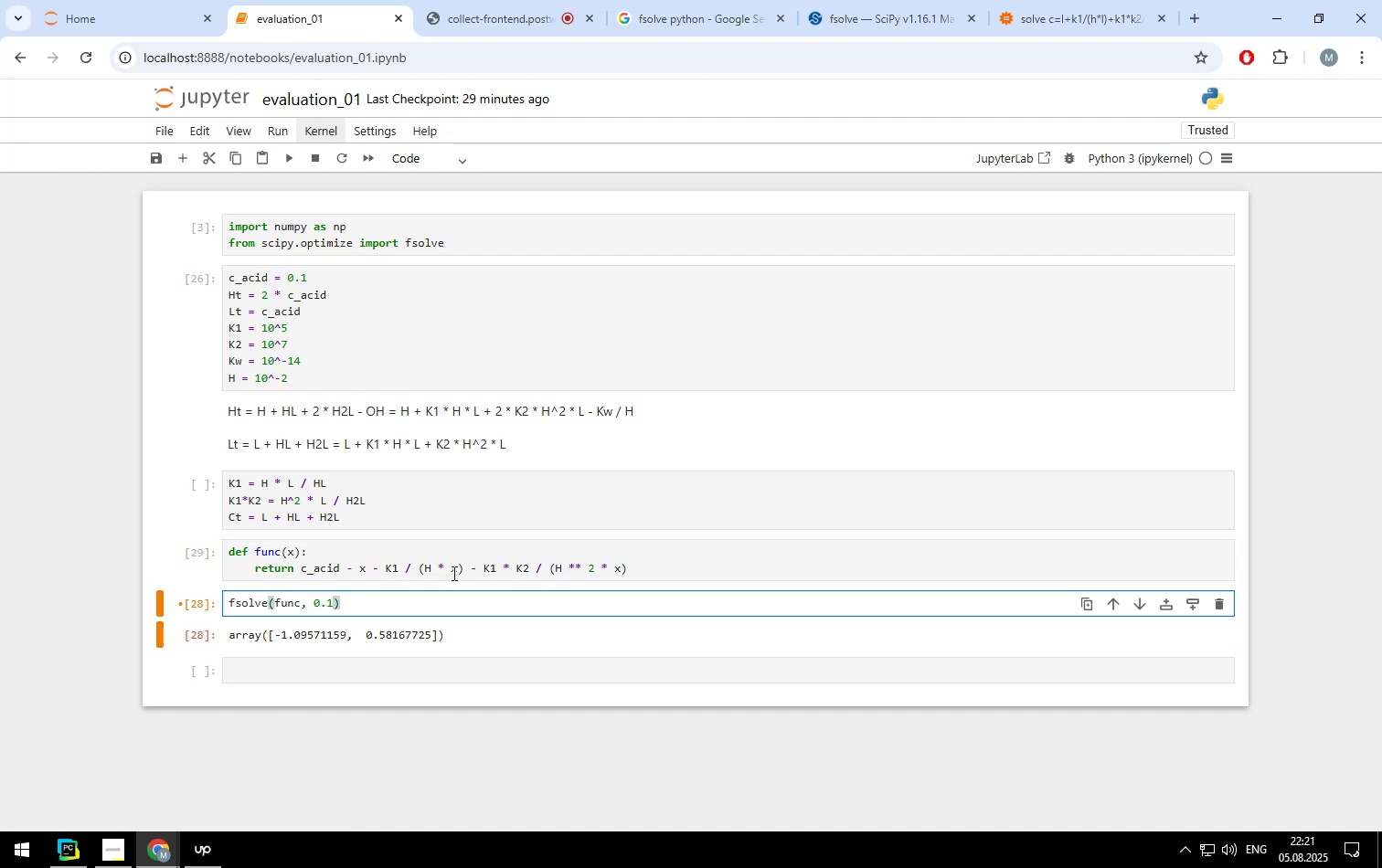 
key(Shift+Enter)
 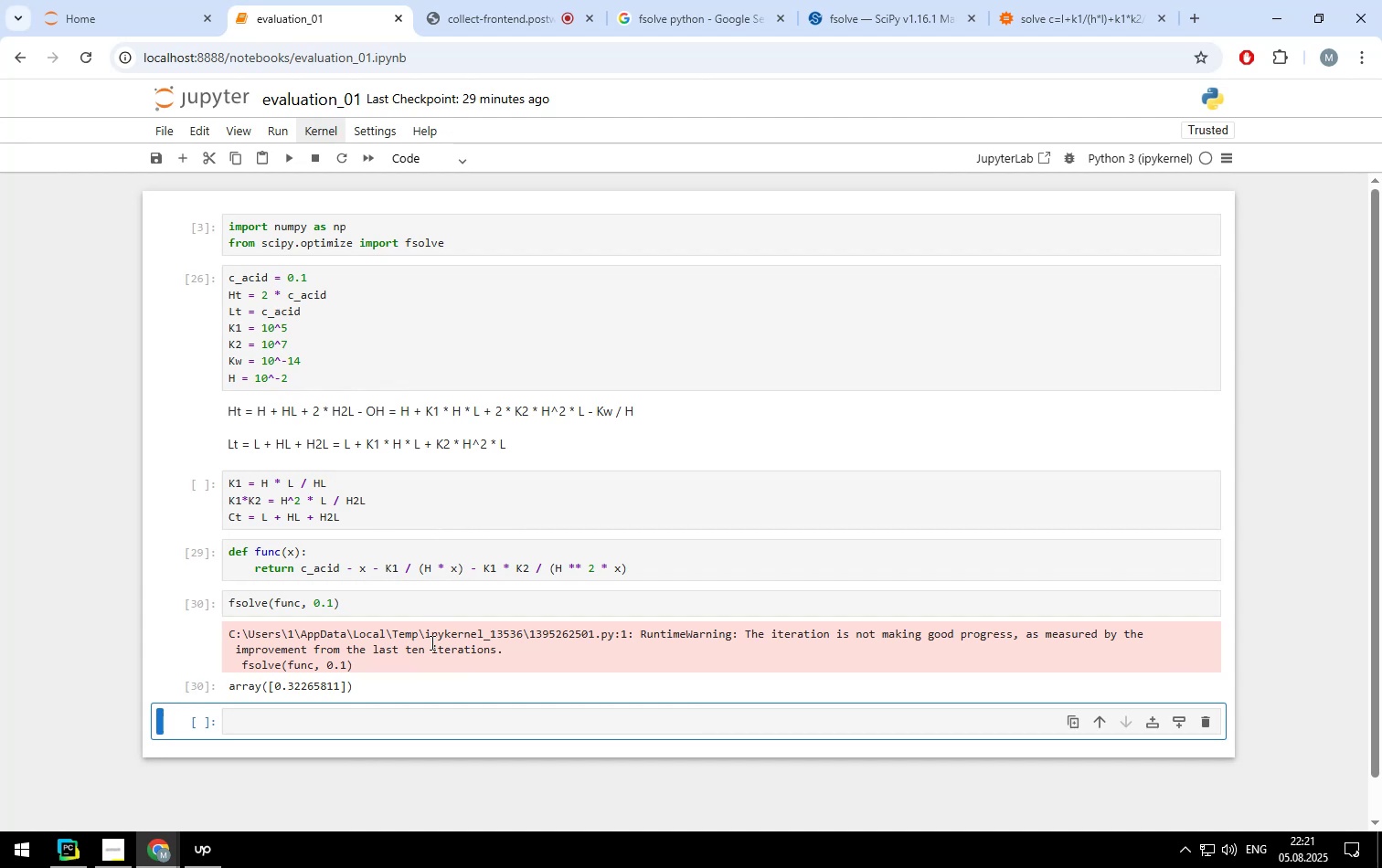 
wait(6.51)
 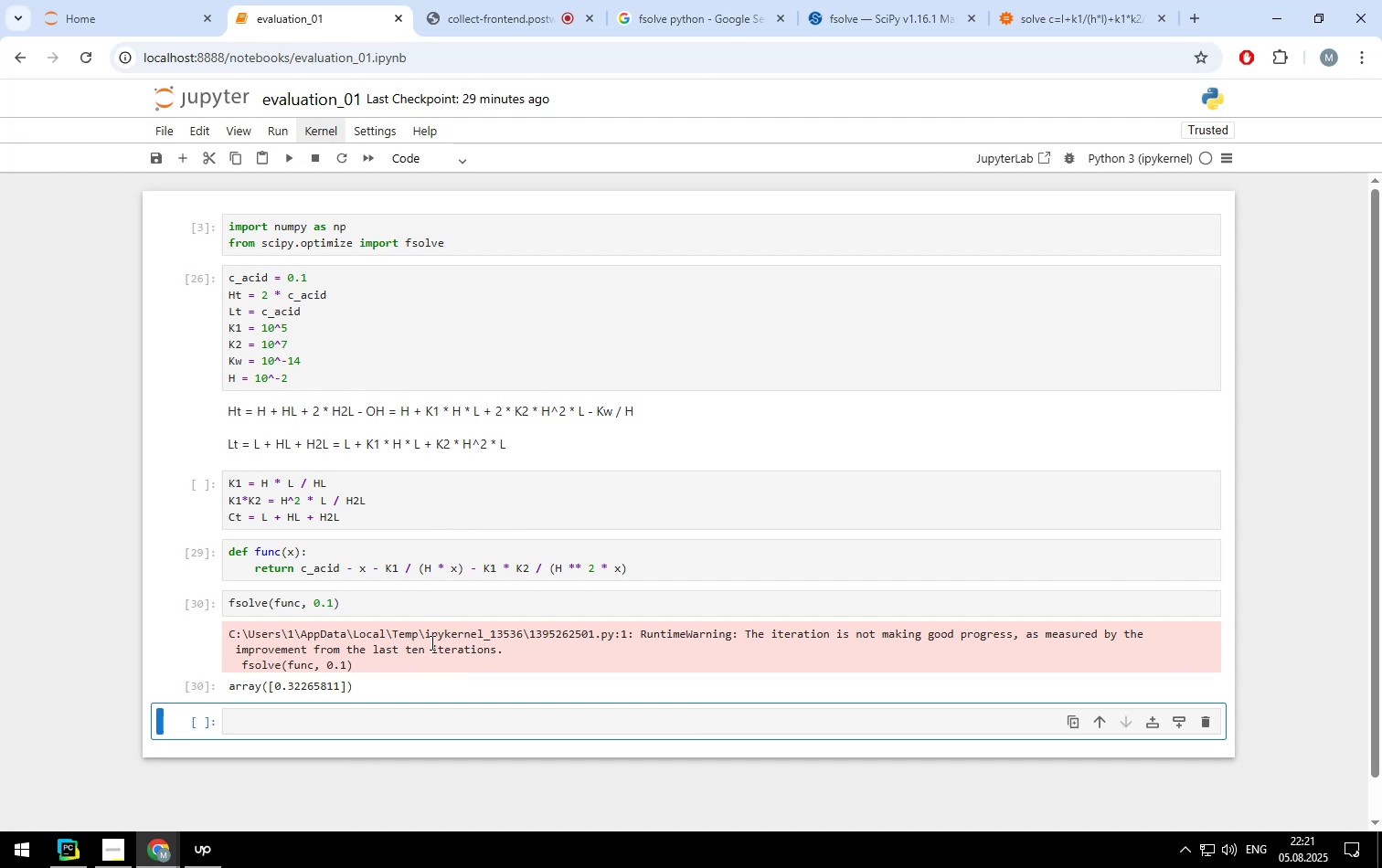 
left_click([423, 570])
 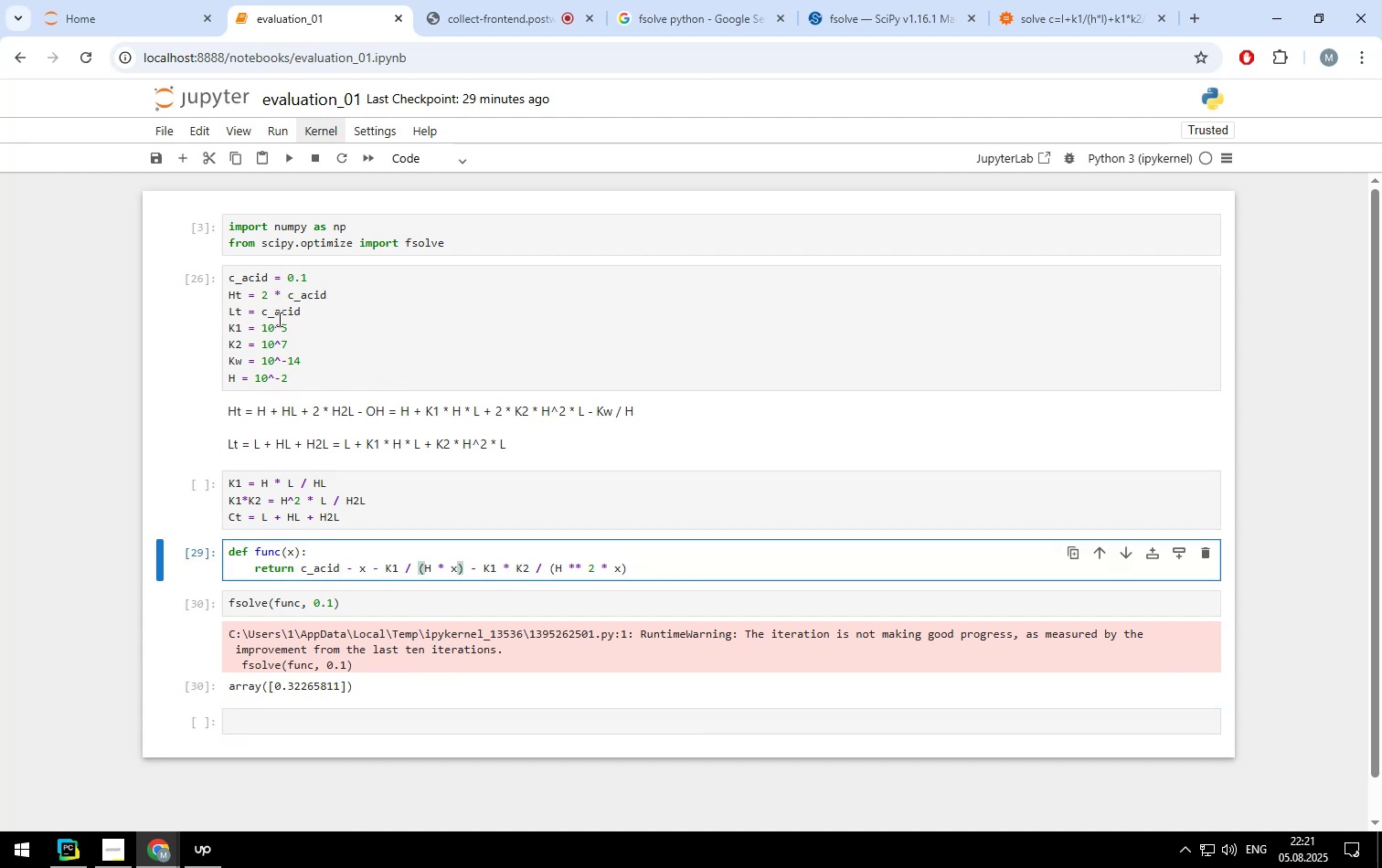 
left_click([279, 331])
 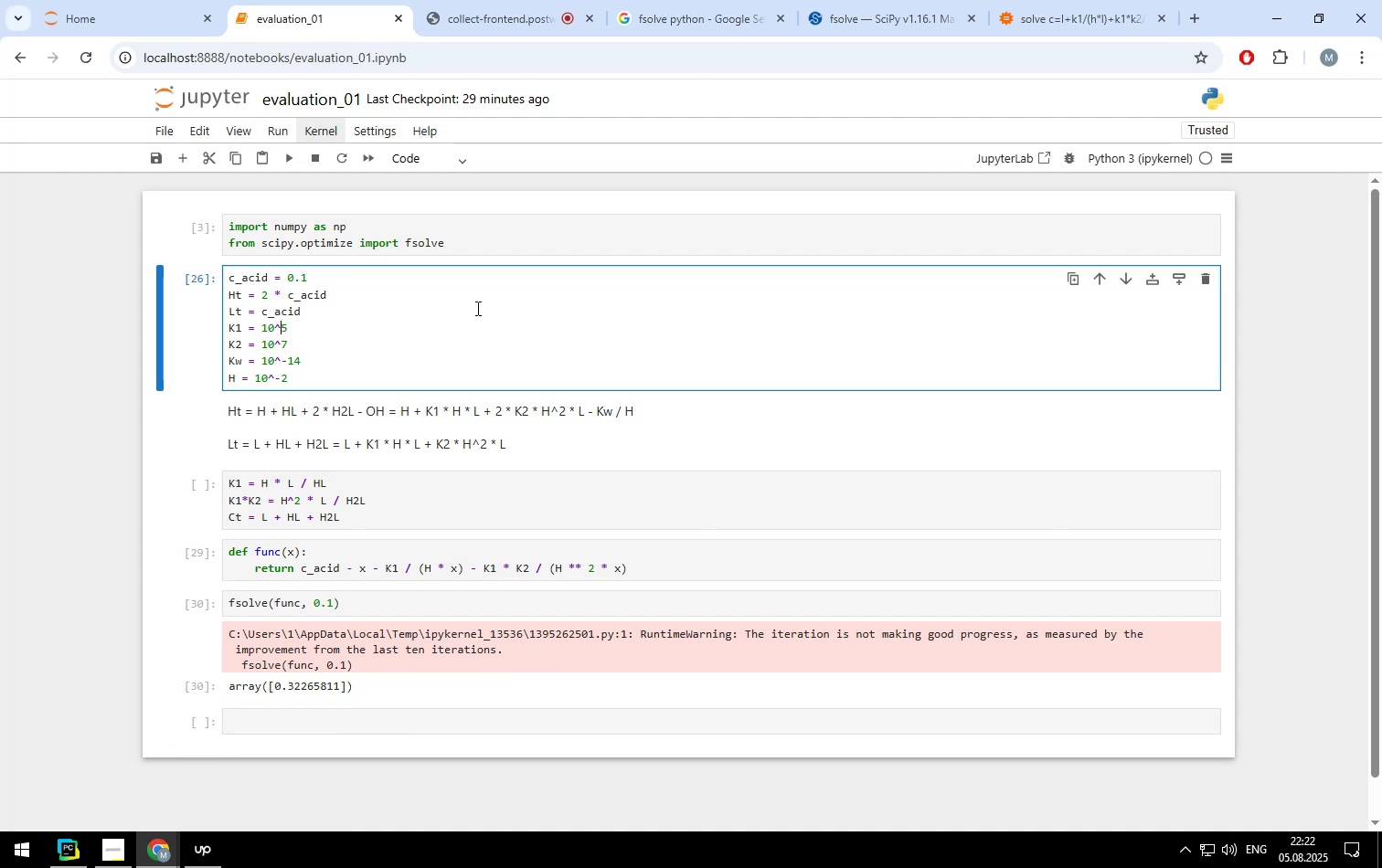 
wait(6.88)
 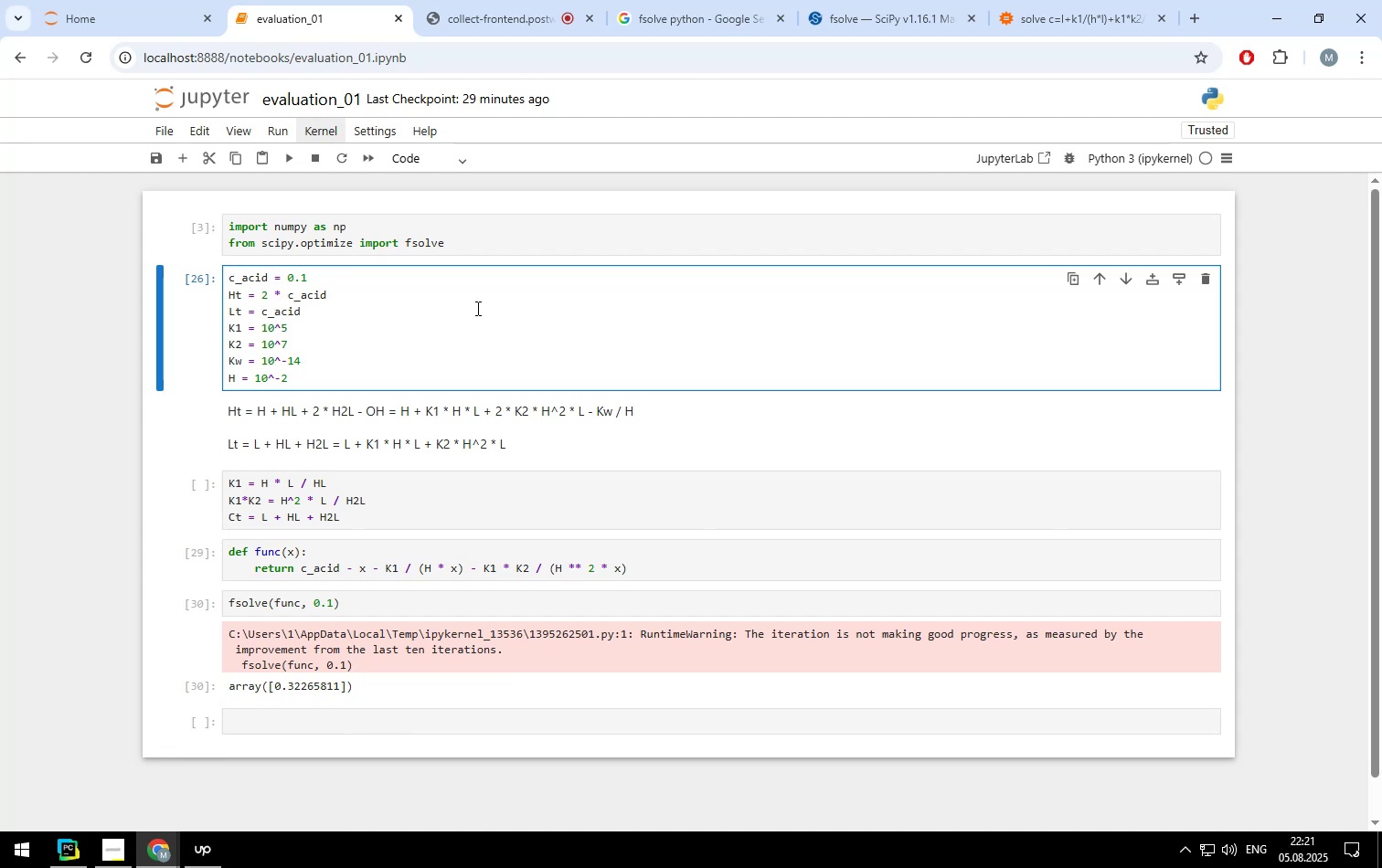 
key(Minus)
 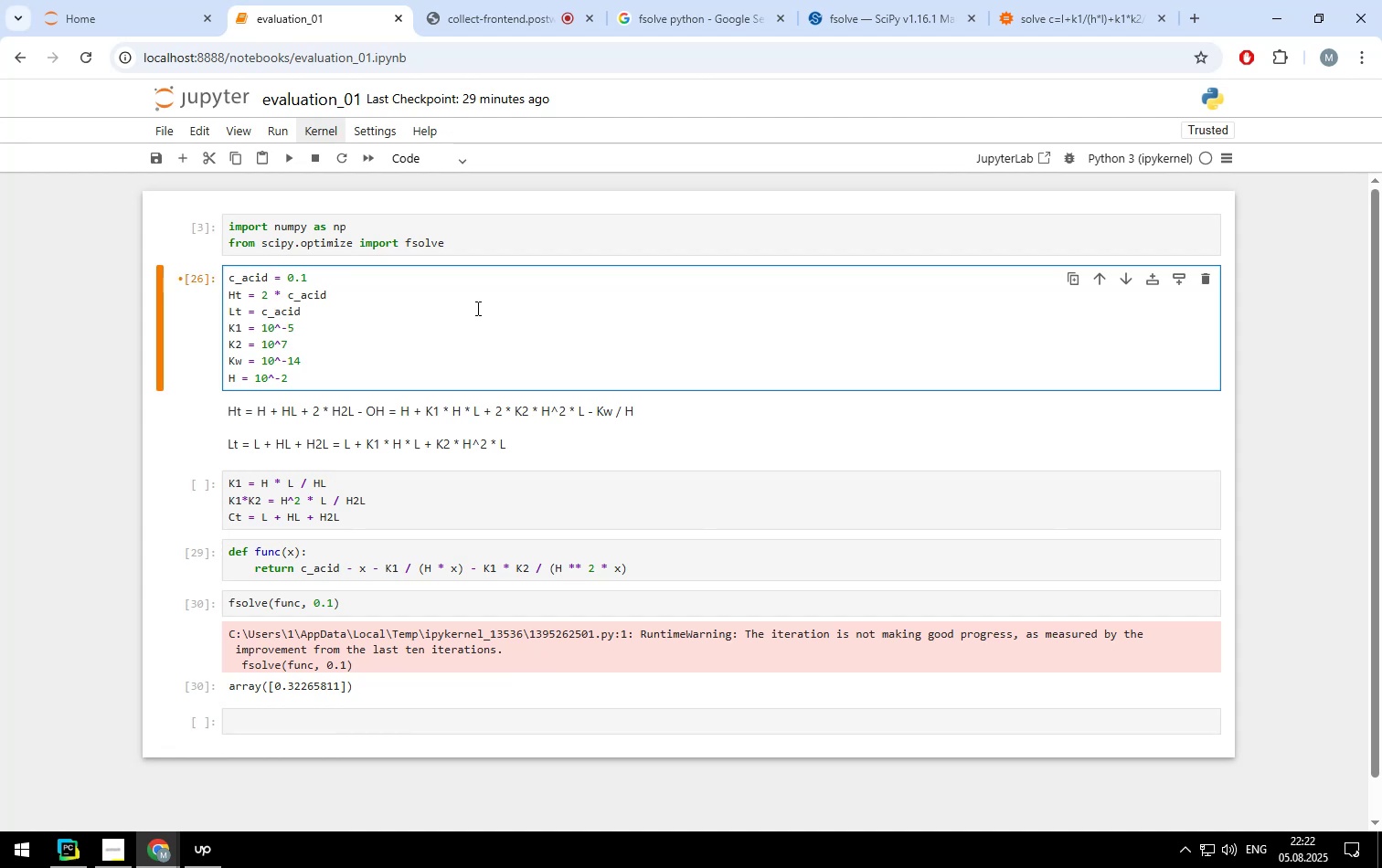 
key(ArrowDown)
 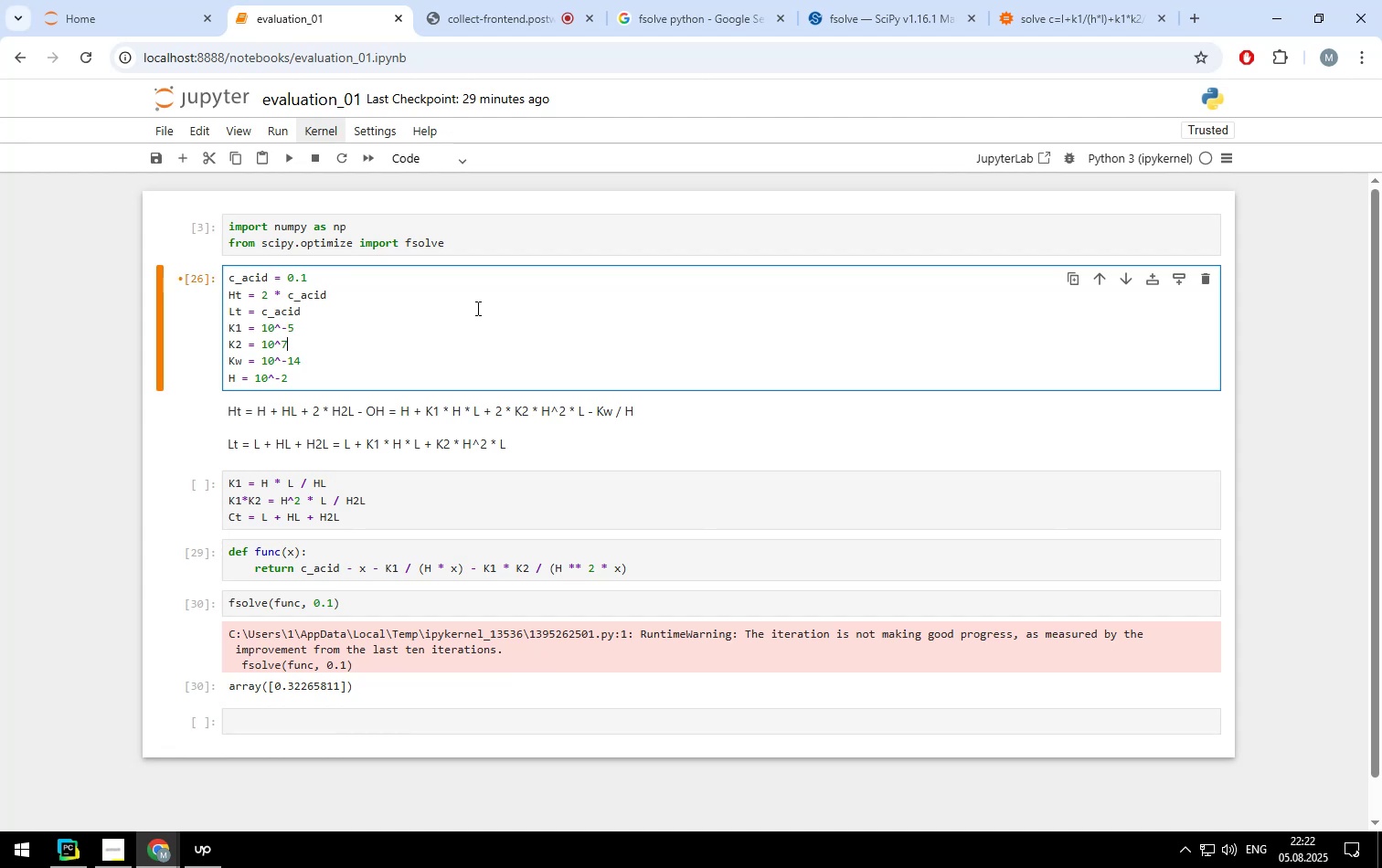 
key(ArrowLeft)
 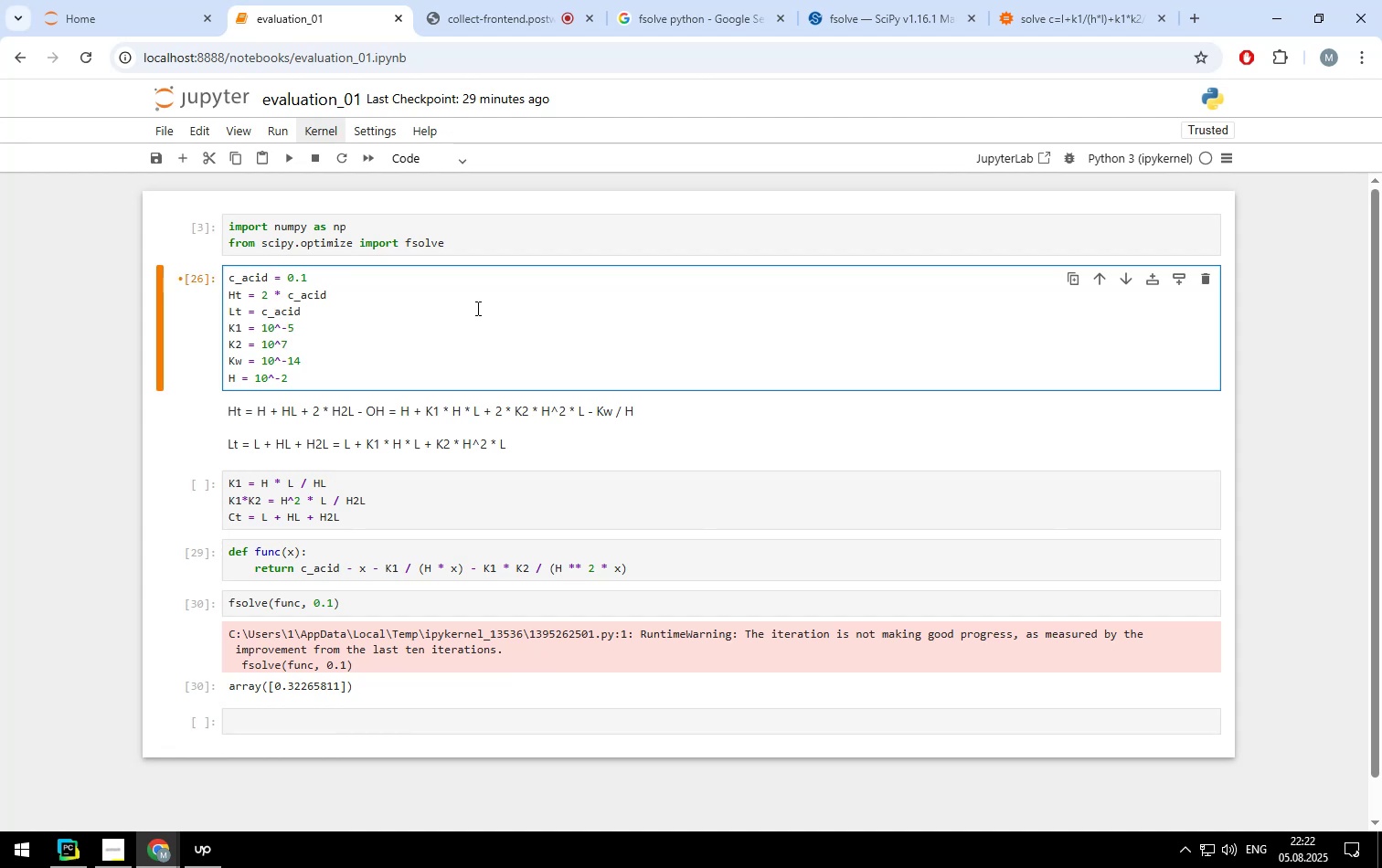 
key(Minus)
 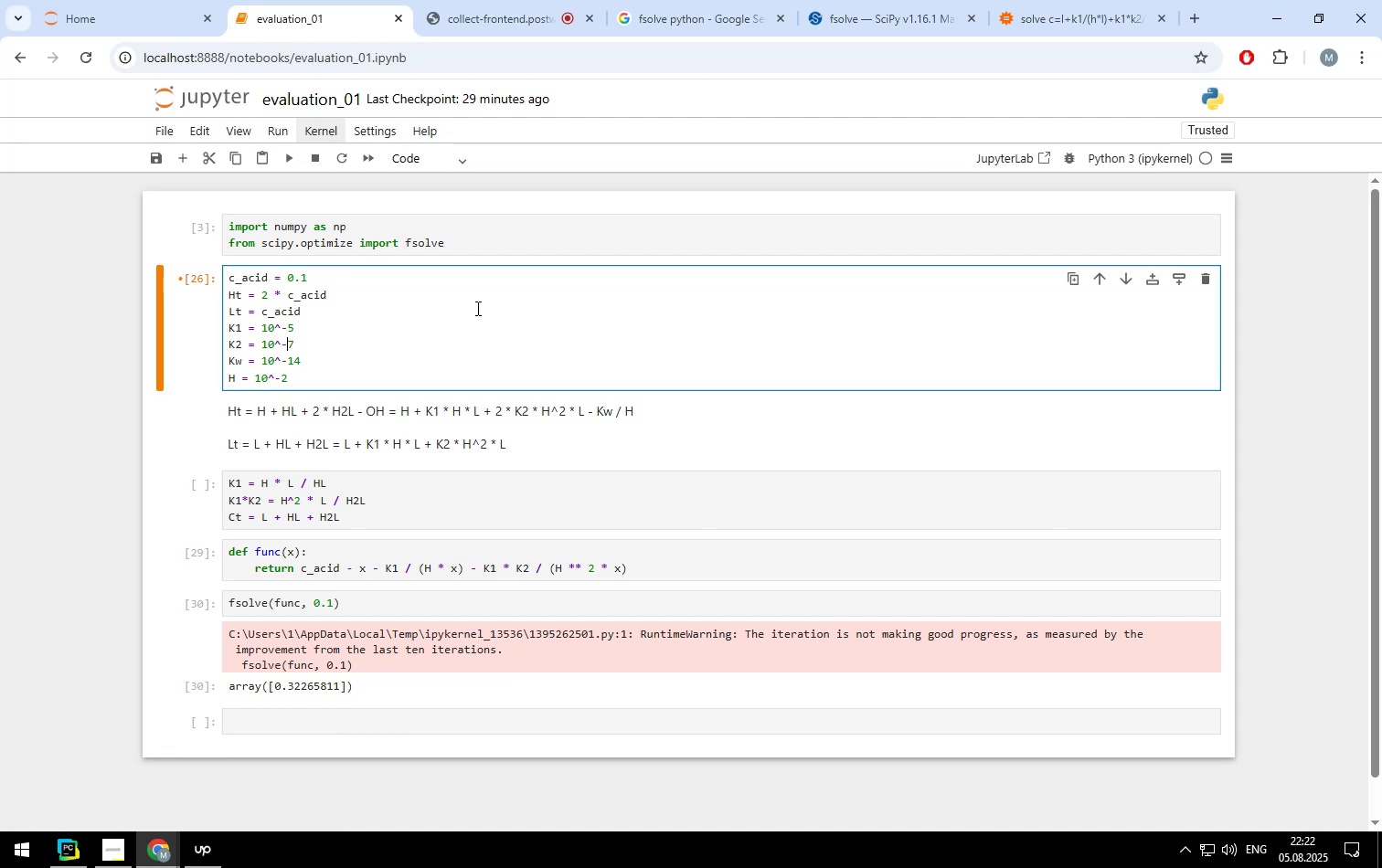 
key(Shift+Enter)
 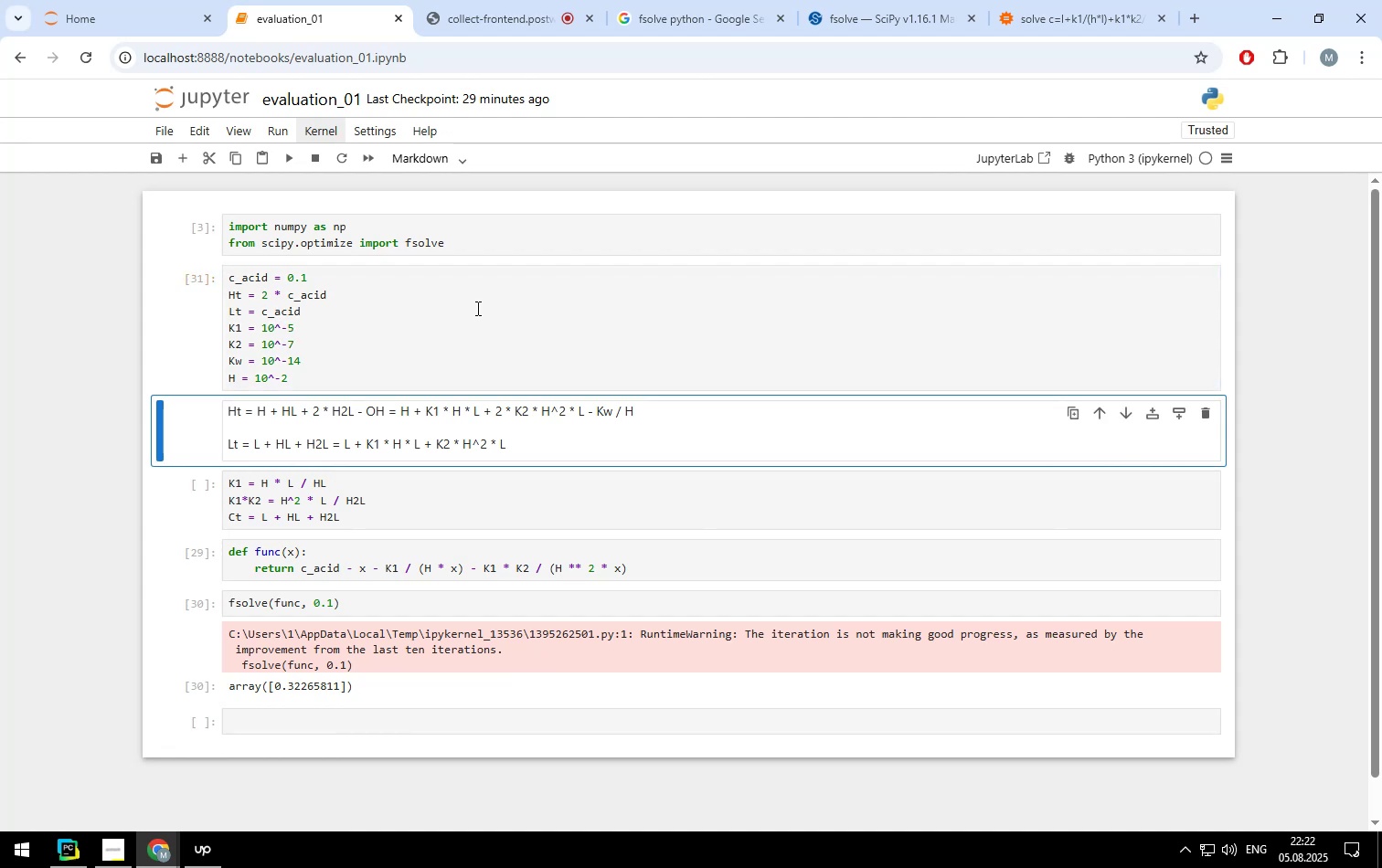 
key(Shift+Enter)
 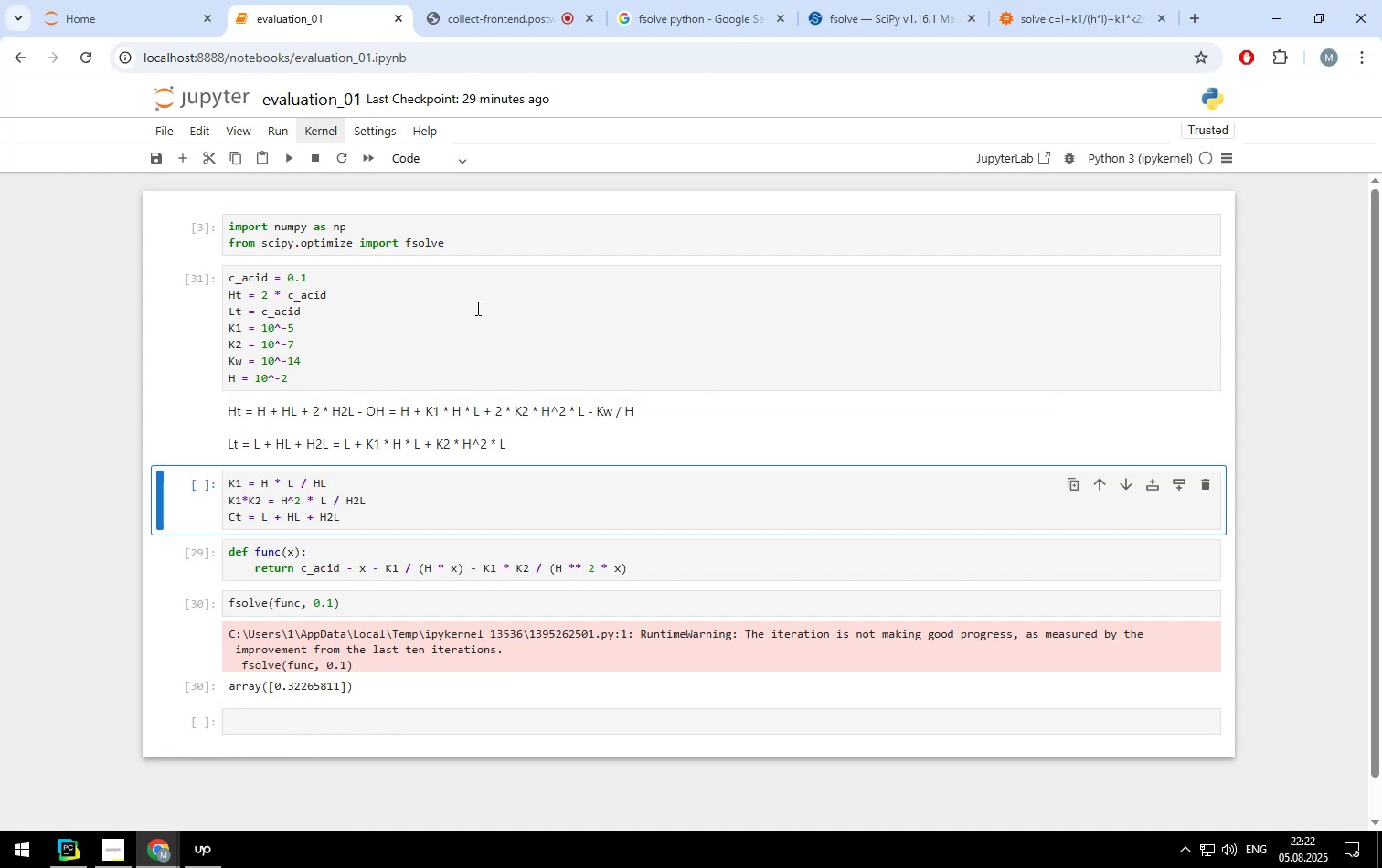 
key(Shift+Enter)
 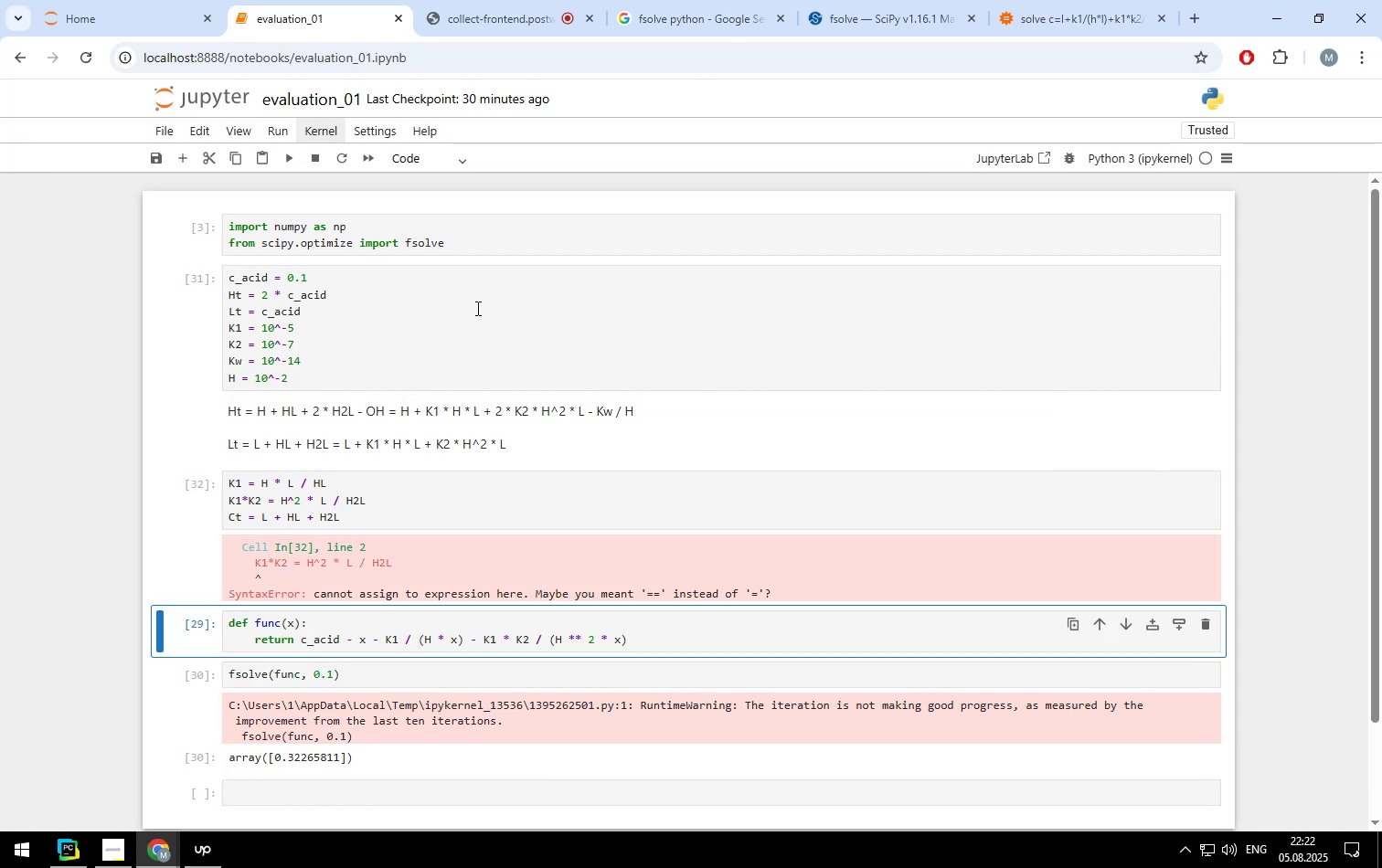 
key(Shift+Enter)
 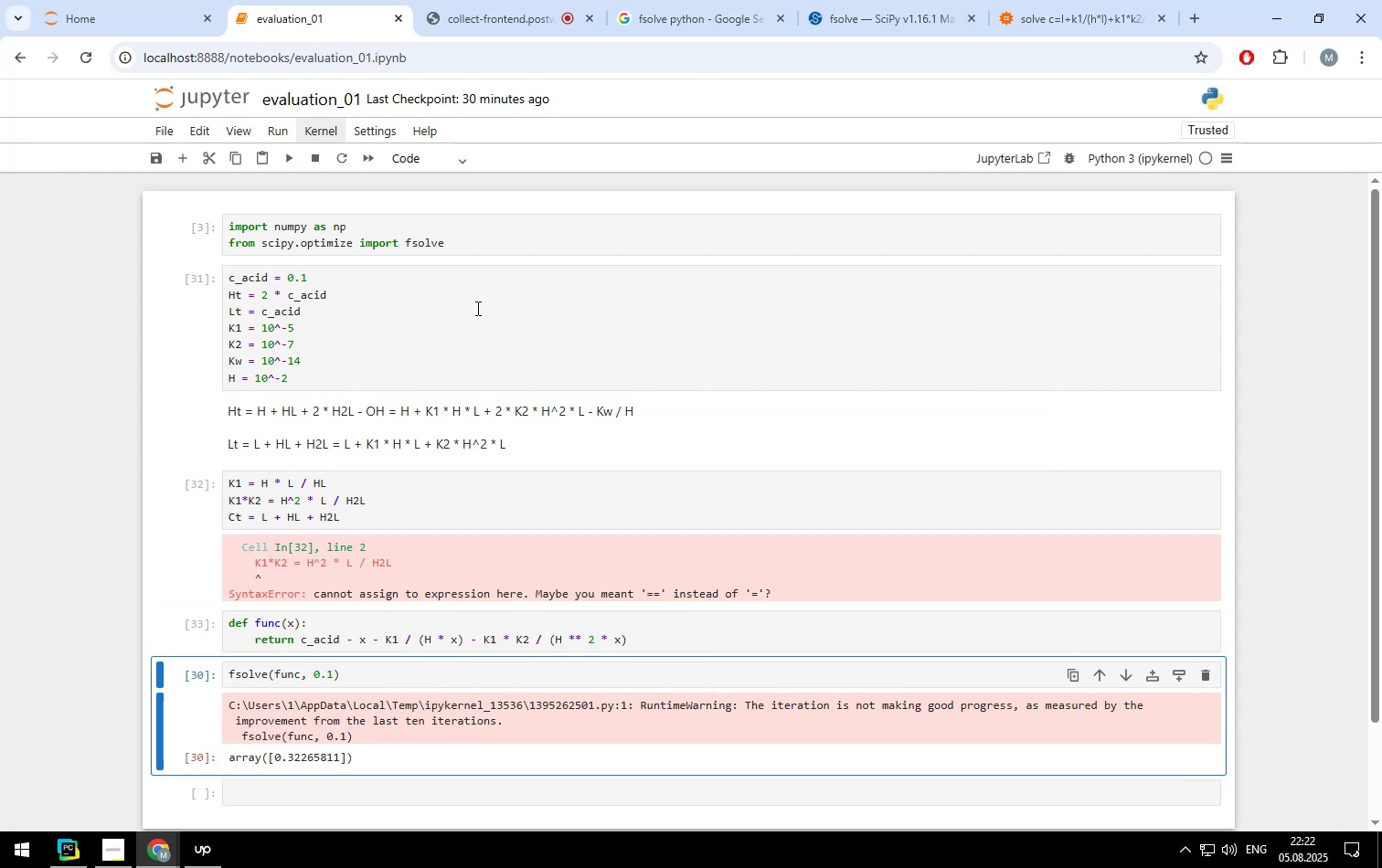 
key(Shift+Enter)
 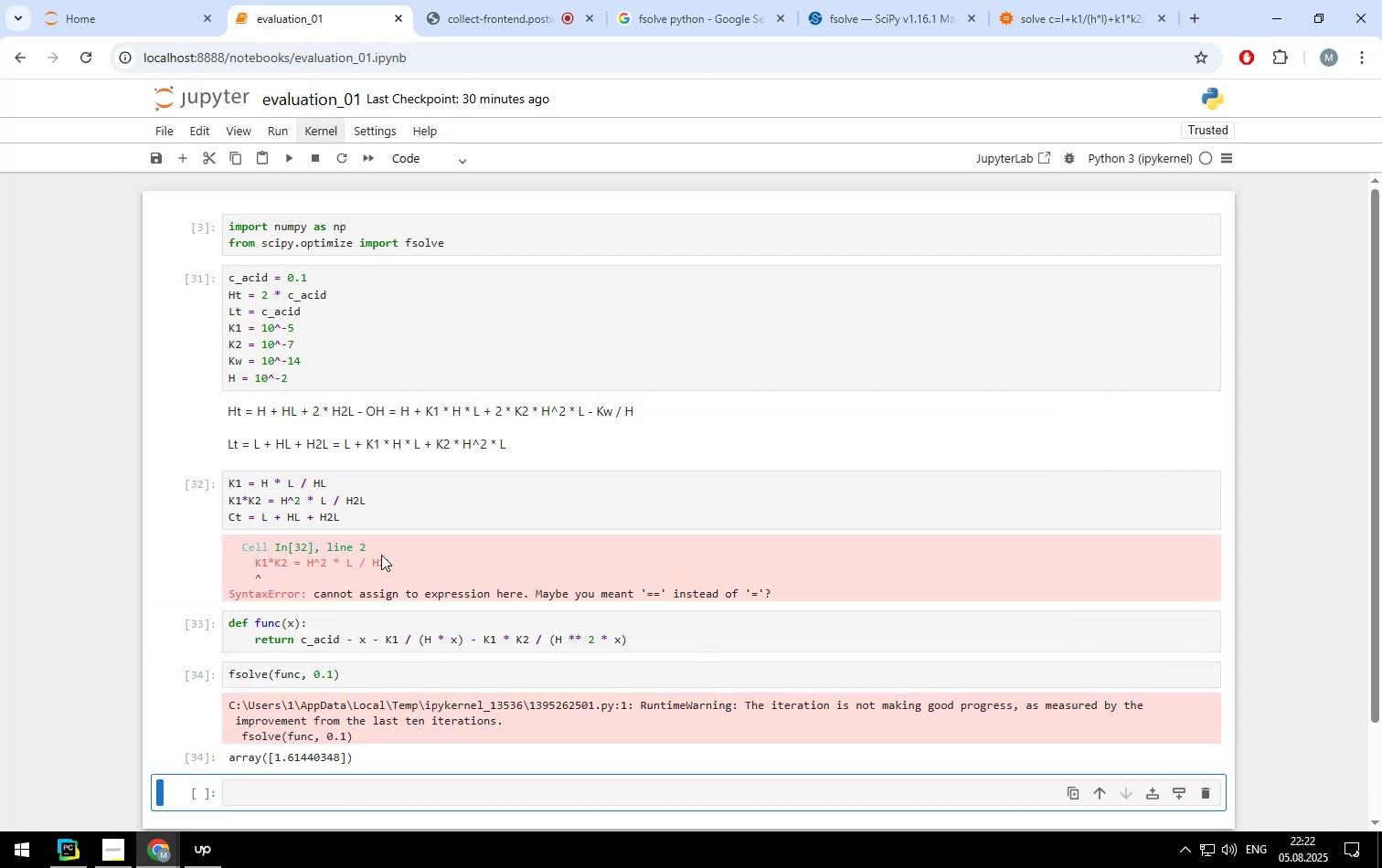 
scroll: coordinate [361, 666], scroll_direction: none, amount: 0.0
 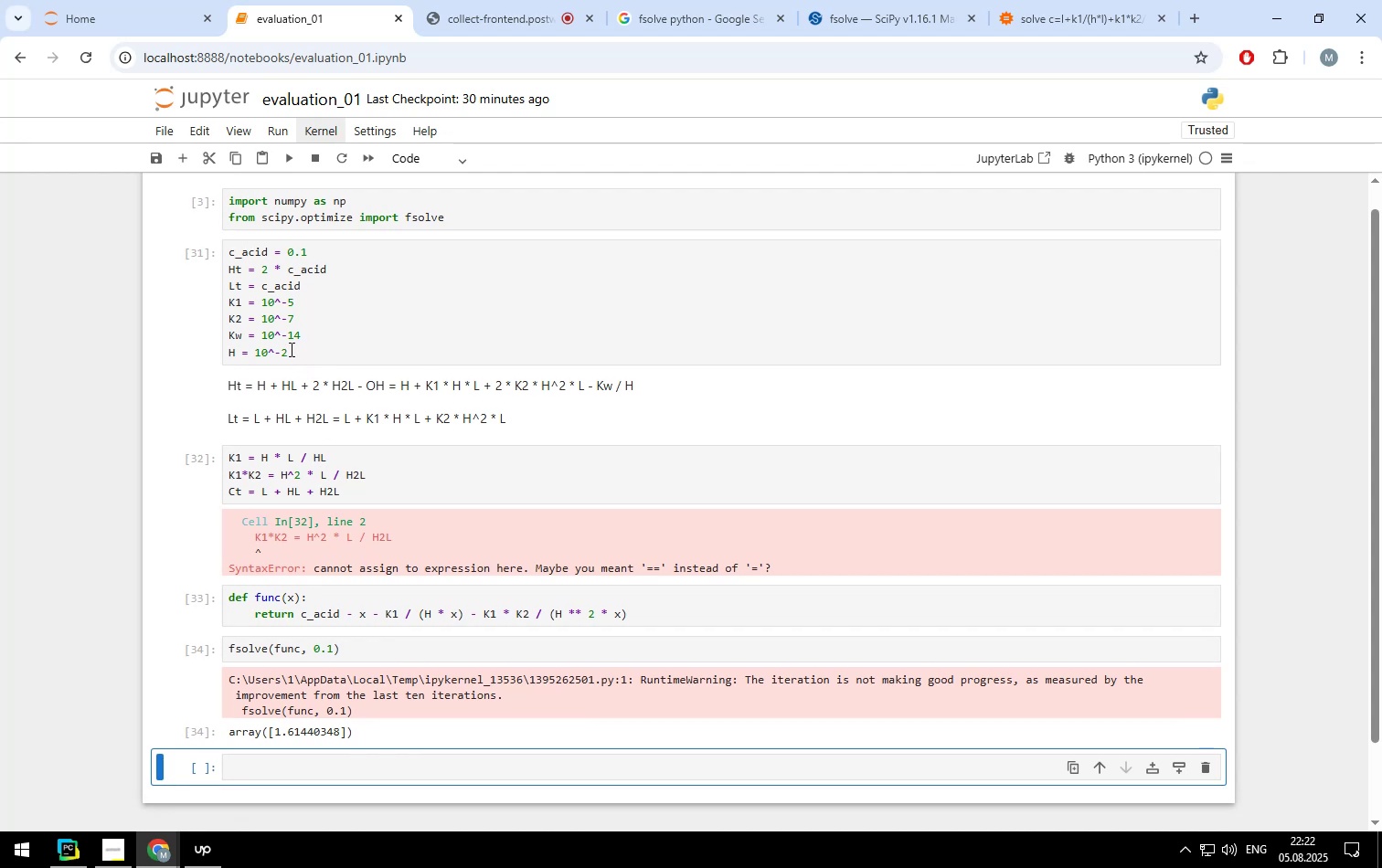 
left_click([289, 349])
 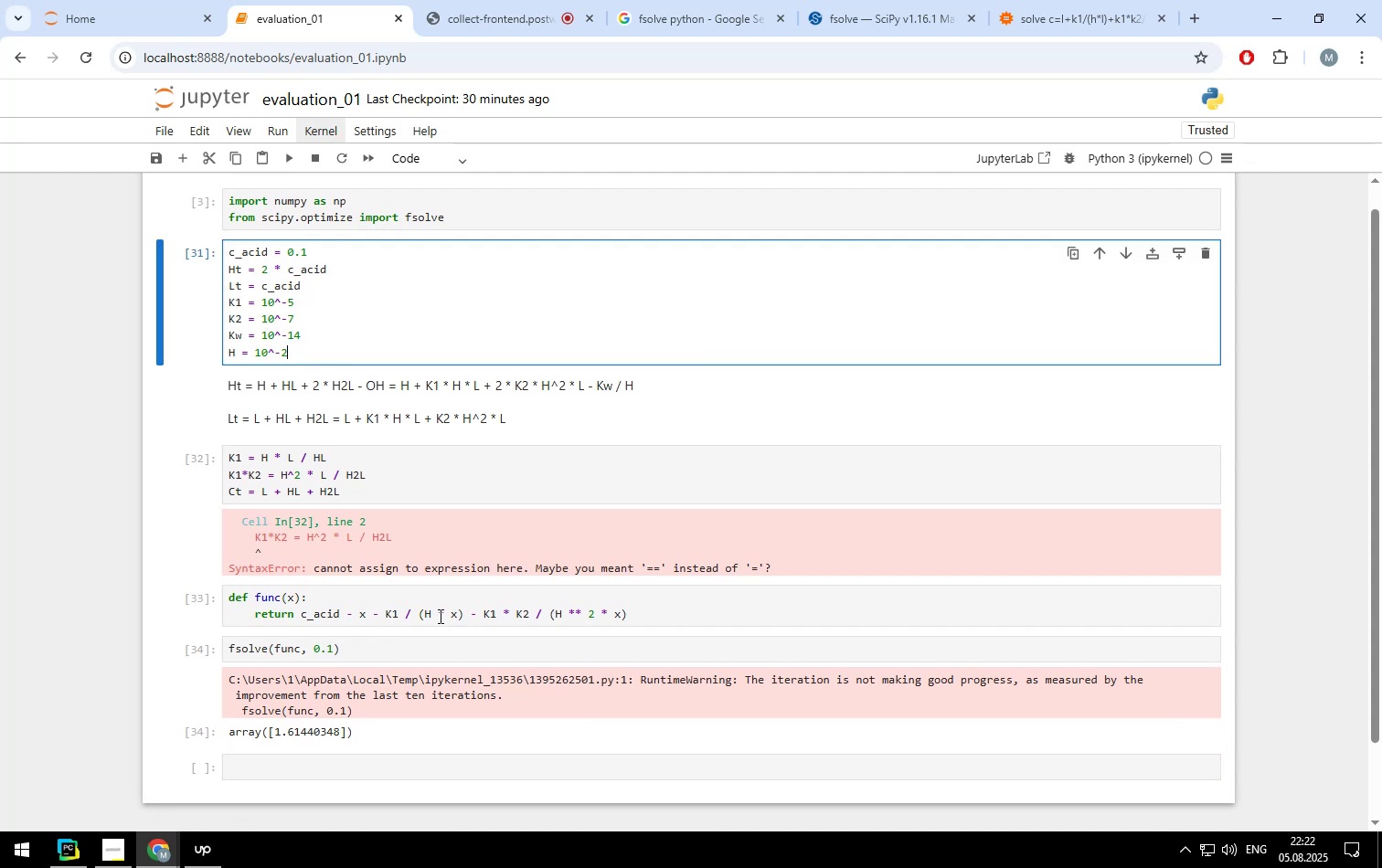 
left_click([439, 617])
 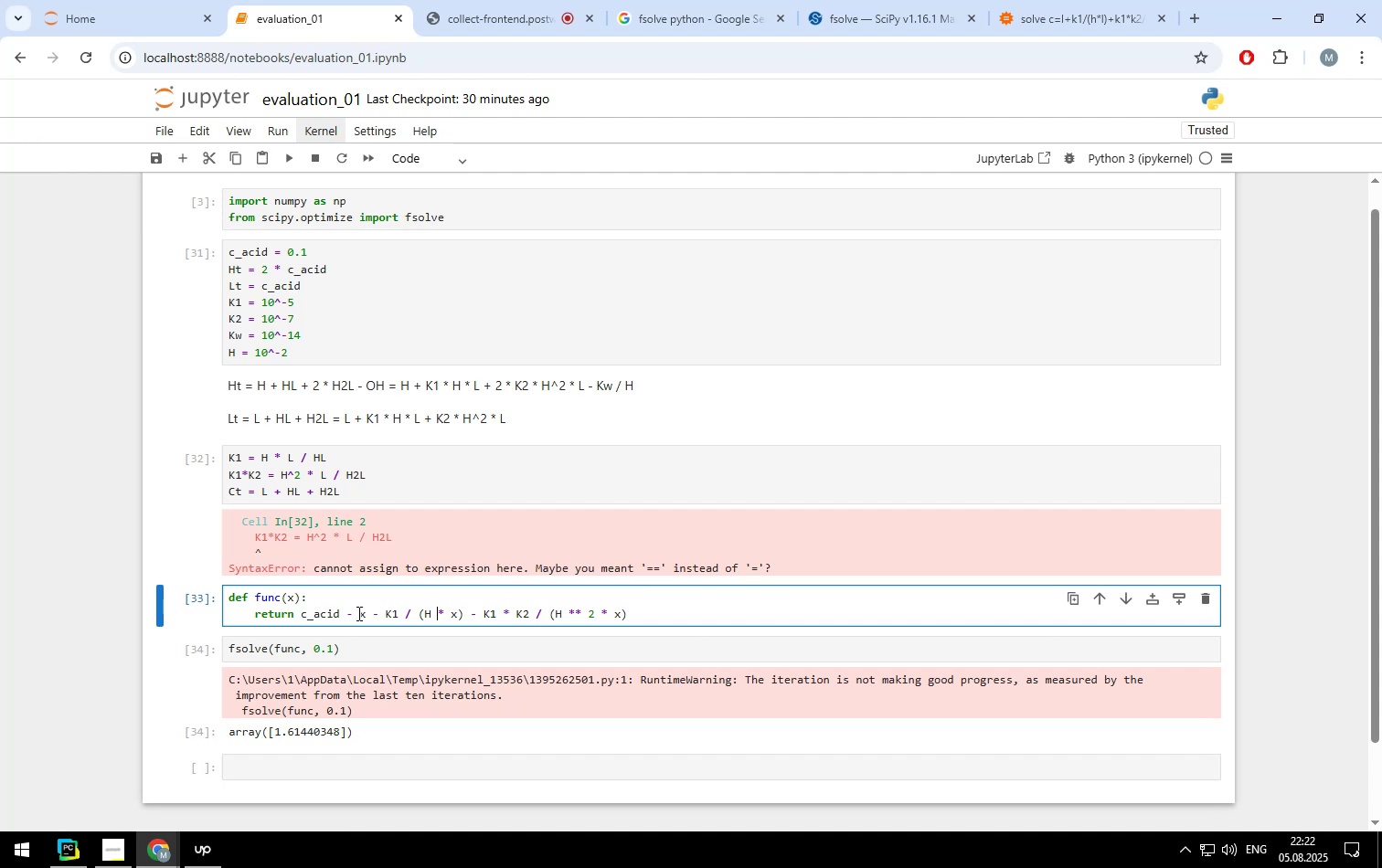 
wait(18.78)
 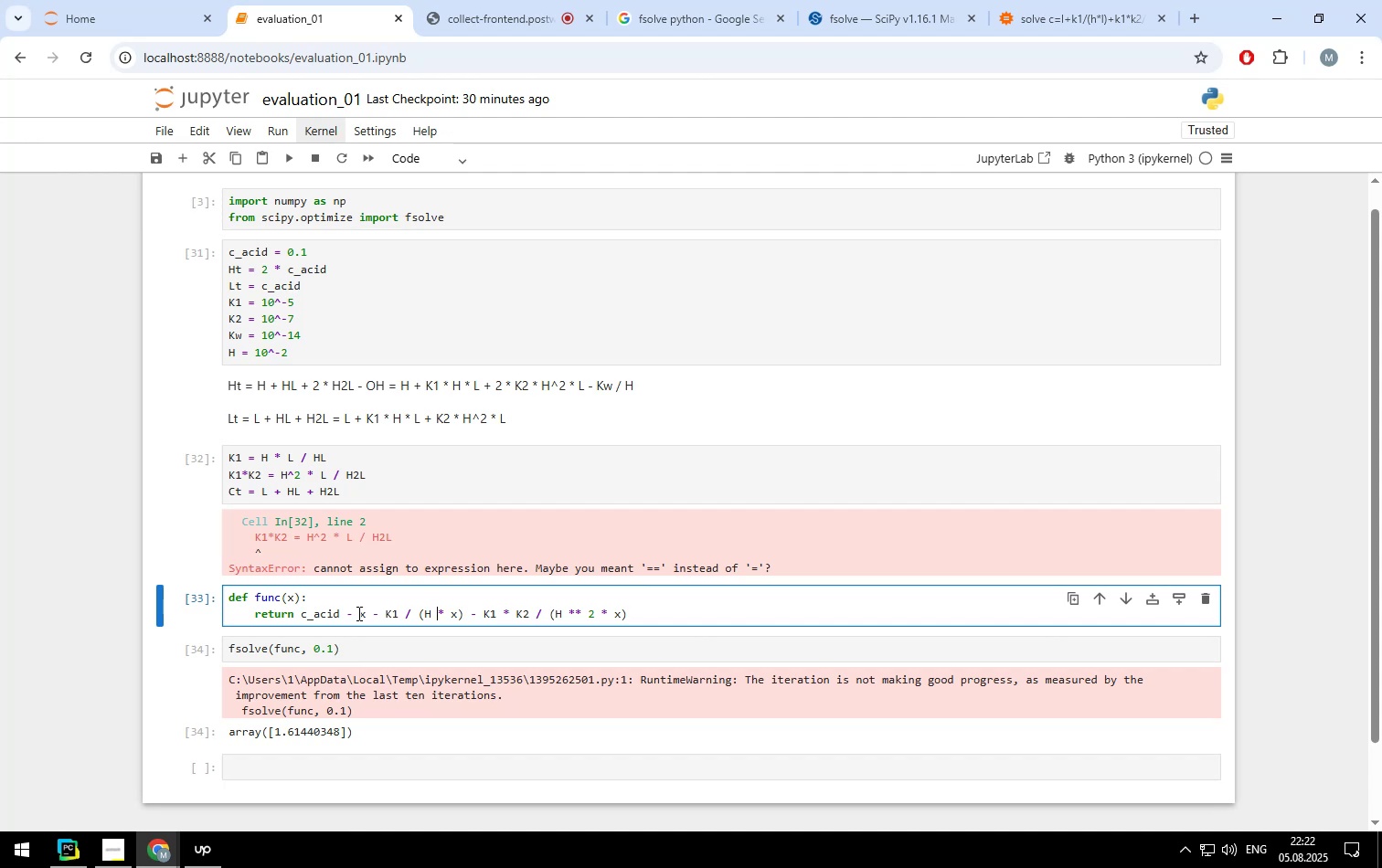 
scroll: coordinate [352, 337], scroll_direction: none, amount: 0.0
 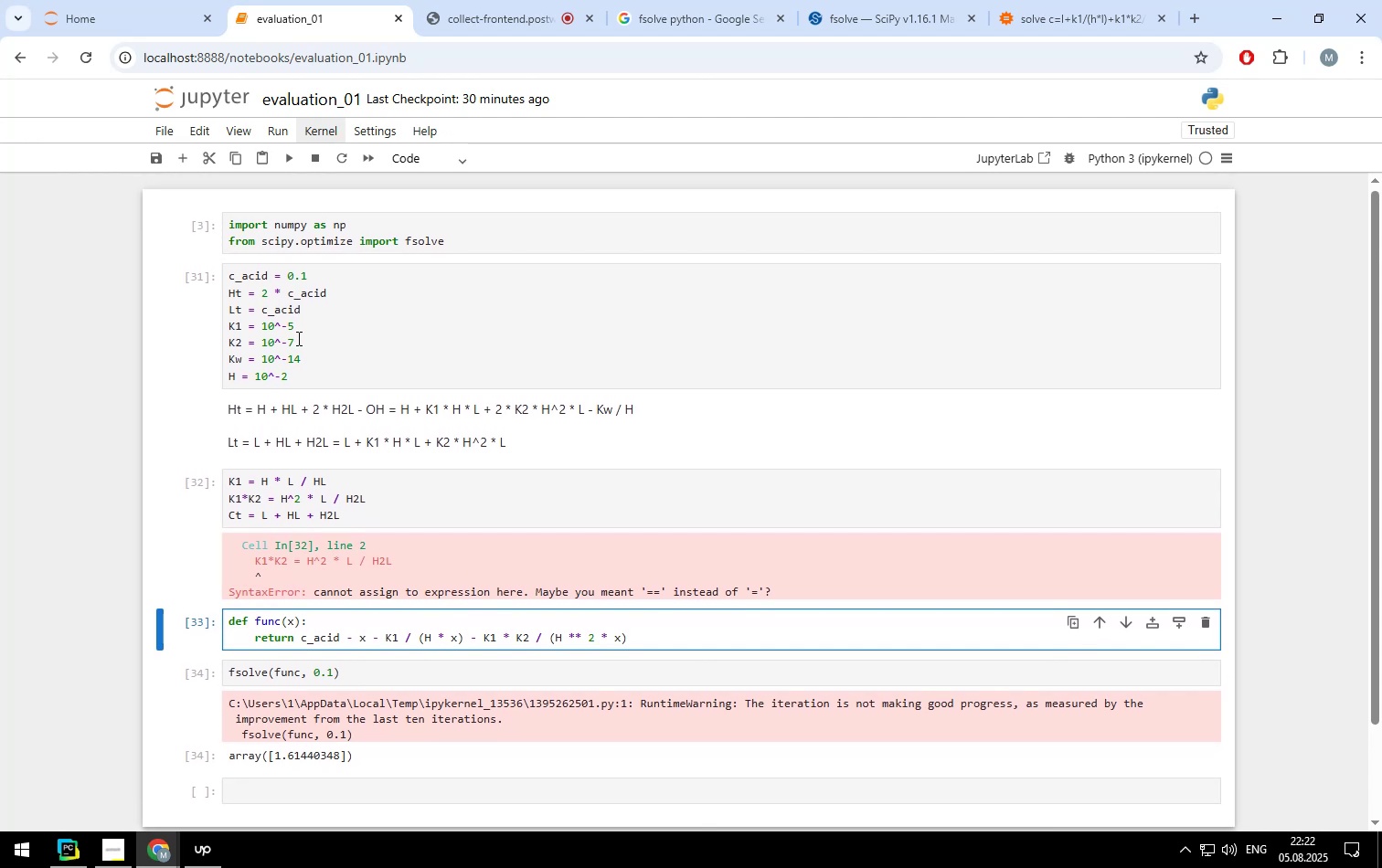 
left_click([293, 326])
 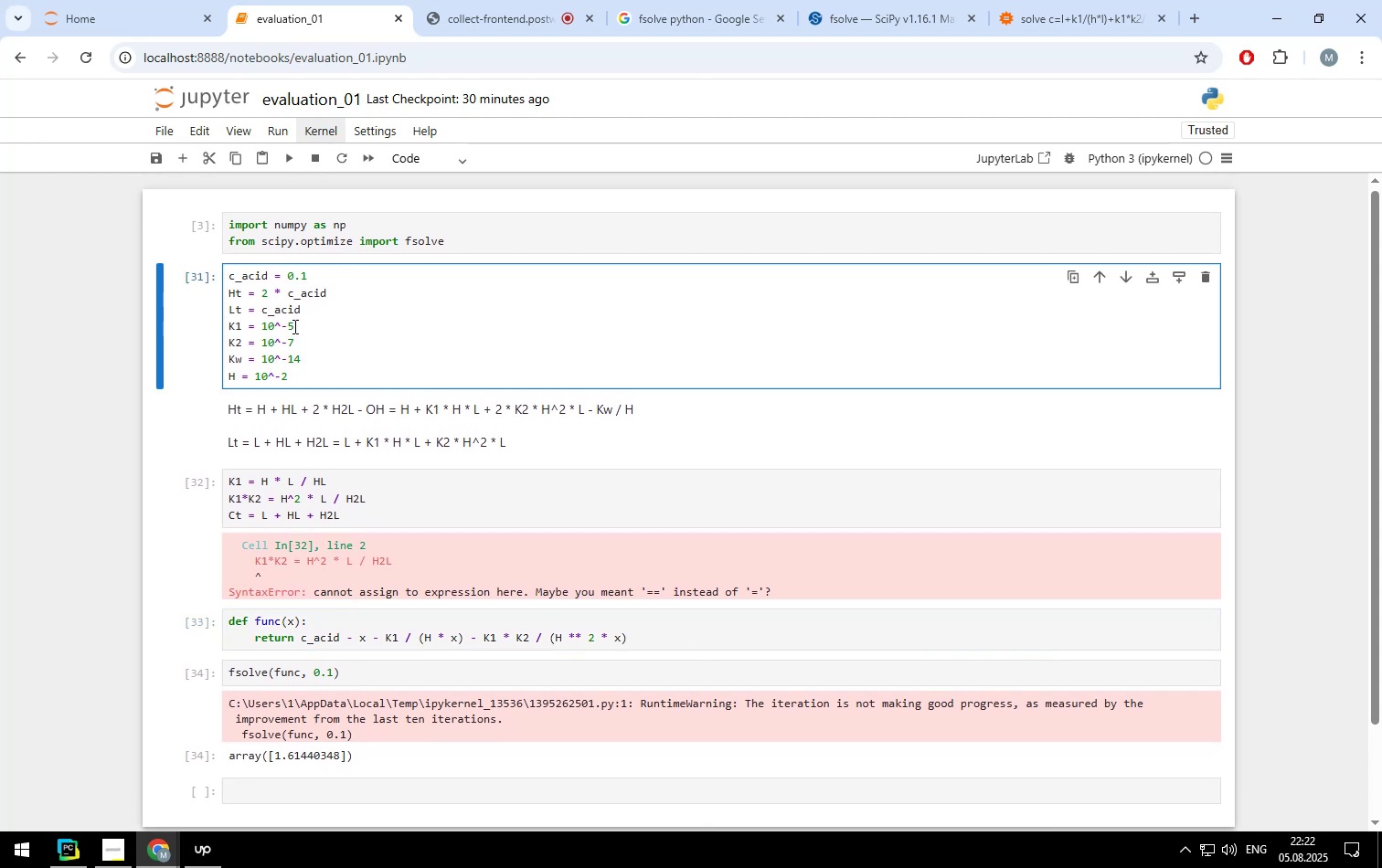 
key(Backspace)
 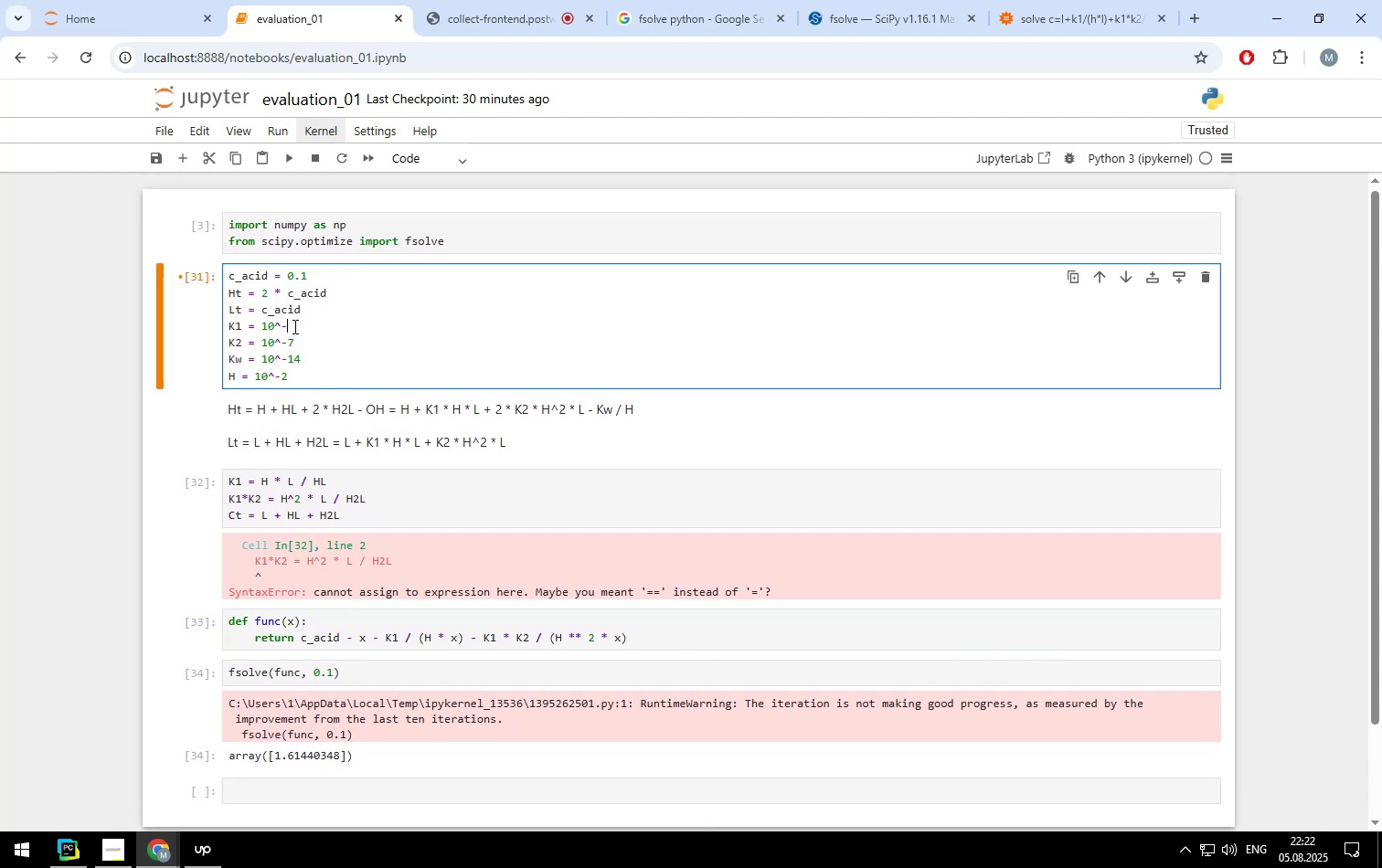 
key(3)
 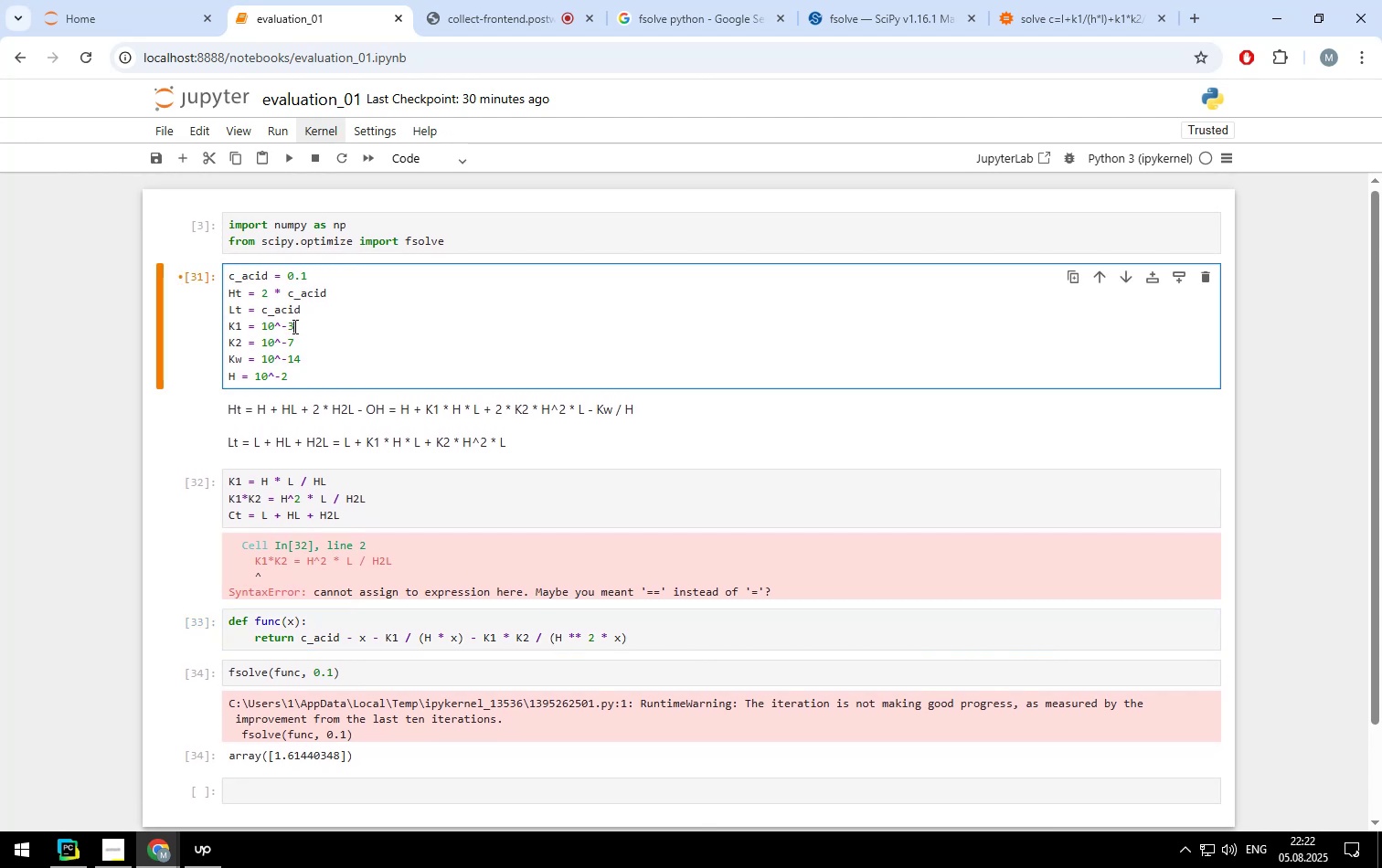 
key(Shift+Enter)
 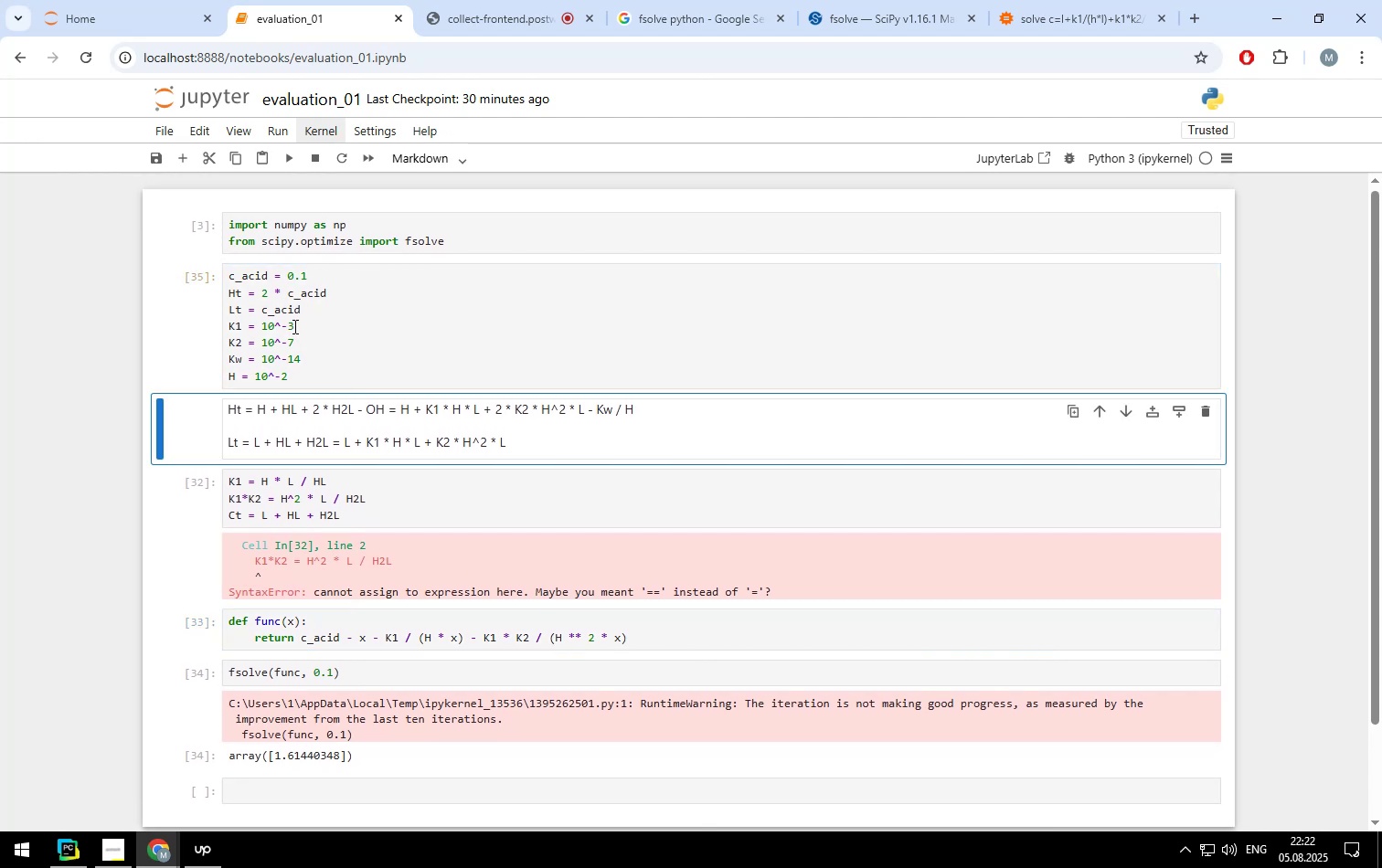 
key(Shift+Enter)
 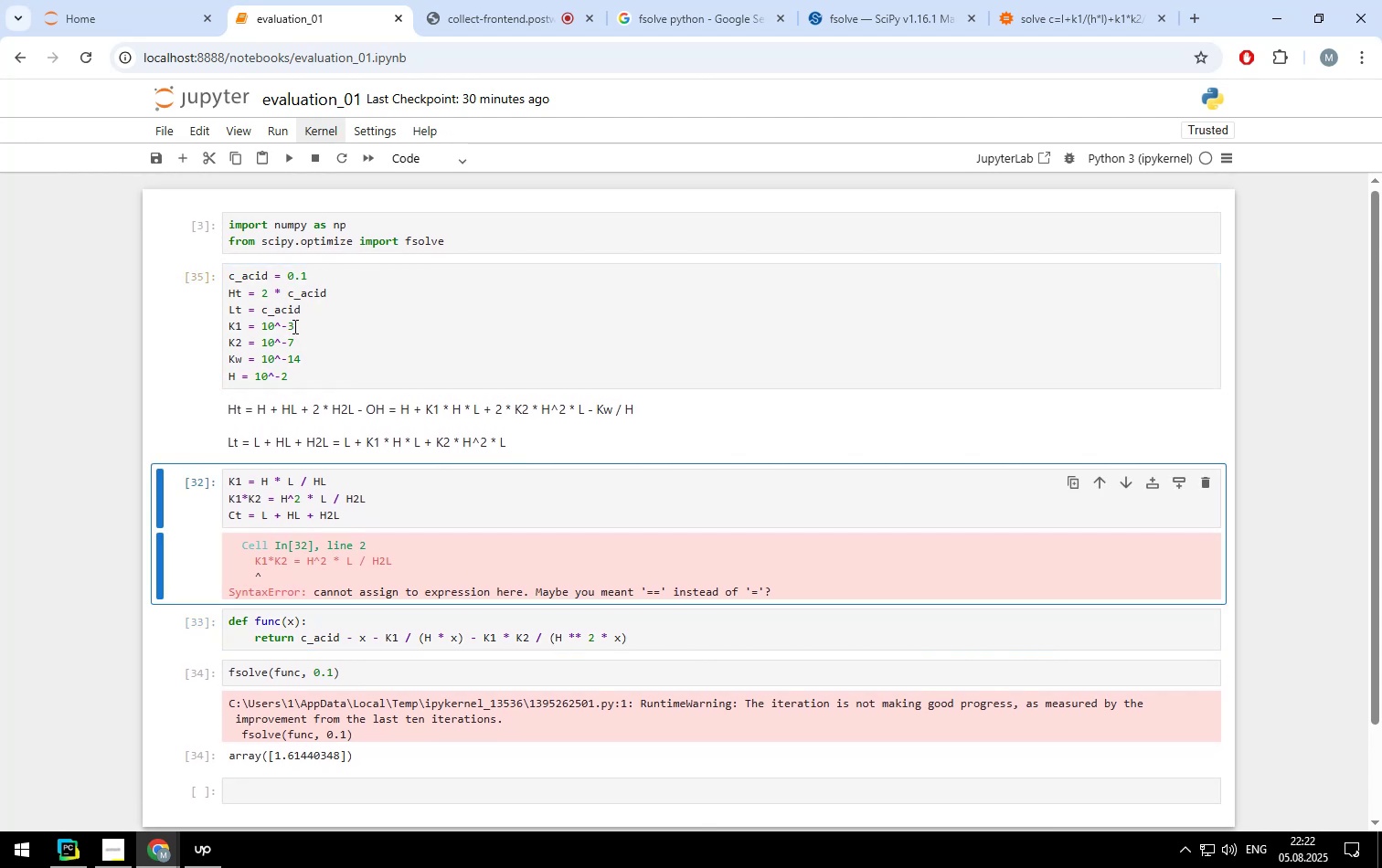 
key(Shift+Enter)
 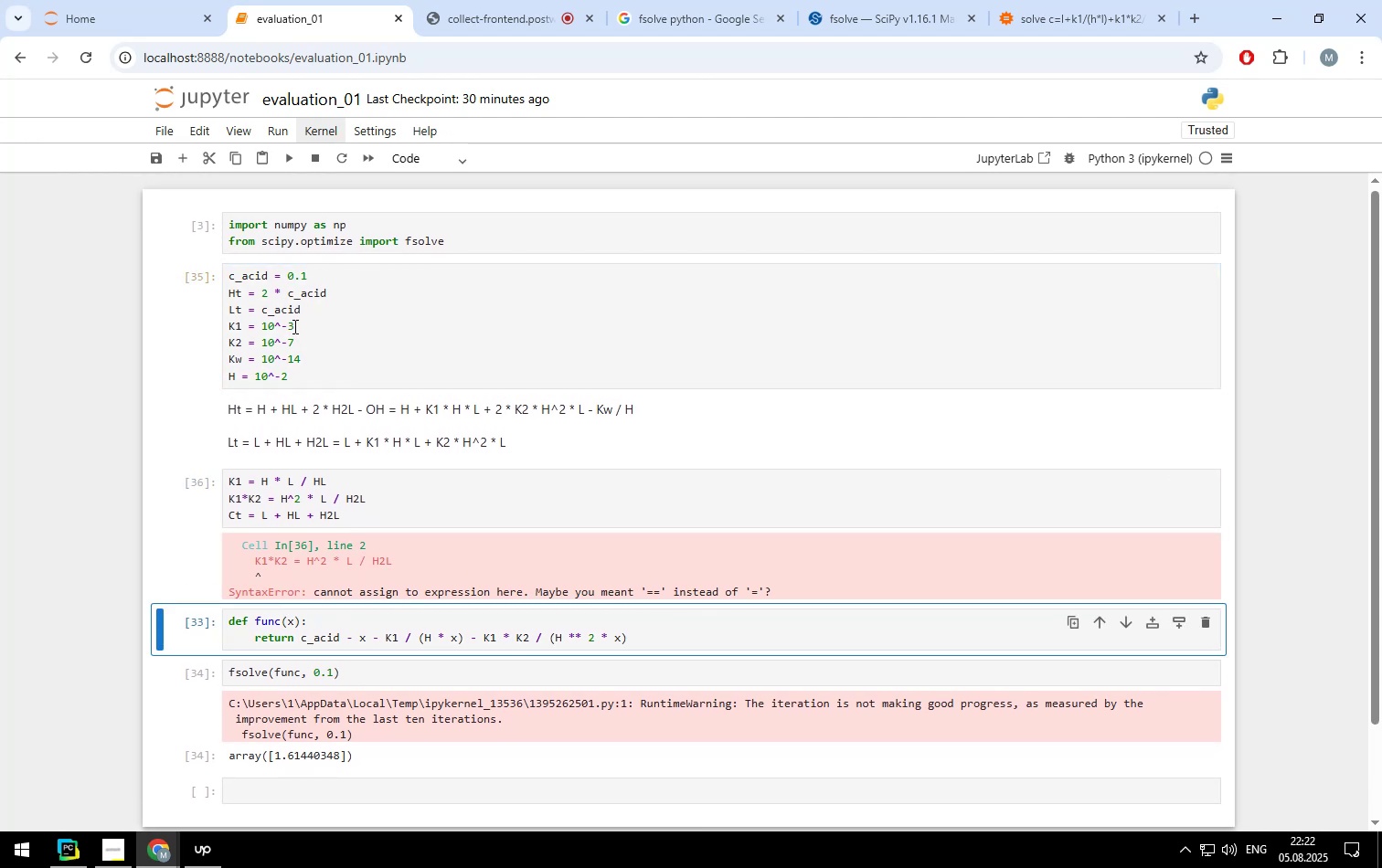 
key(Shift+Enter)
 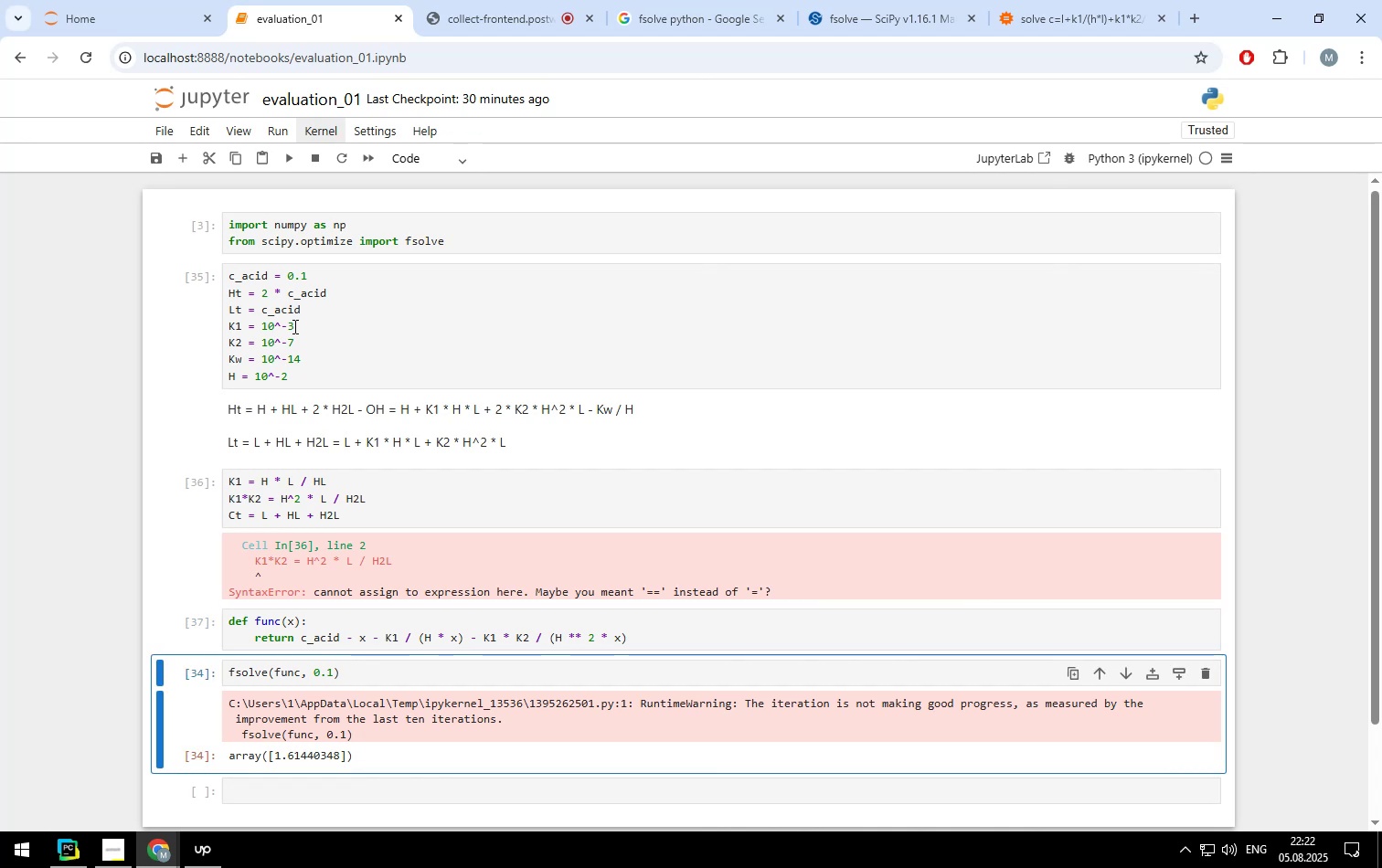 
key(Shift+Enter)
 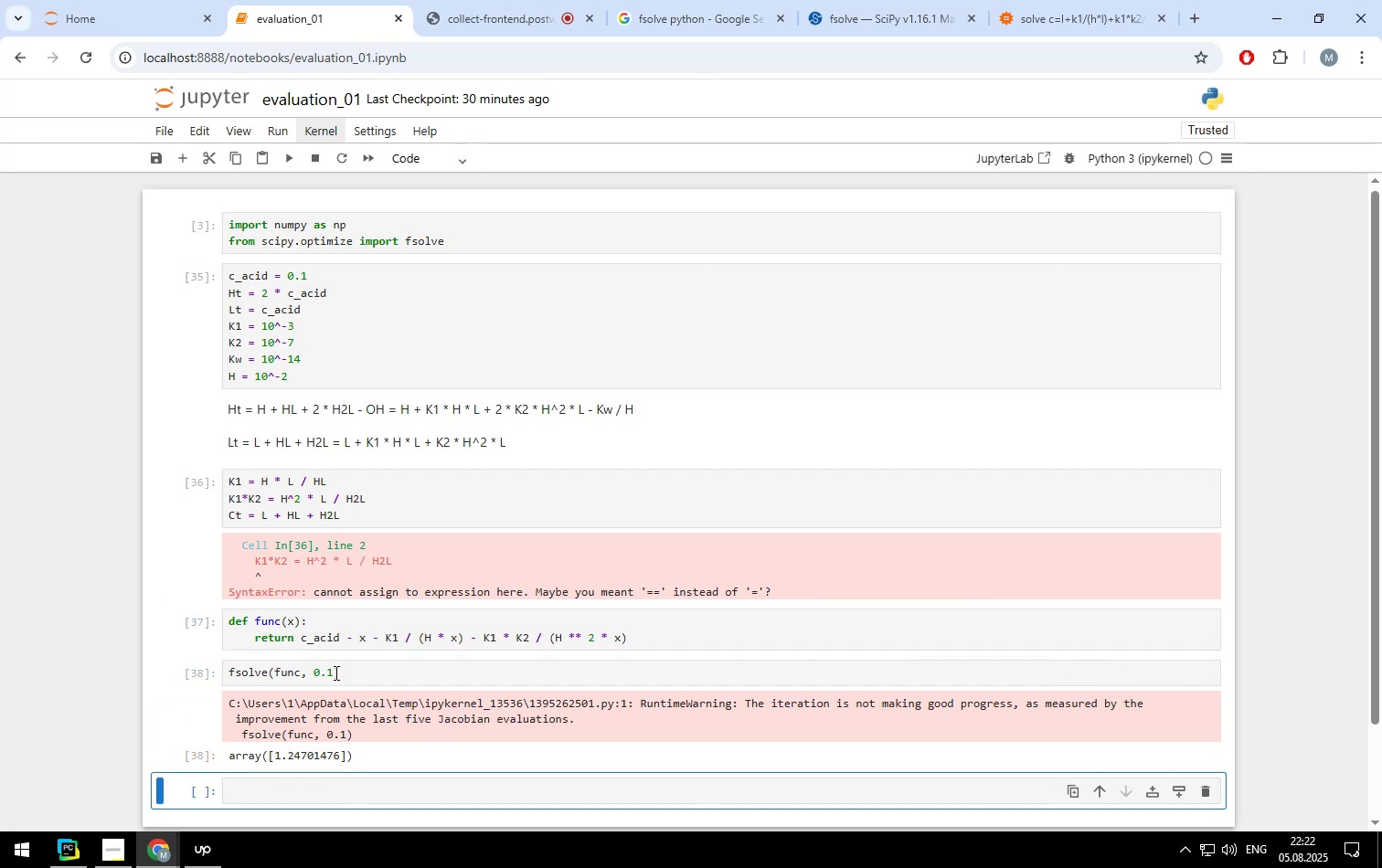 
left_click([331, 672])
 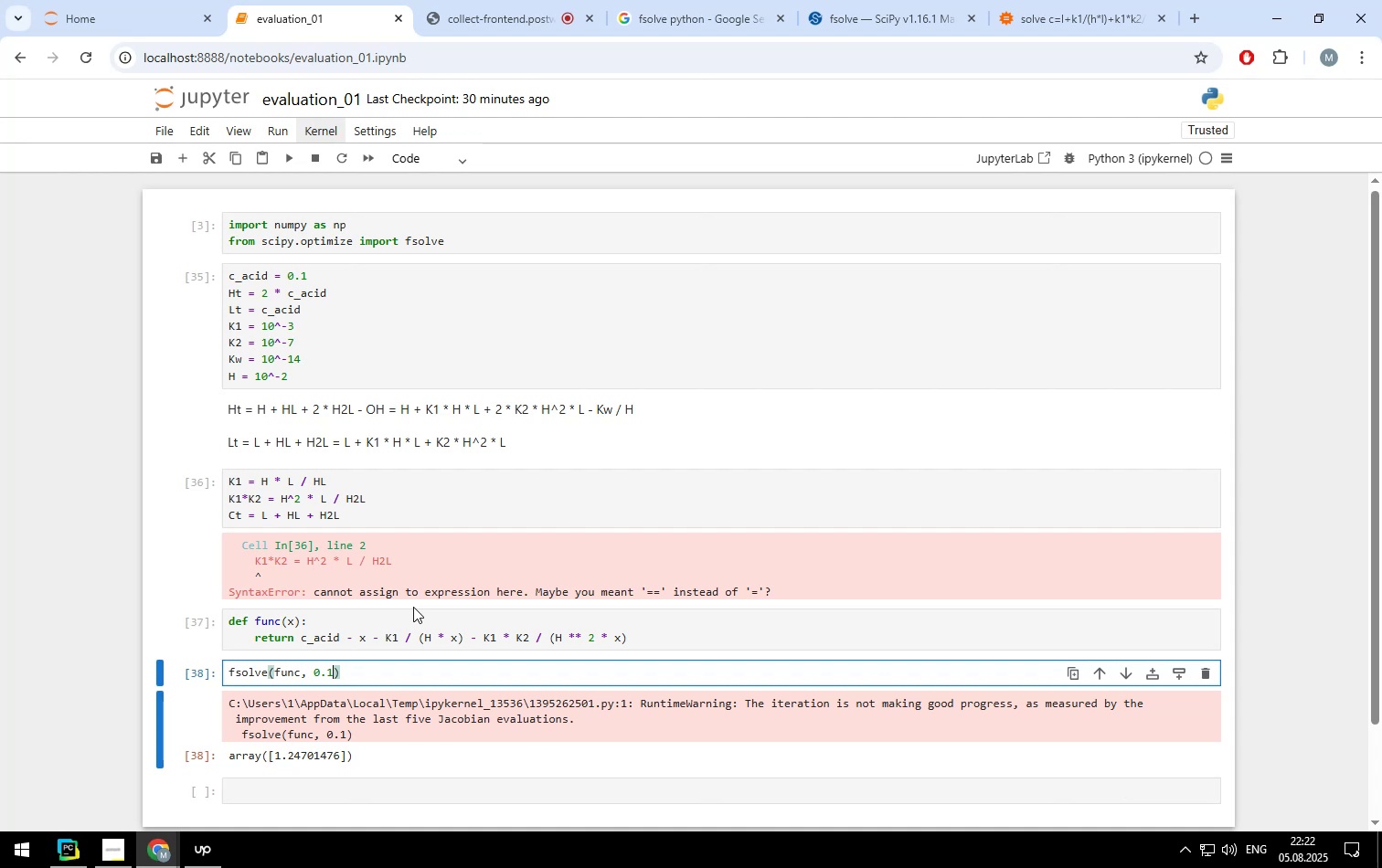 
key(ArrowLeft)
 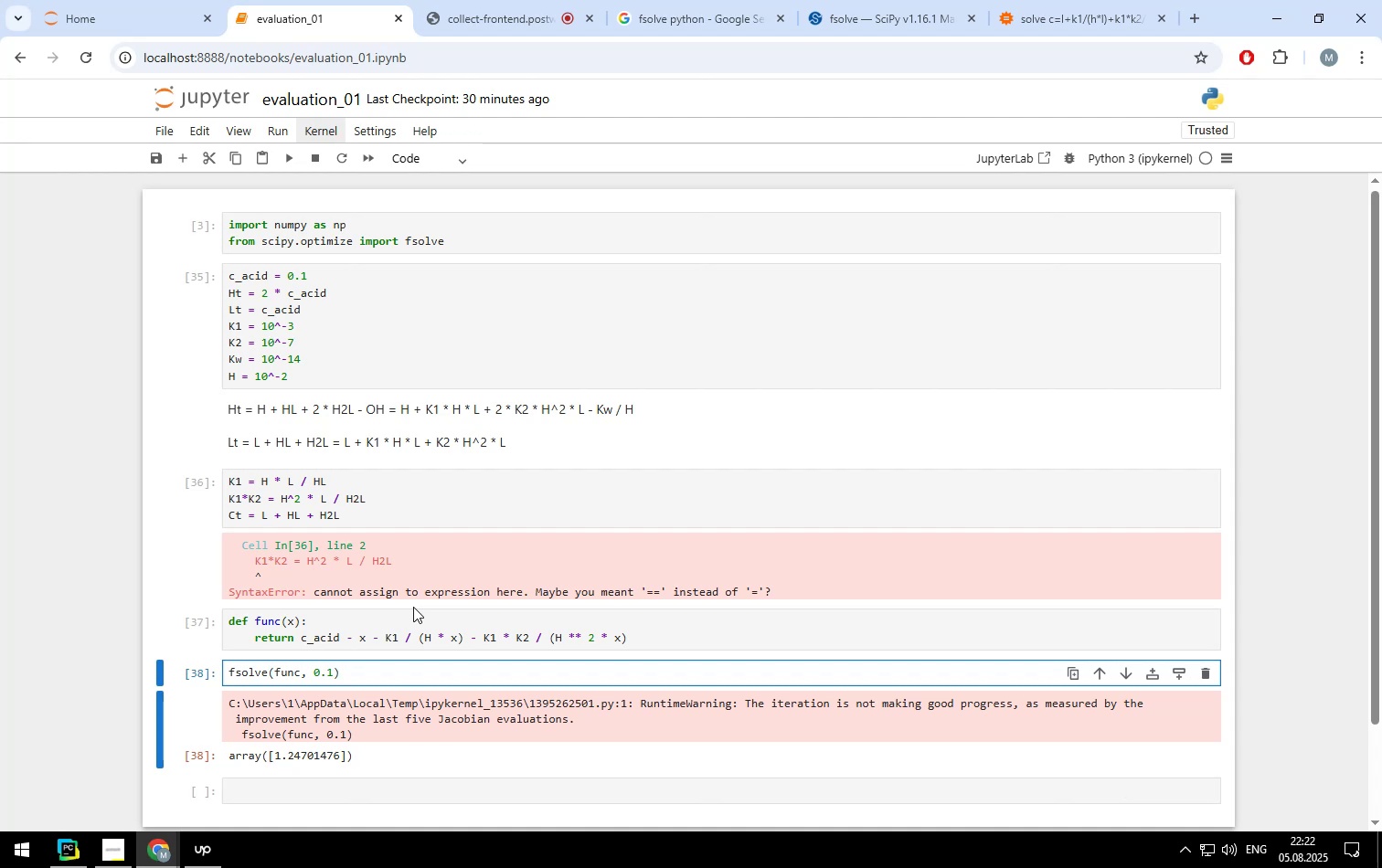 
key(0)
 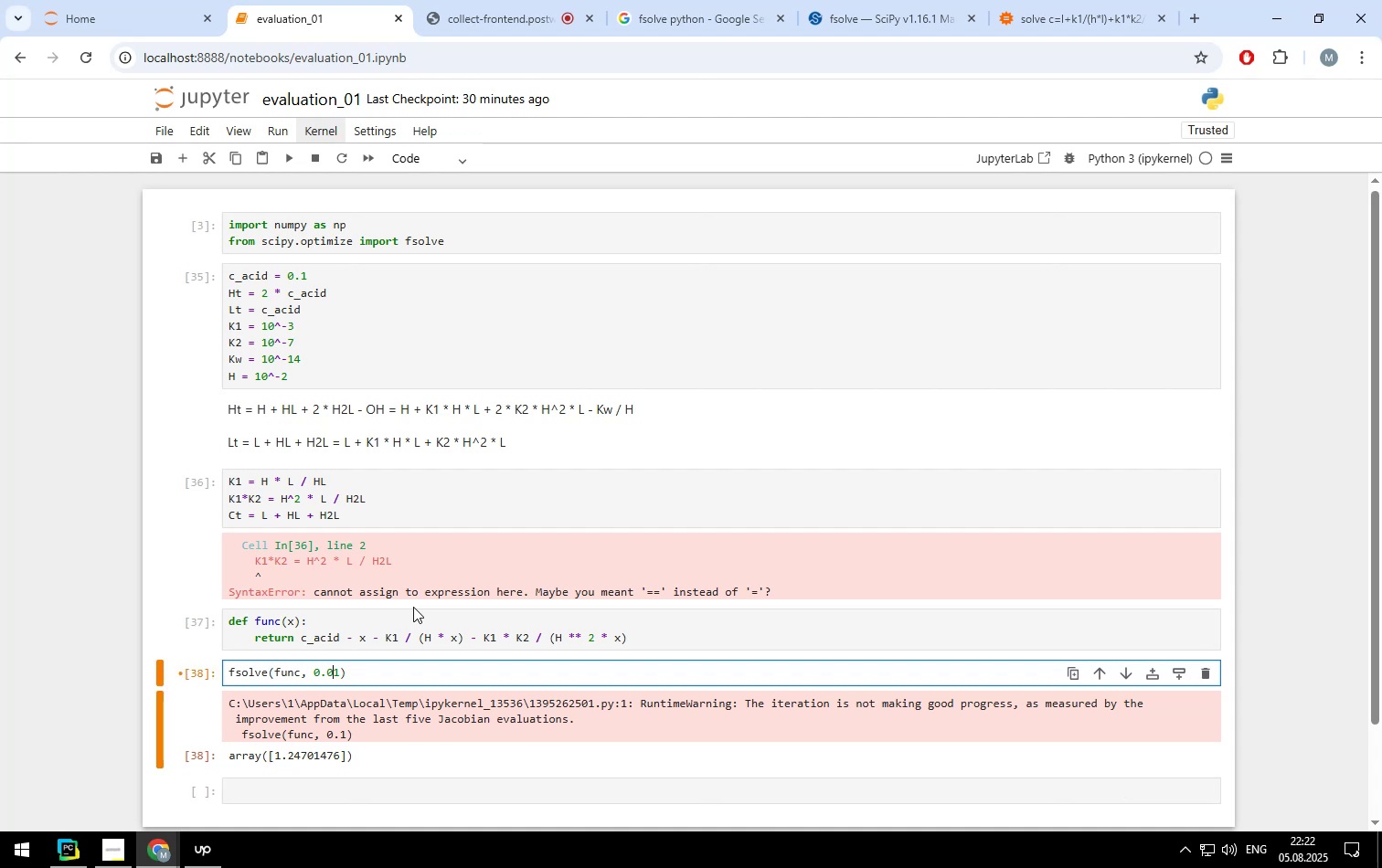 
key(Shift+ShiftLeft)
 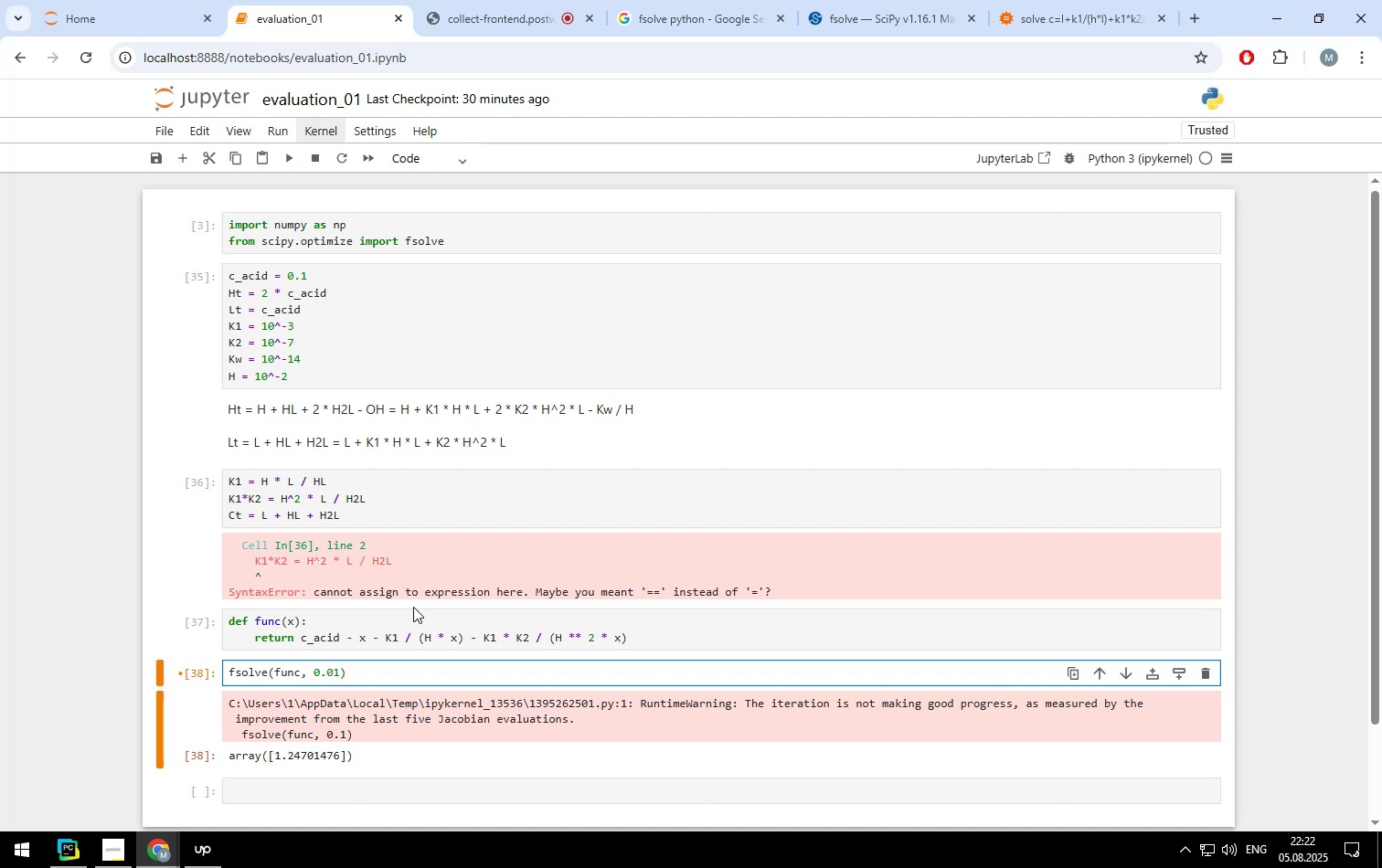 
key(Shift+Enter)
 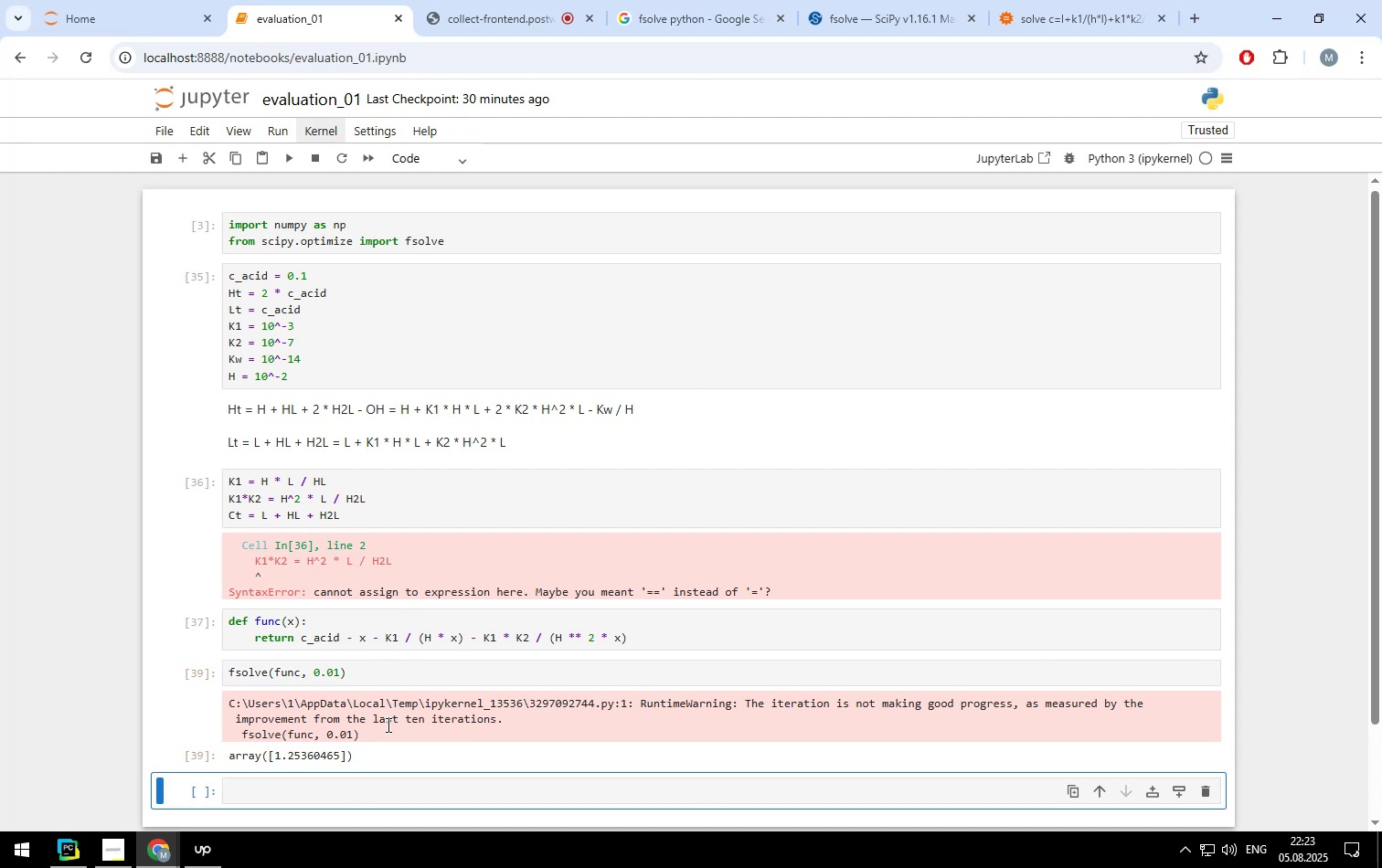 
wait(8.76)
 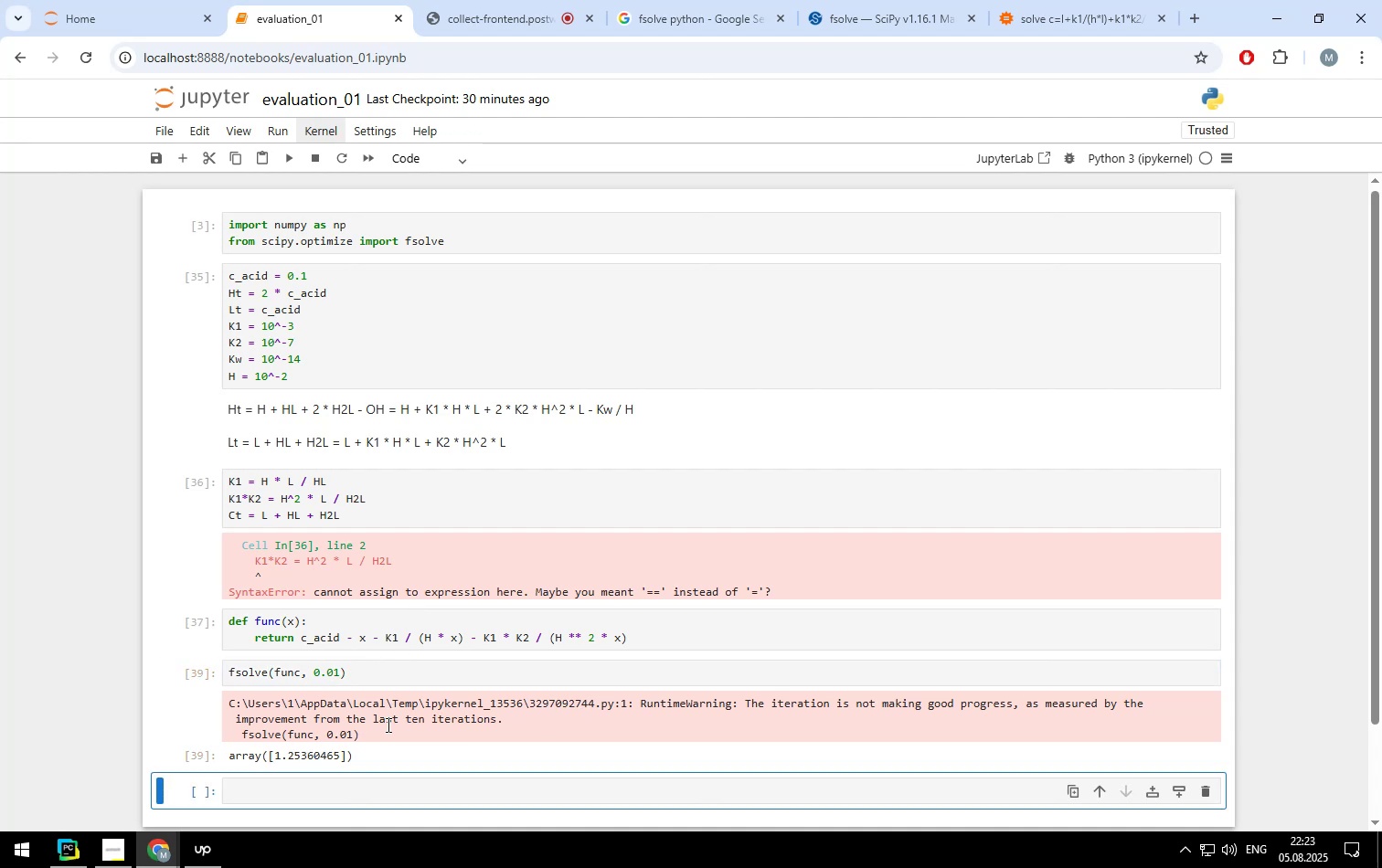 
left_click([307, 312])
 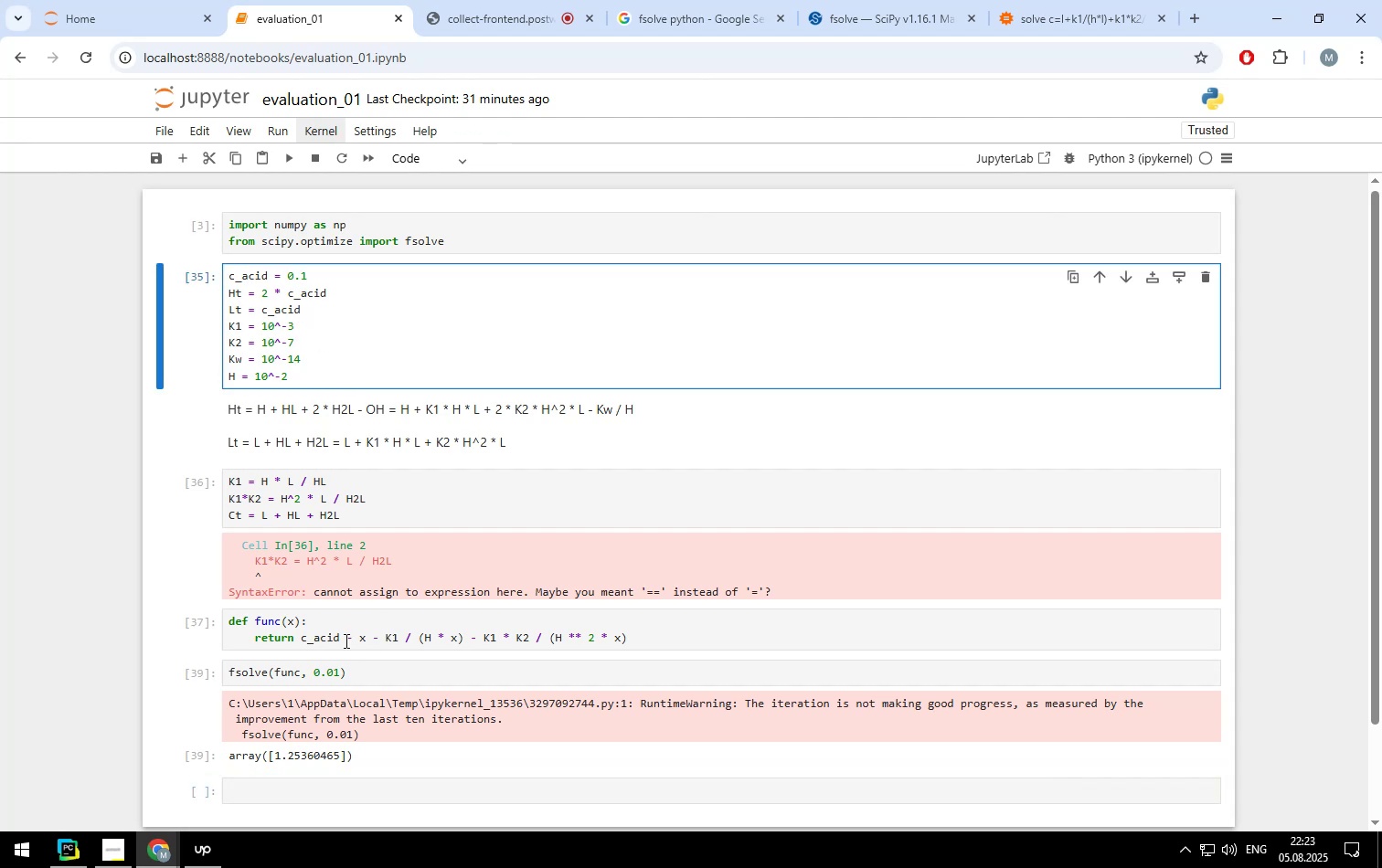 
wait(8.45)
 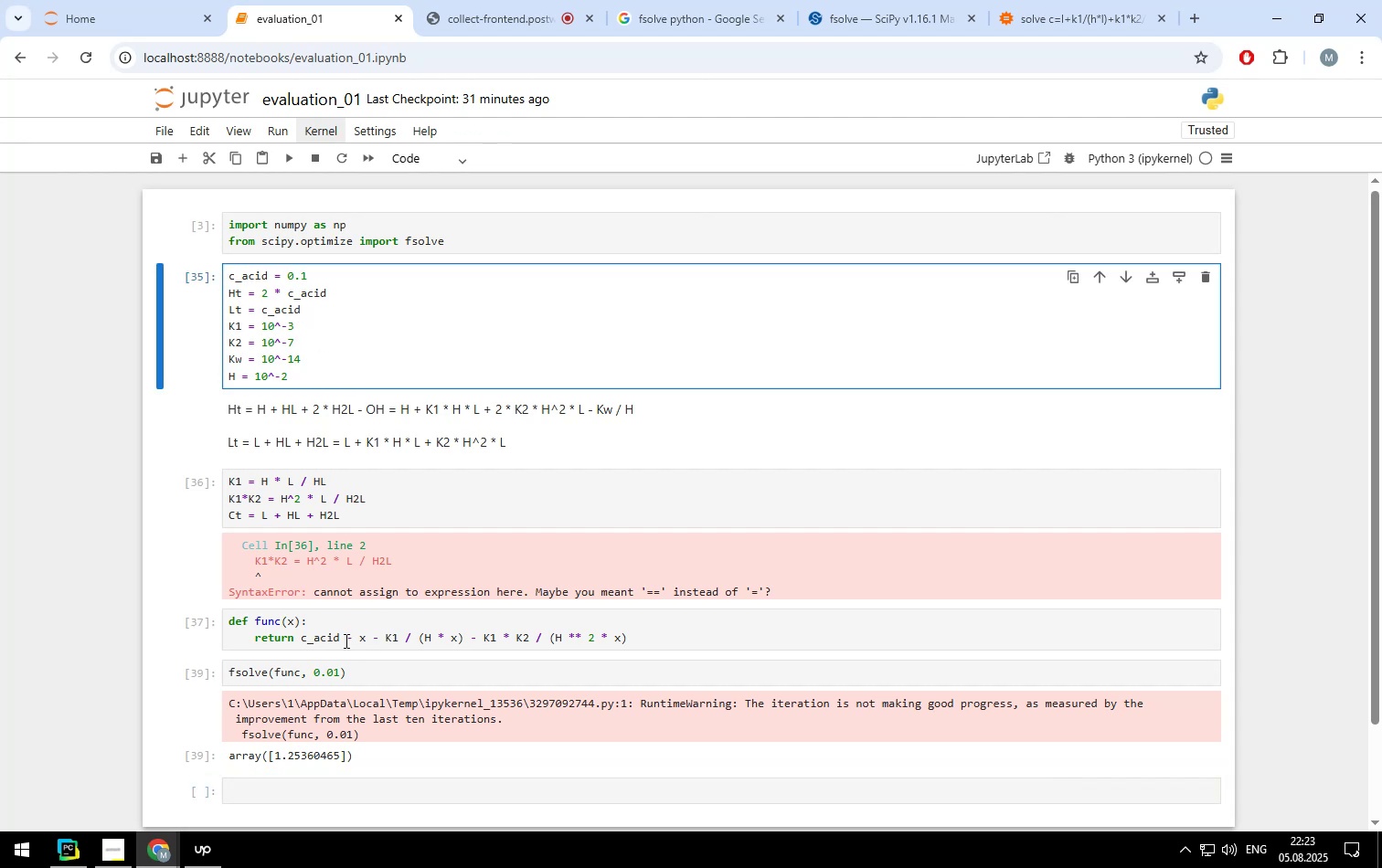 
left_click([428, 636])
 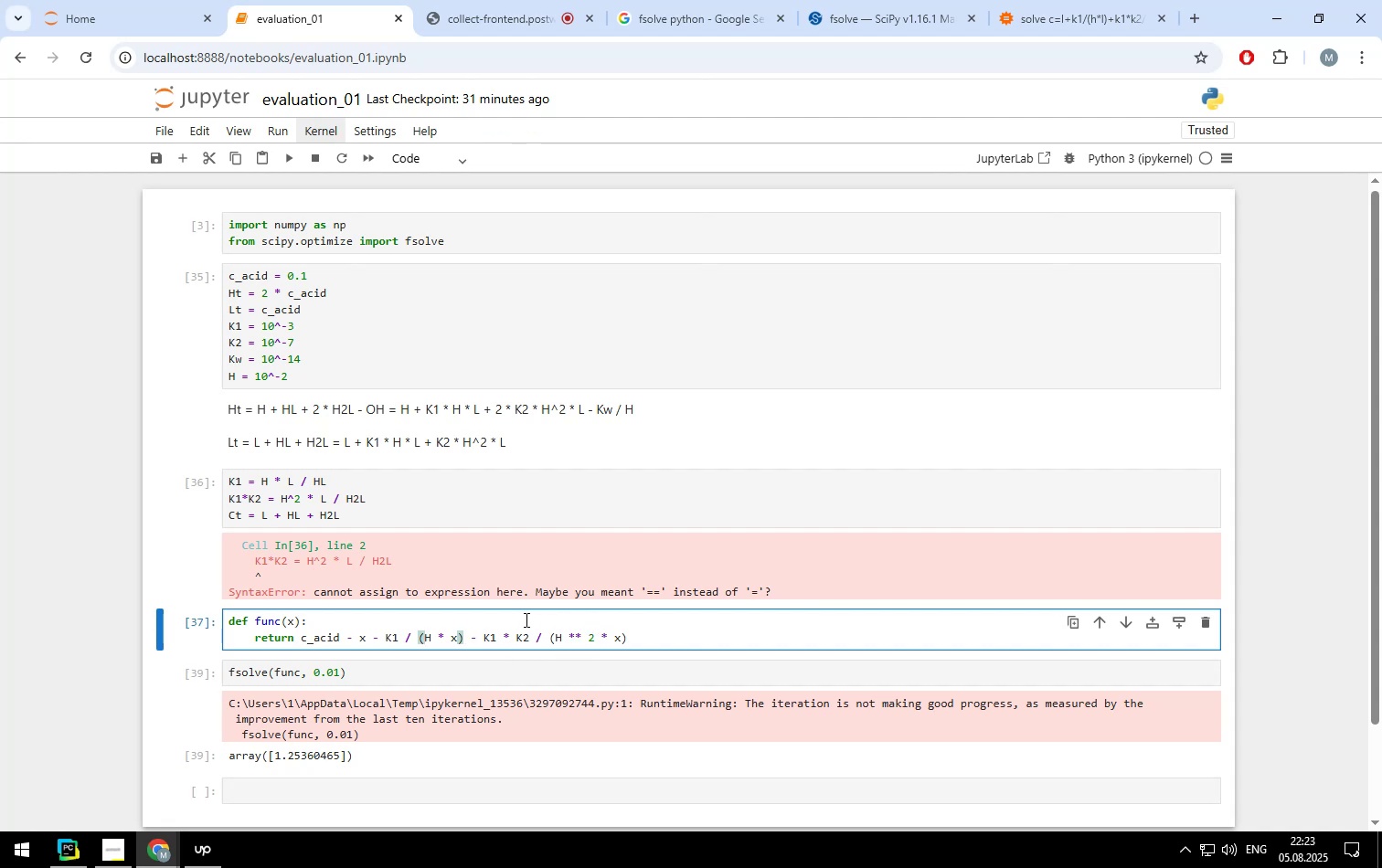 
wait(6.12)
 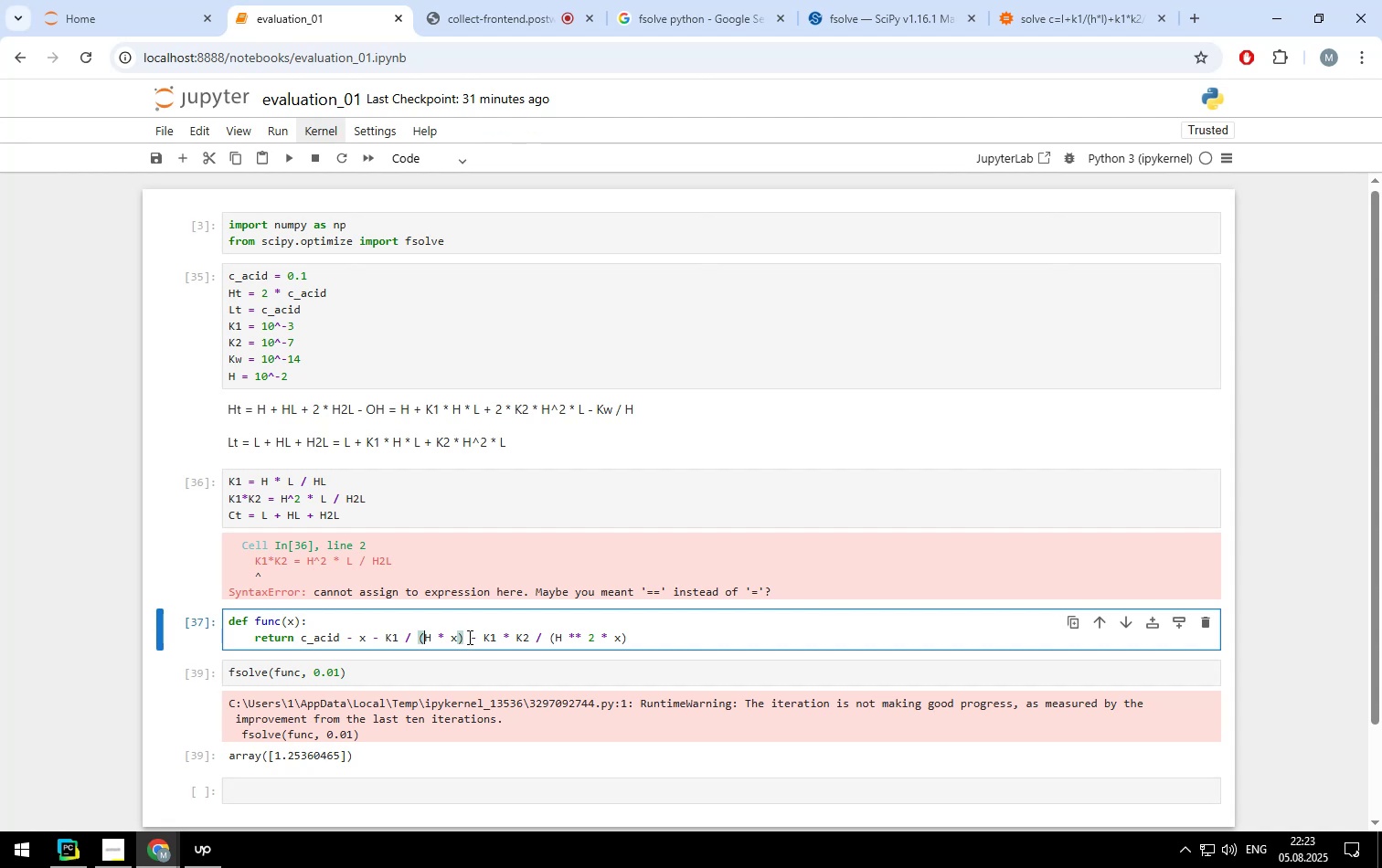 
left_click([527, 638])
 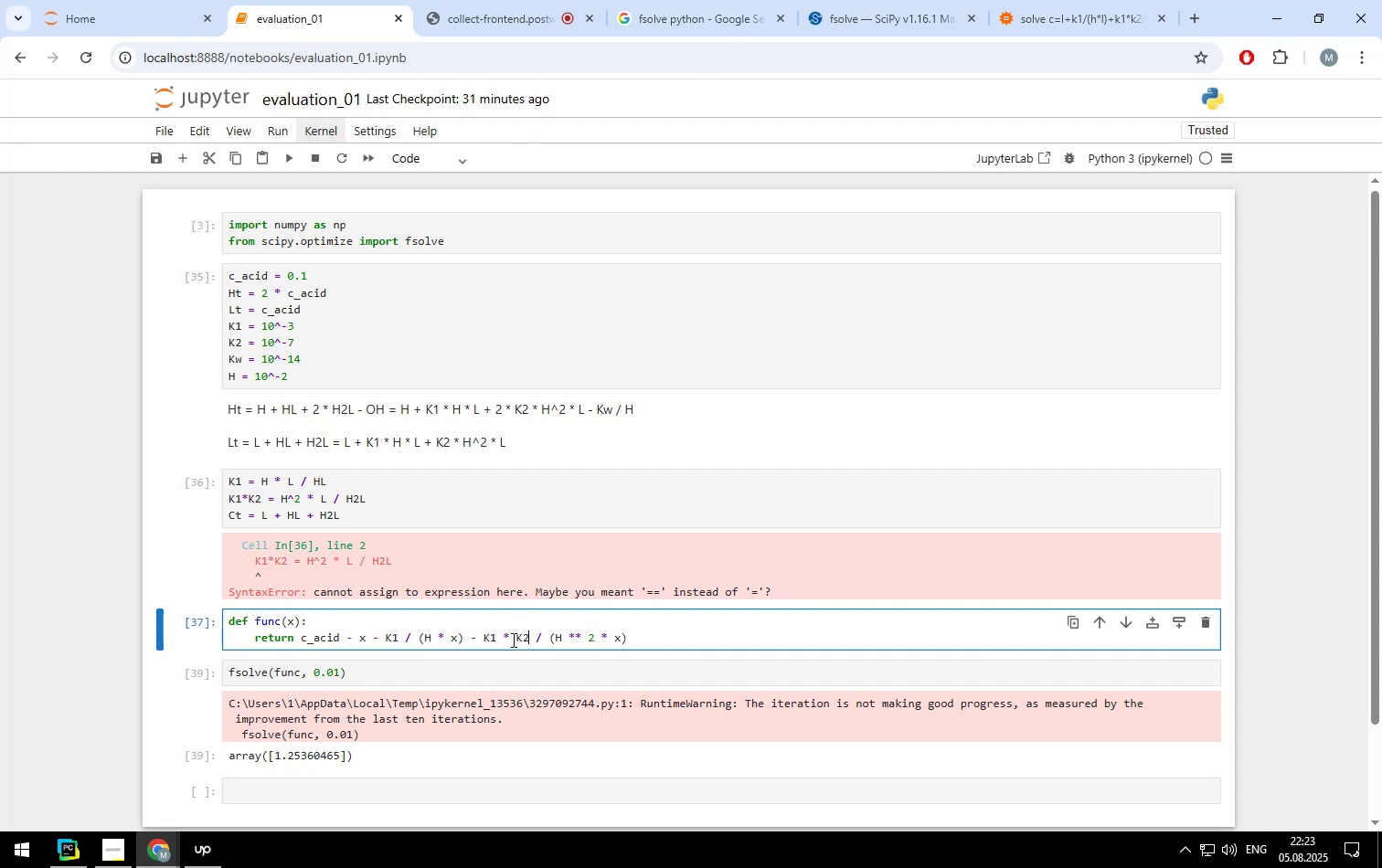 
left_click([512, 640])
 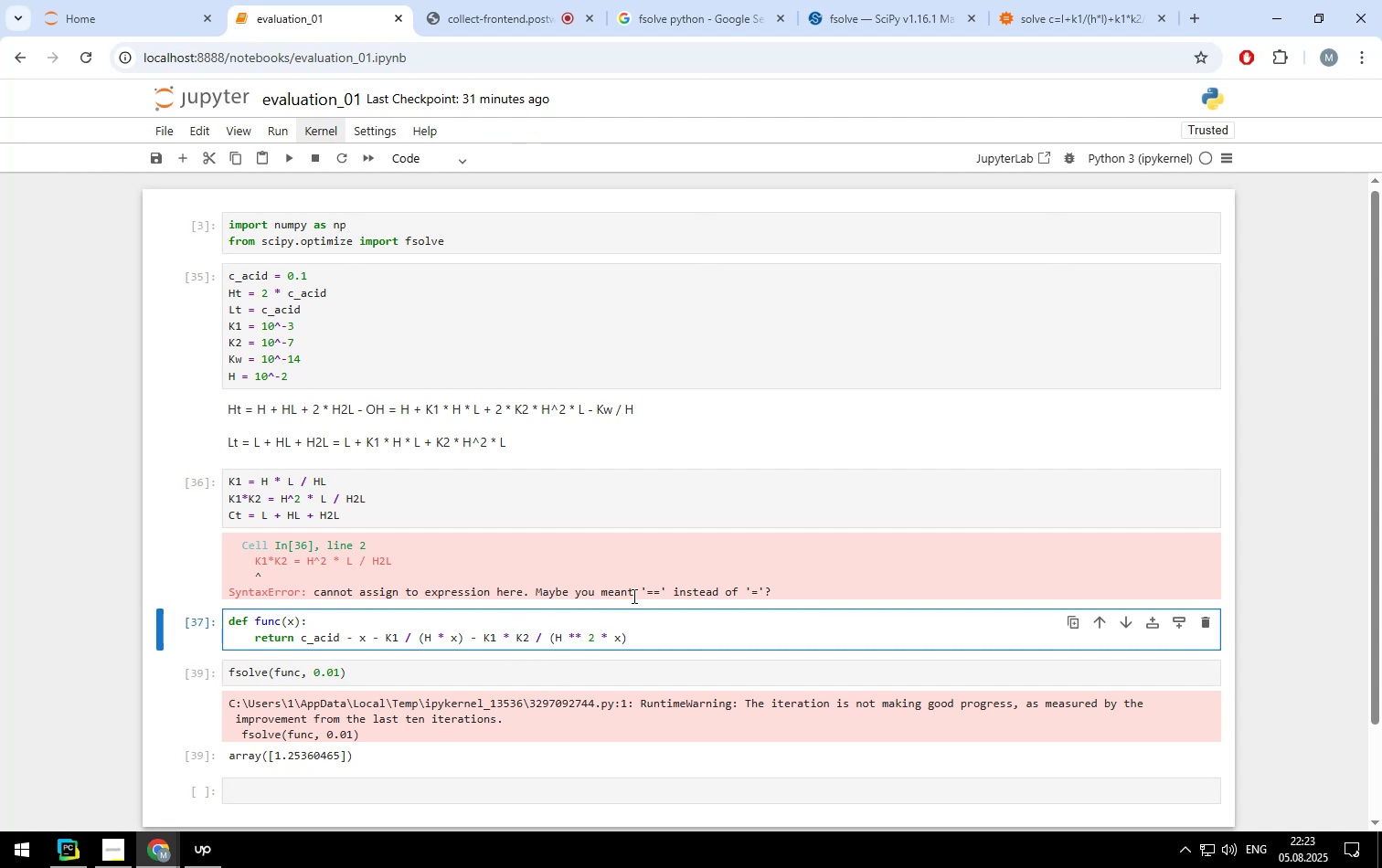 
key(ArrowRight)
 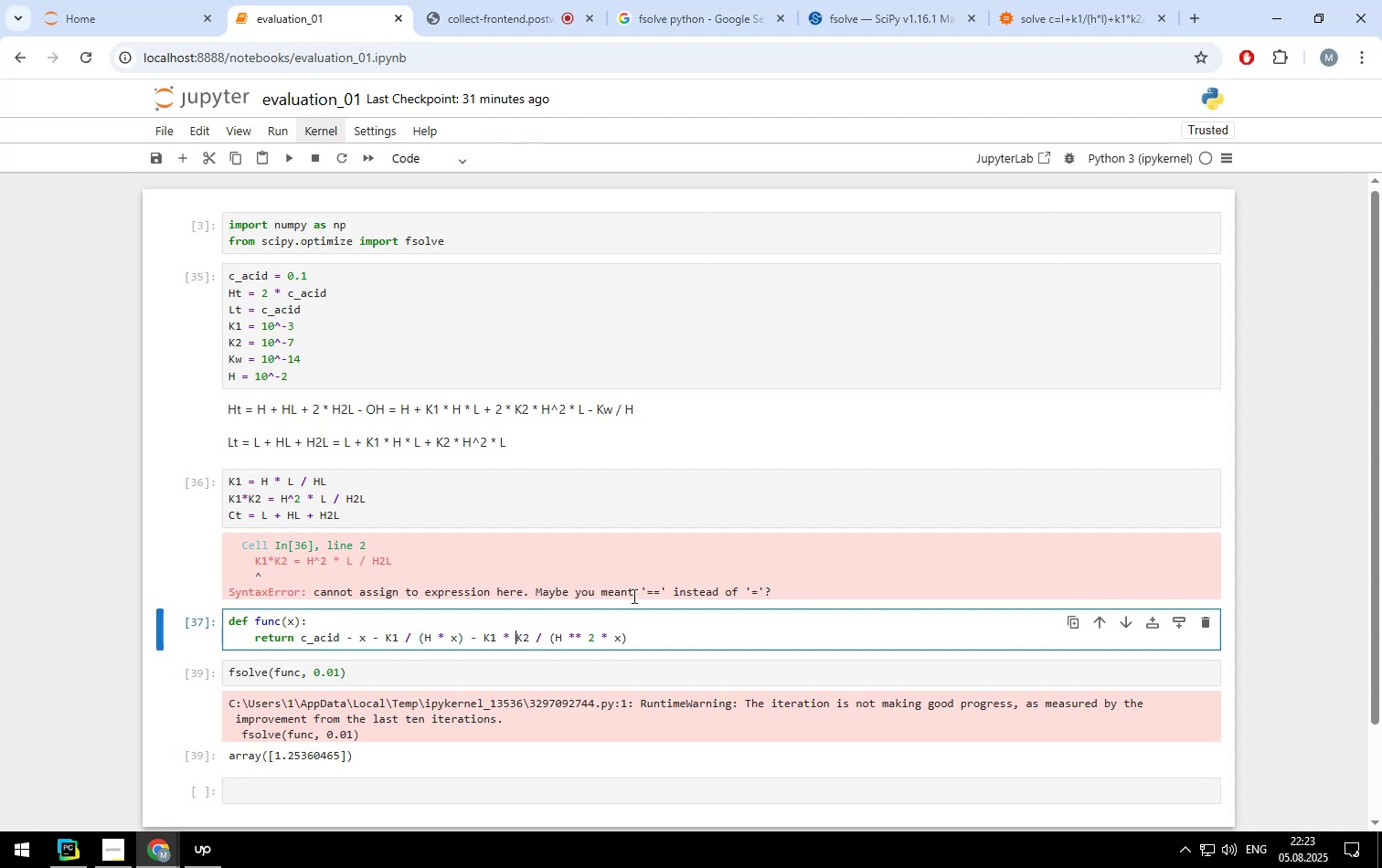 
key(Backspace)
 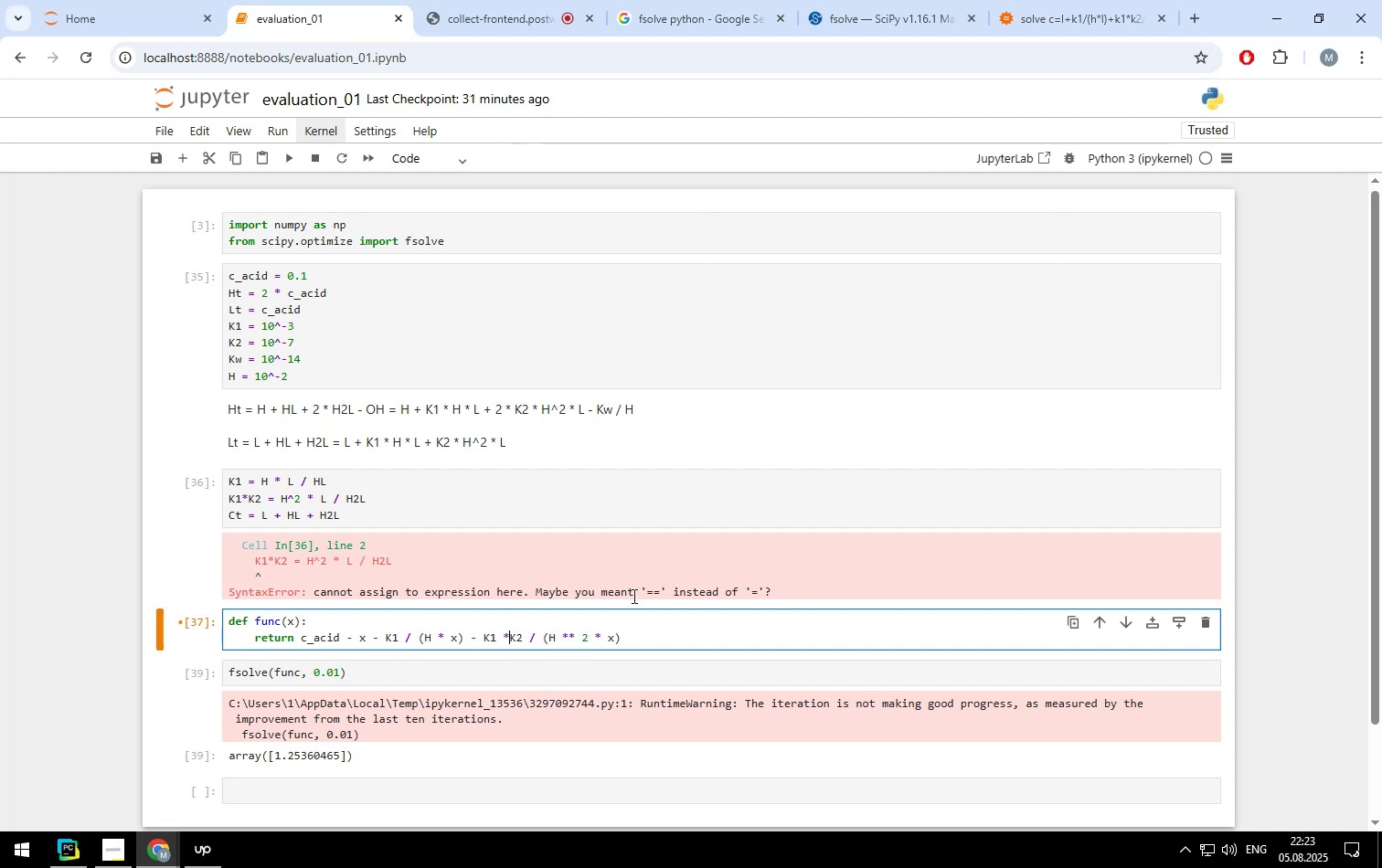 
key(Backspace)
 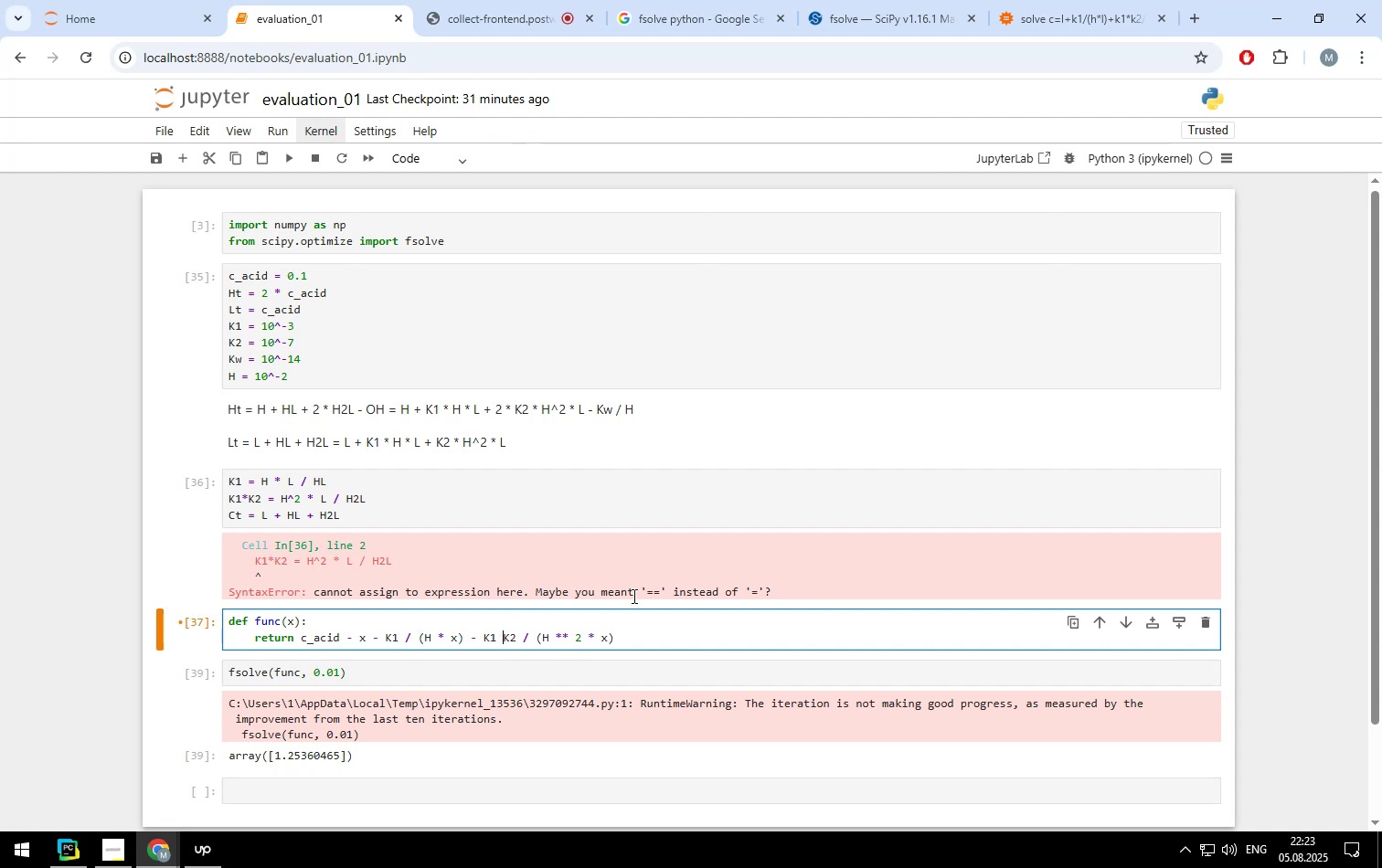 
key(Backspace)
 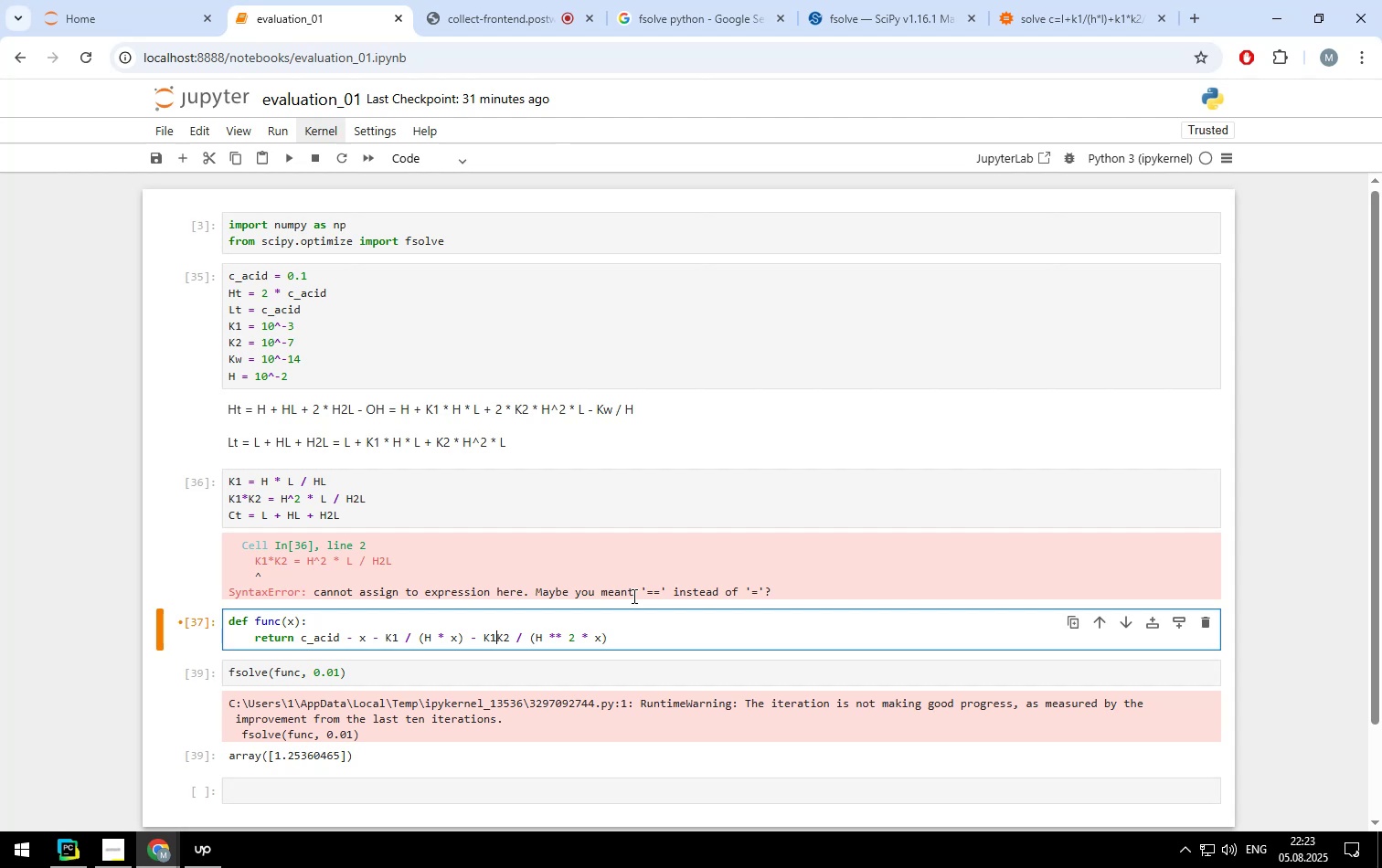 
key(Backspace)
 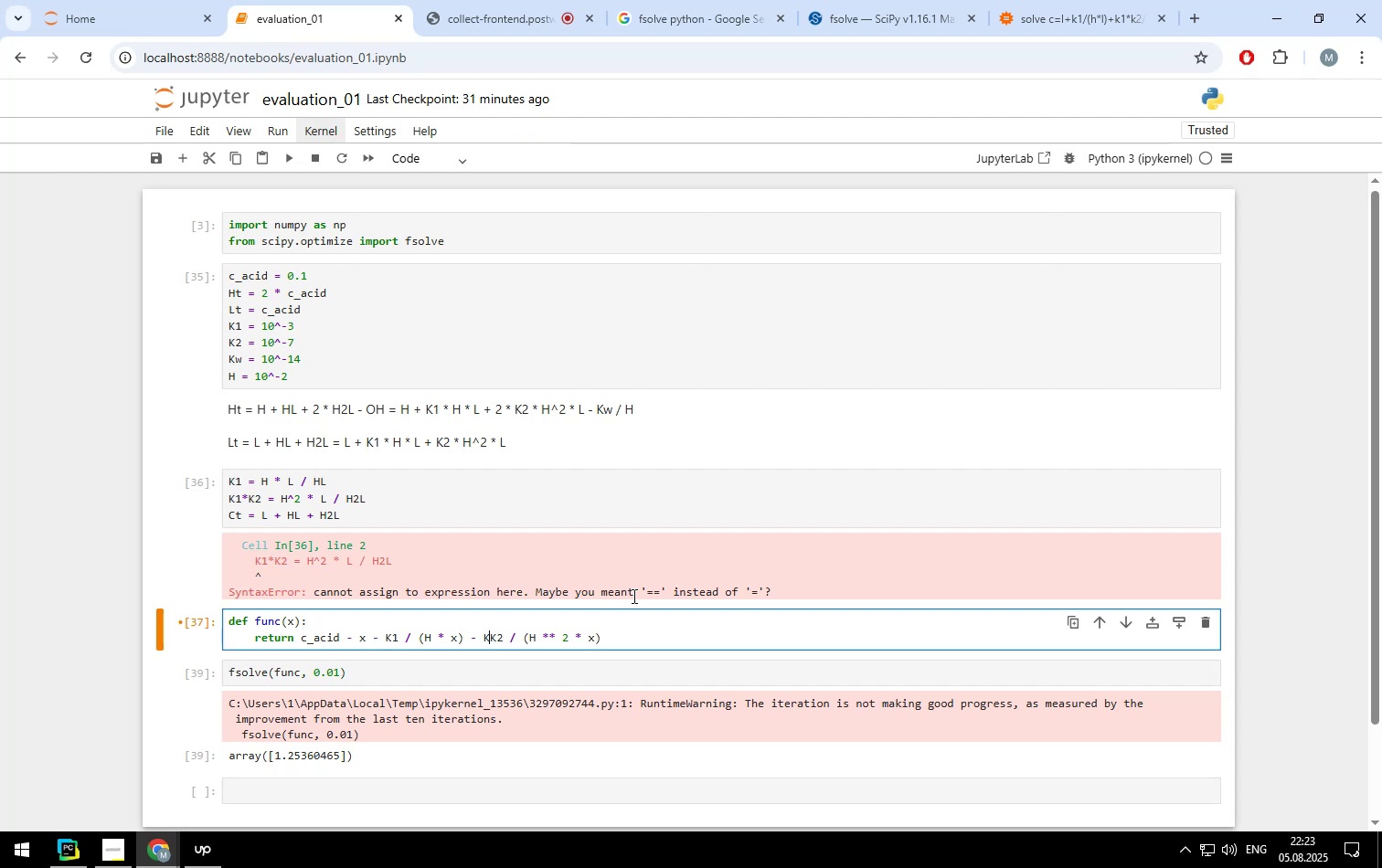 
key(Backspace)
 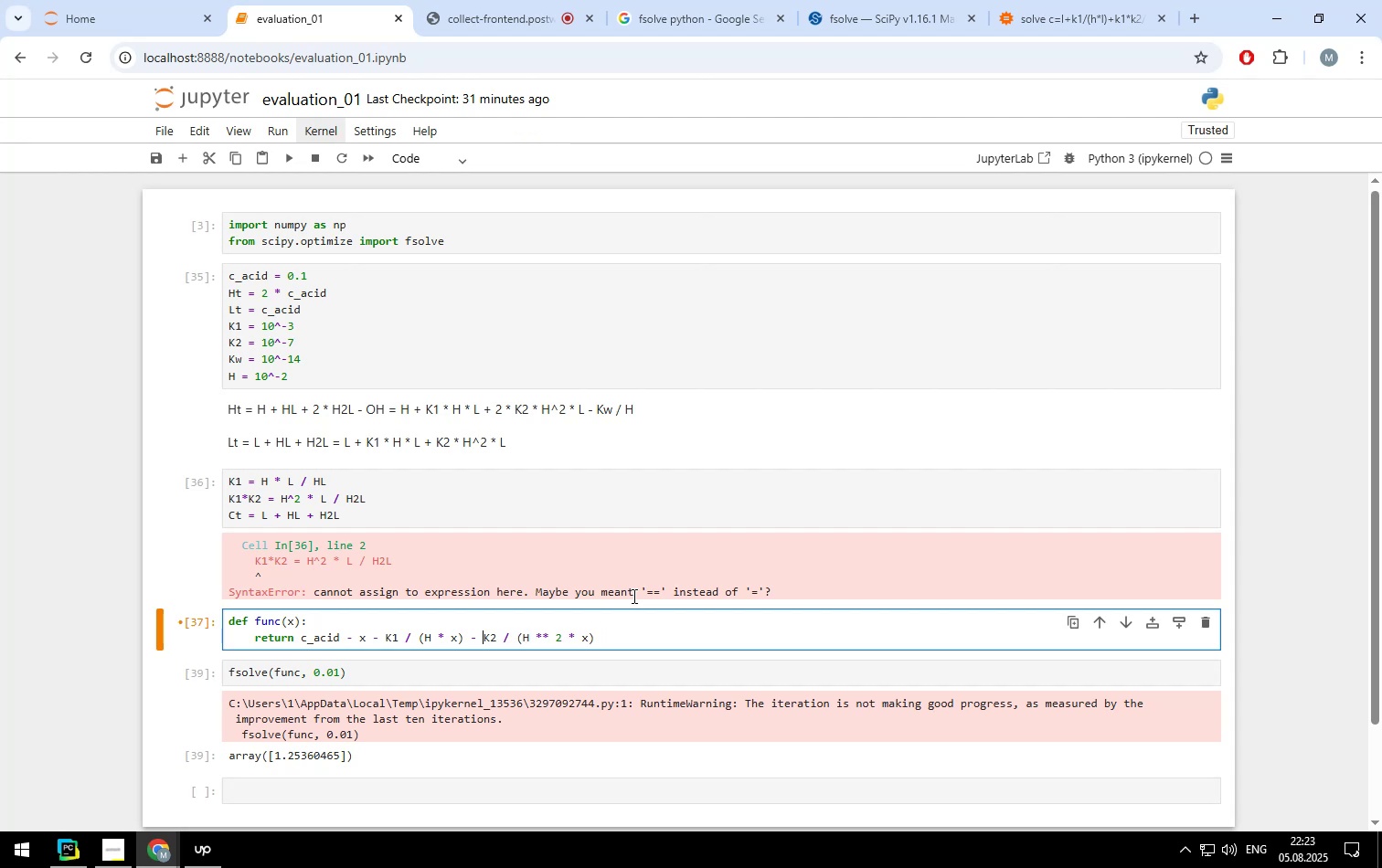 
key(Shift+Enter)
 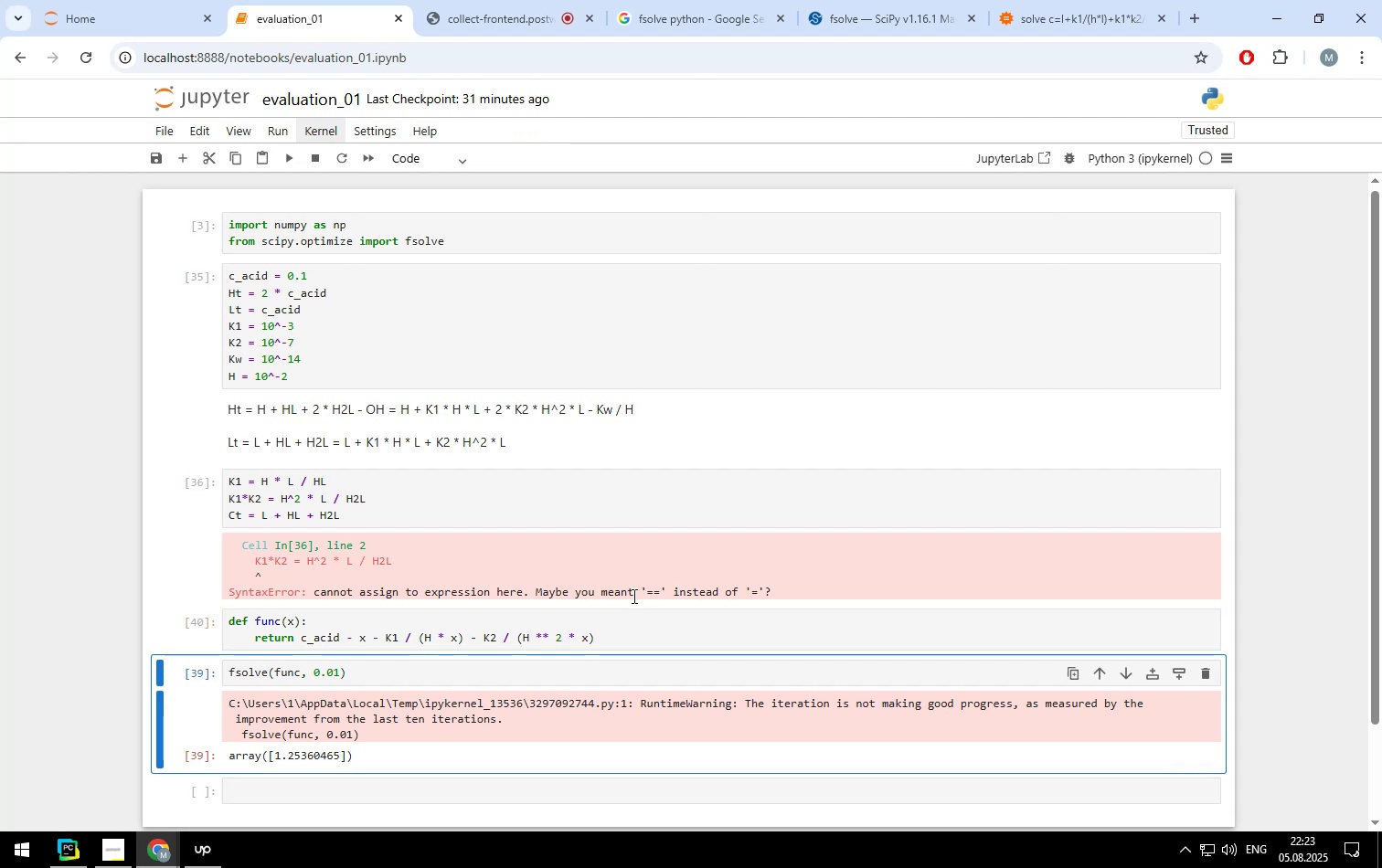 
key(Shift+Enter)
 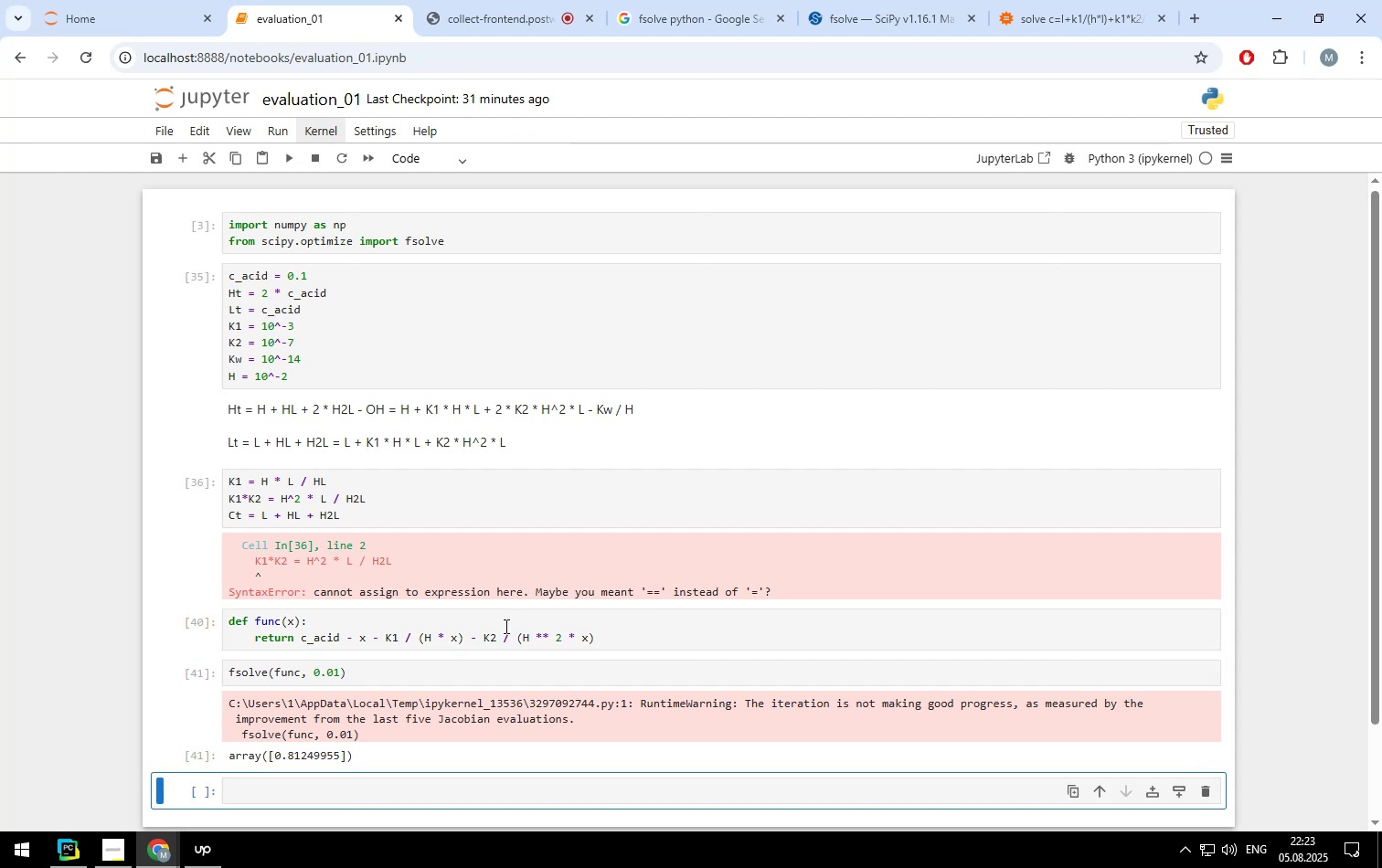 
left_click([484, 636])
 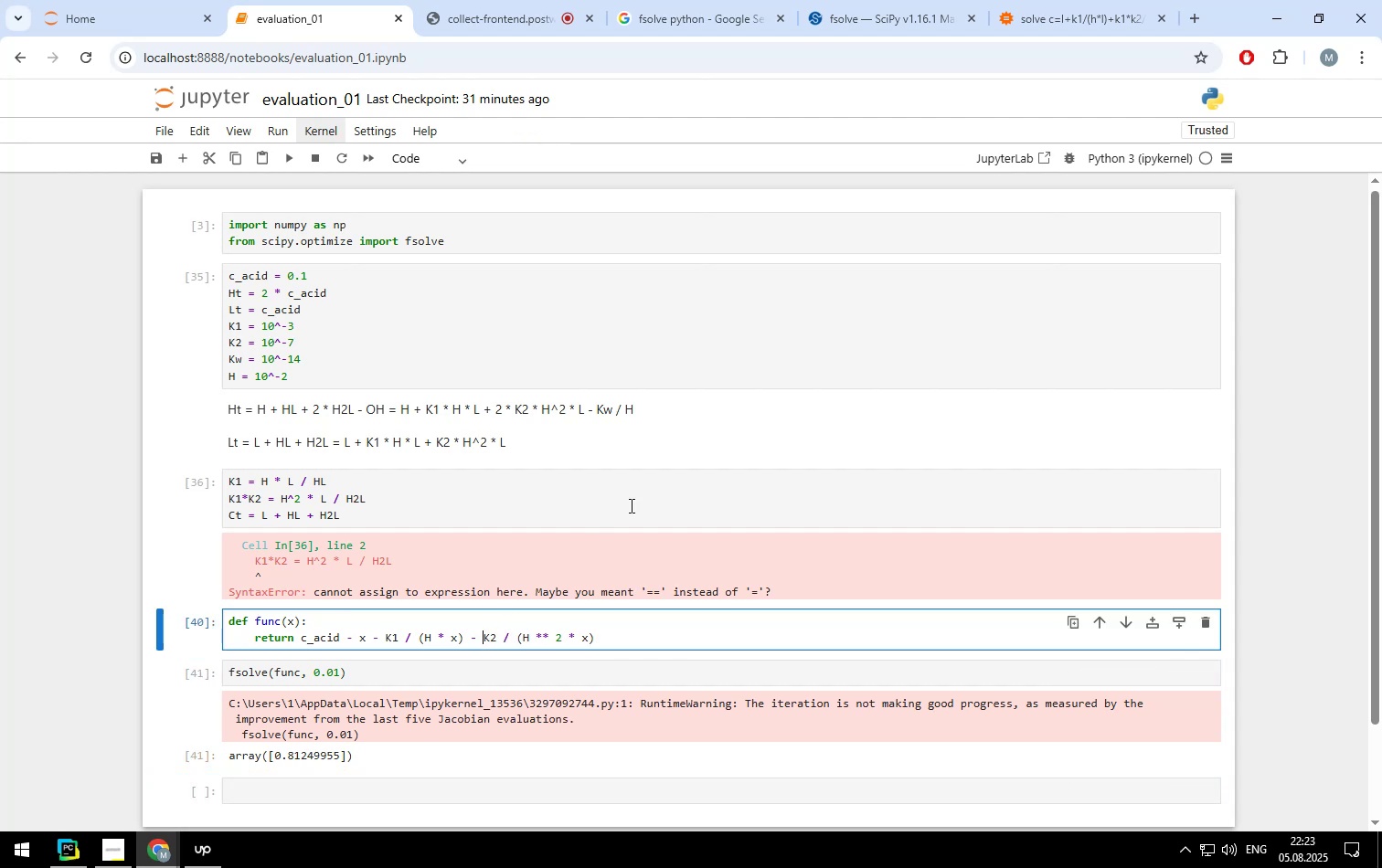 
type(K1 * )
 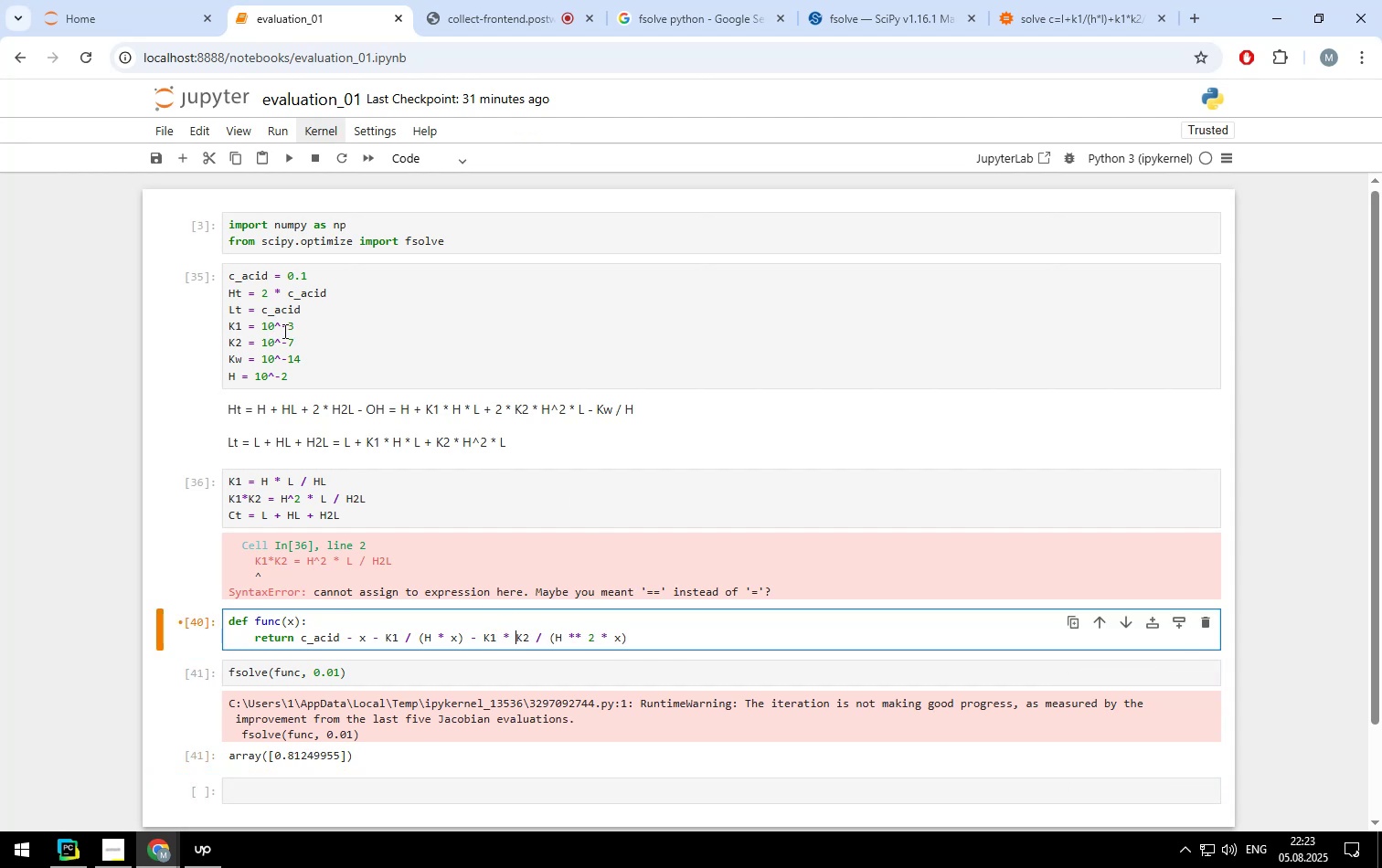 
left_click([285, 327])
 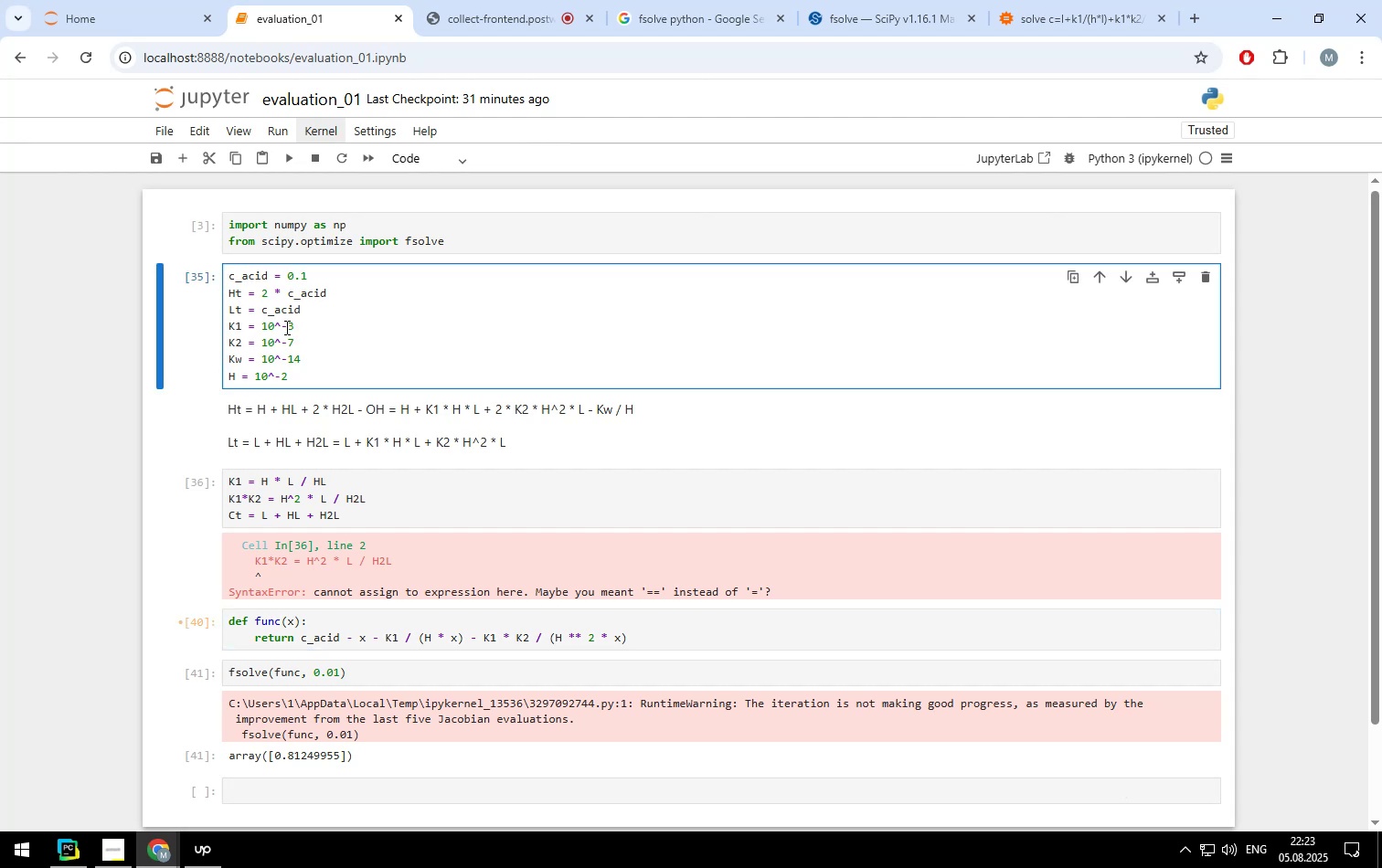 
key(Backspace)
 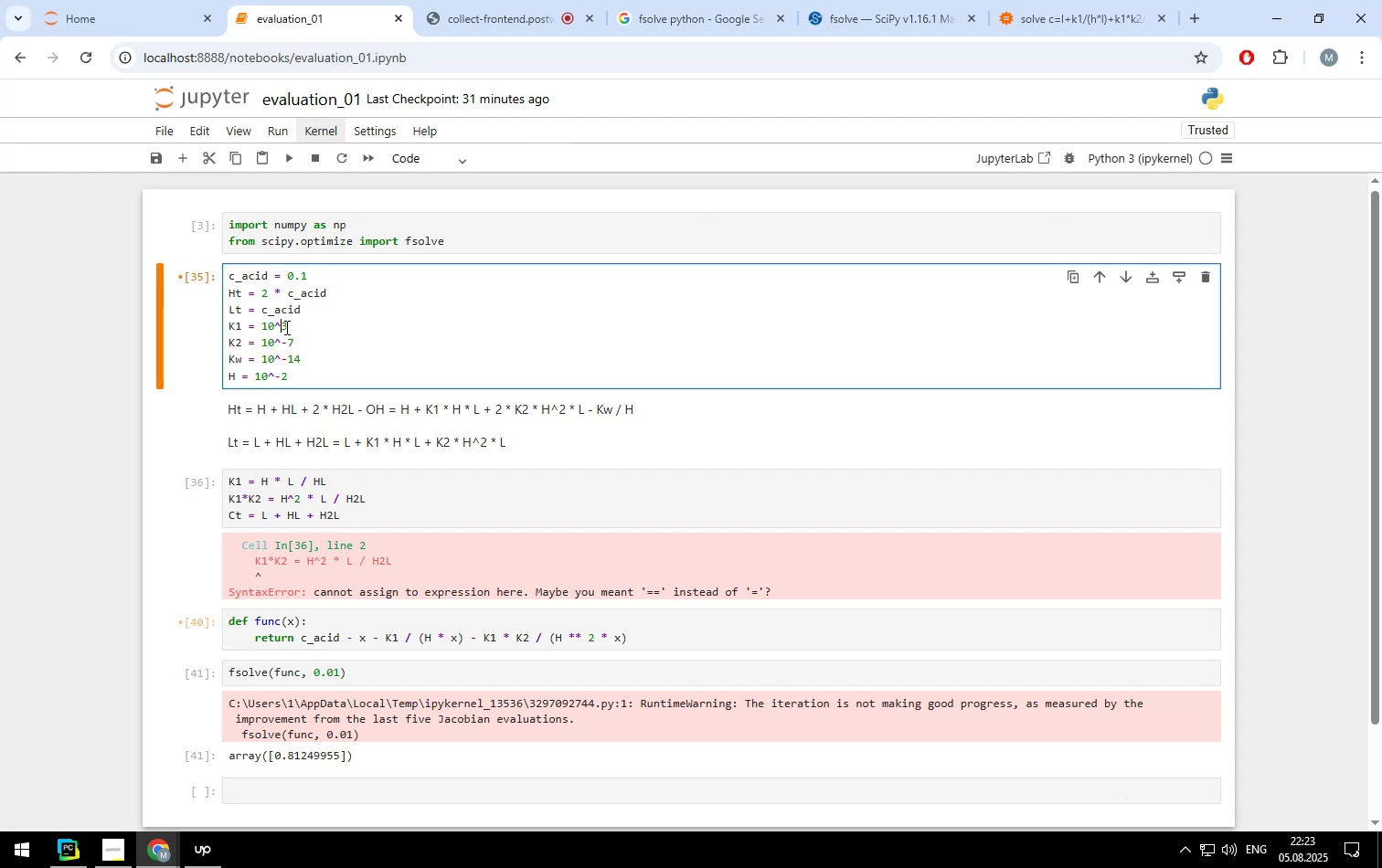 
key(ArrowDown)
 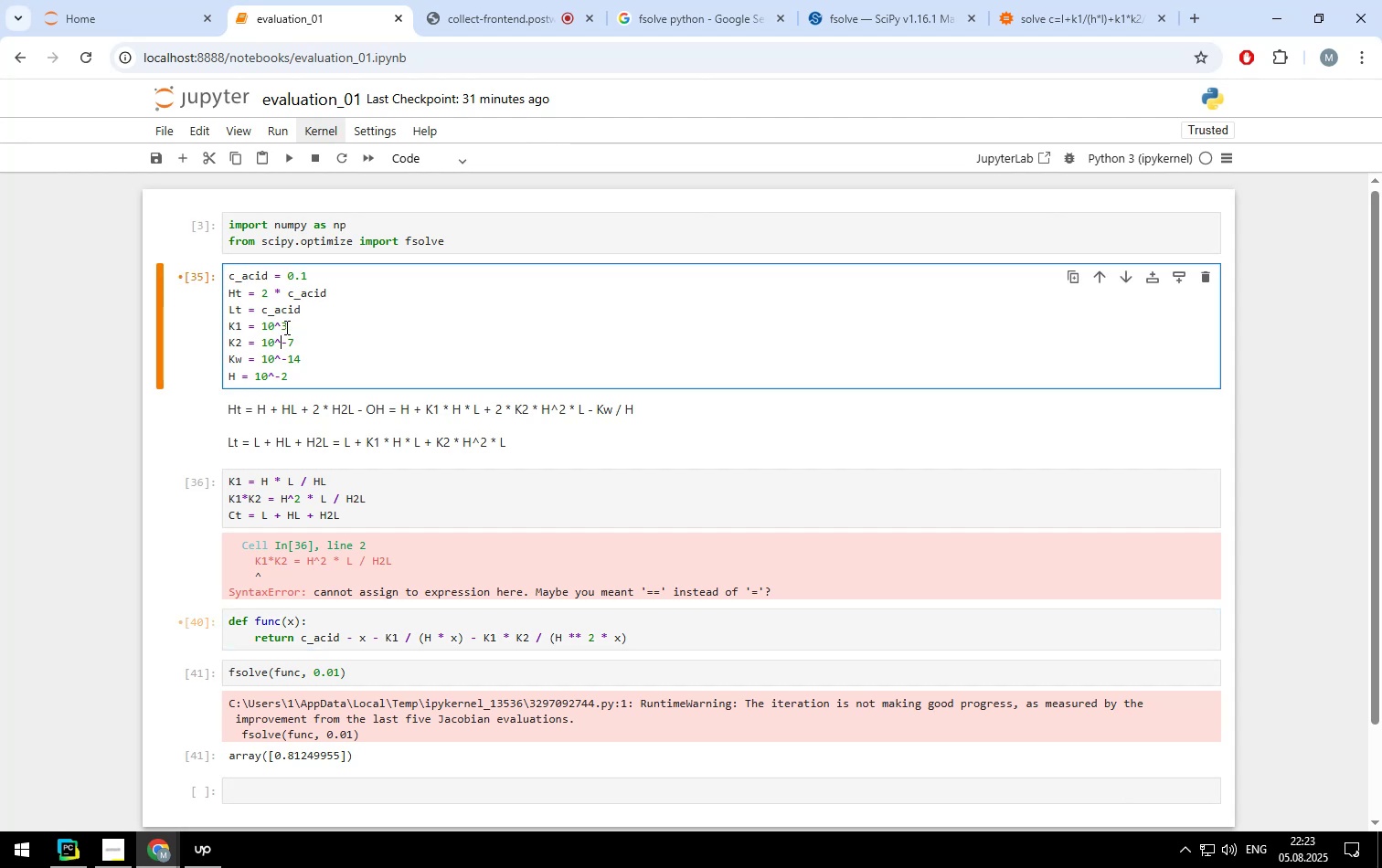 
key(ArrowRight)
 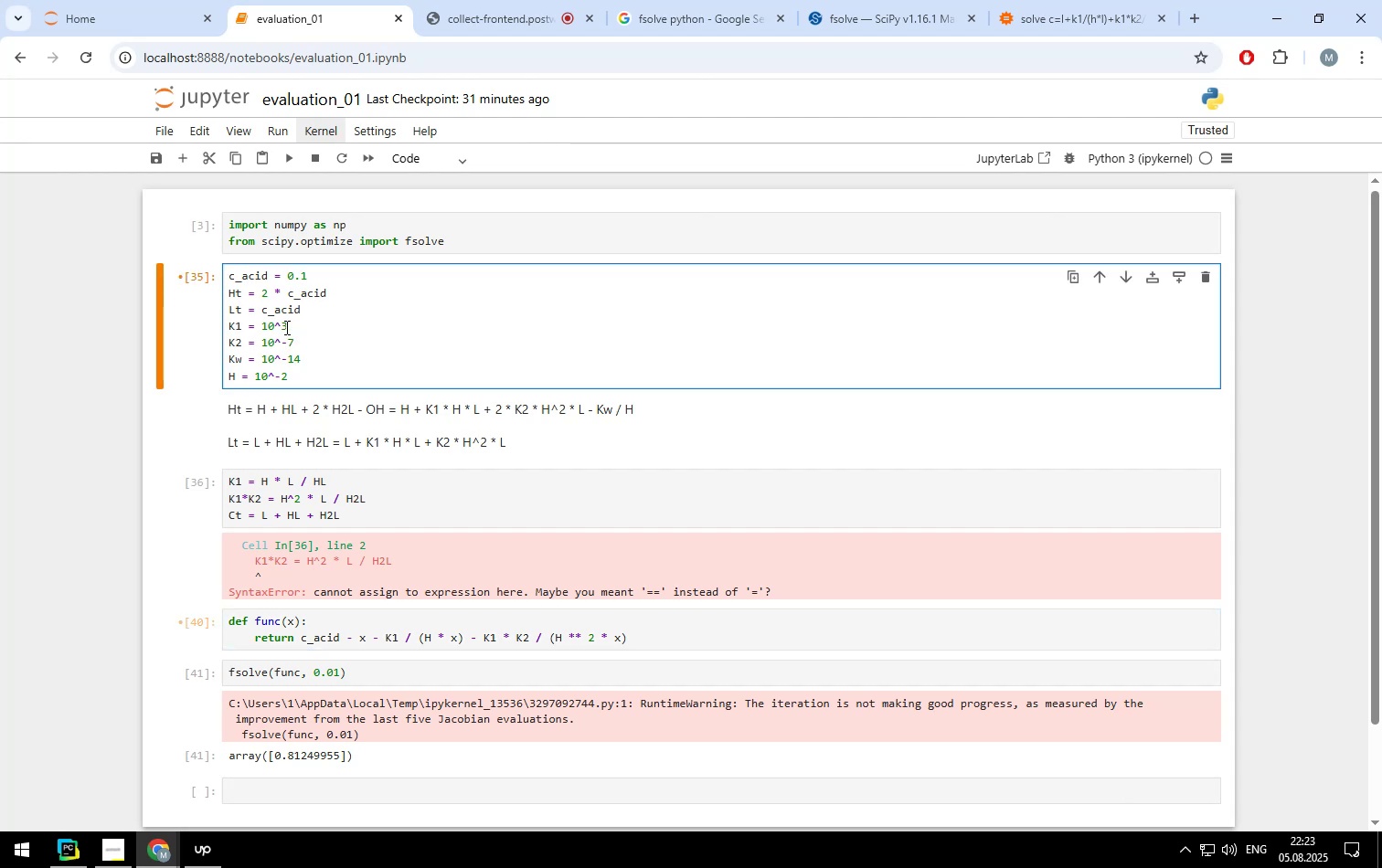 
key(Backspace)
 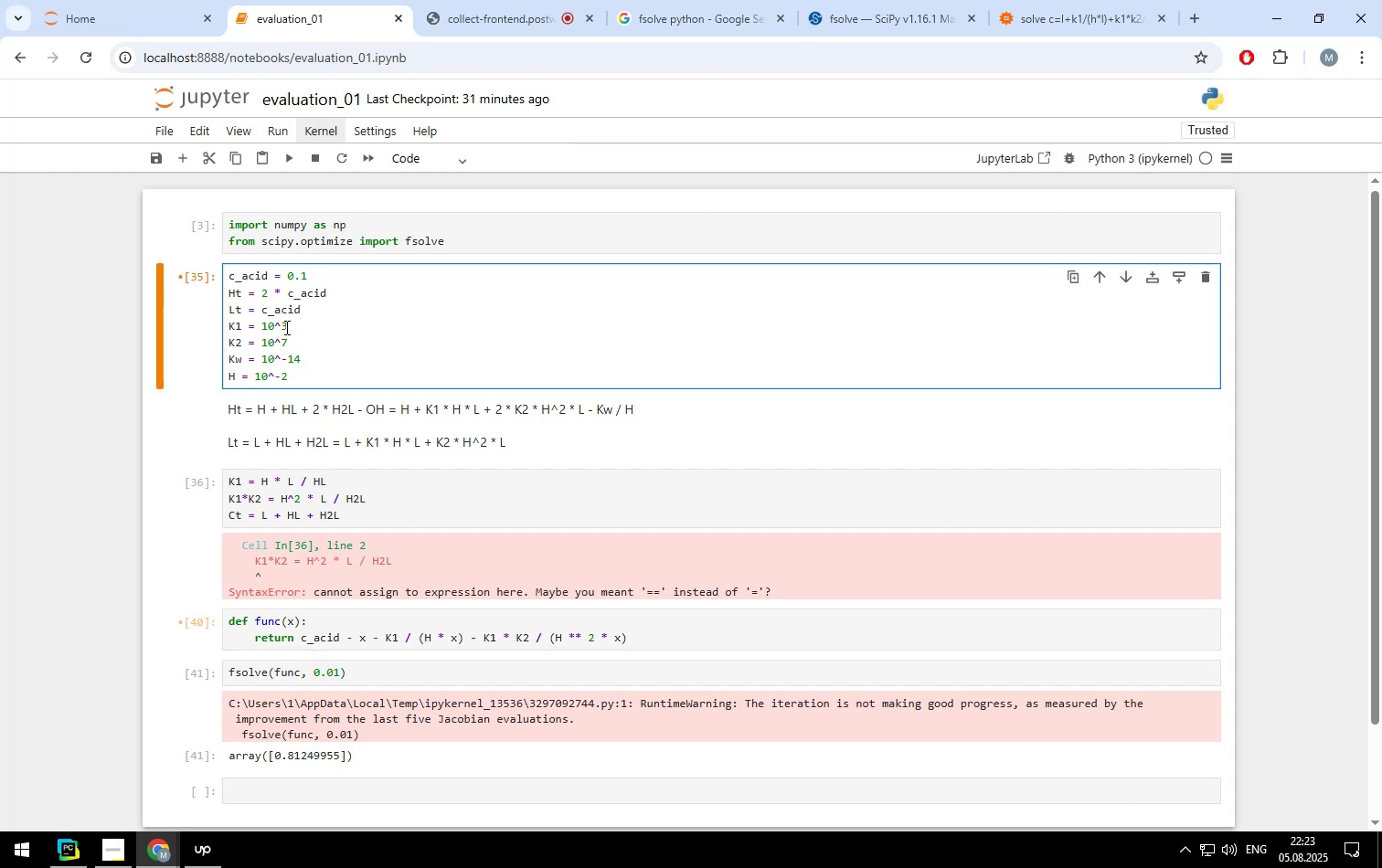 
key(Shift+Enter)
 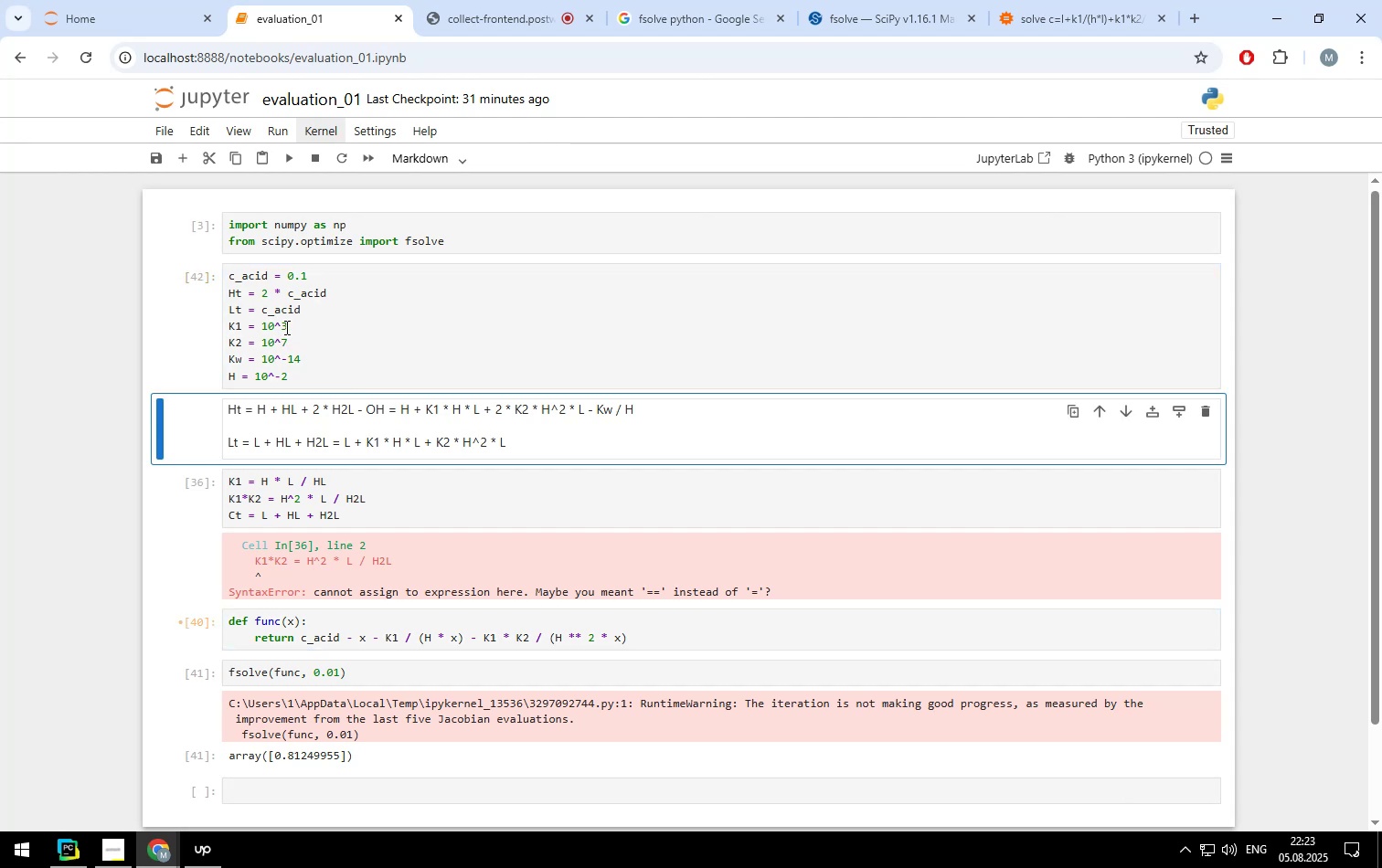 
key(Shift+Enter)
 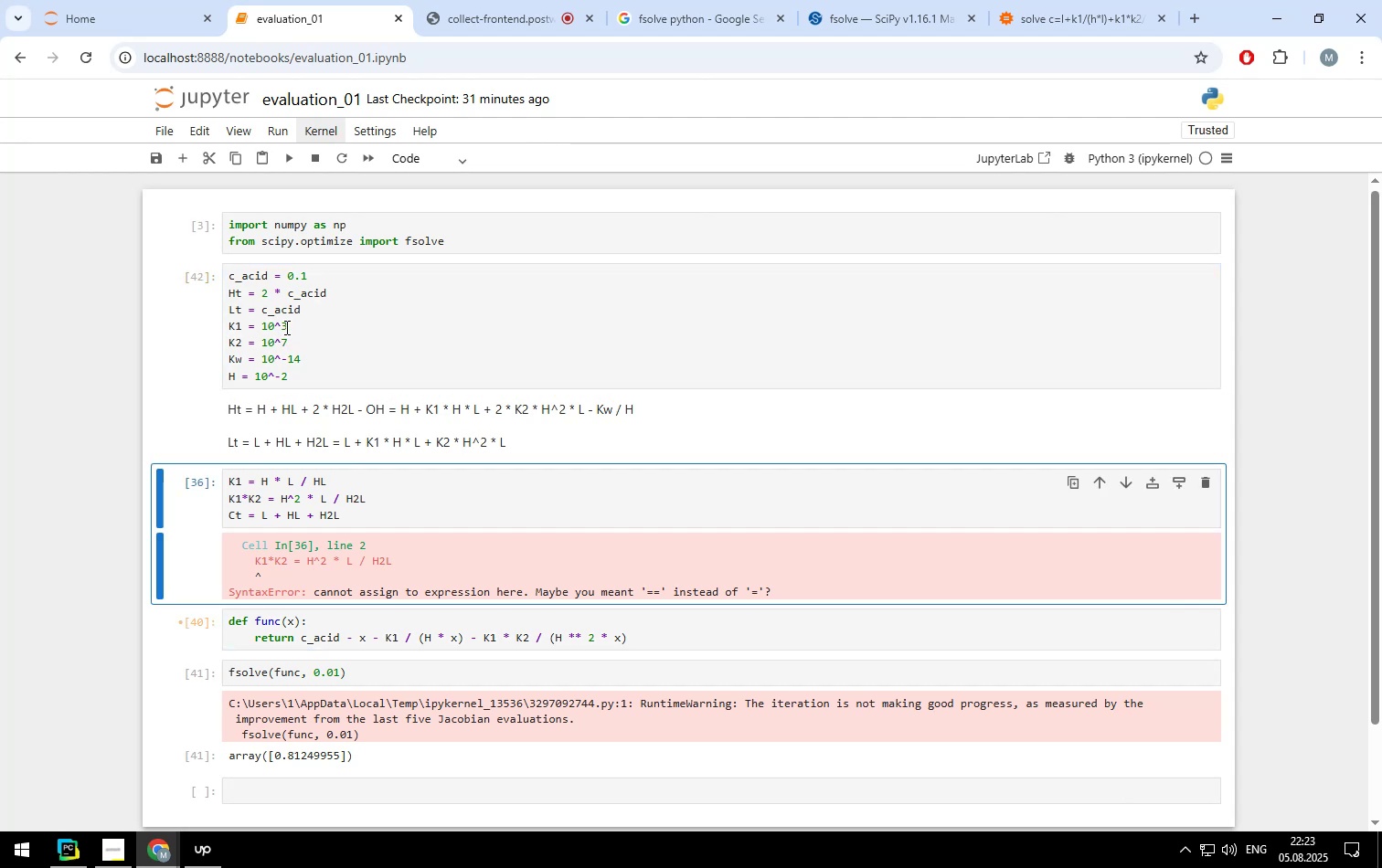 
key(Shift+Enter)
 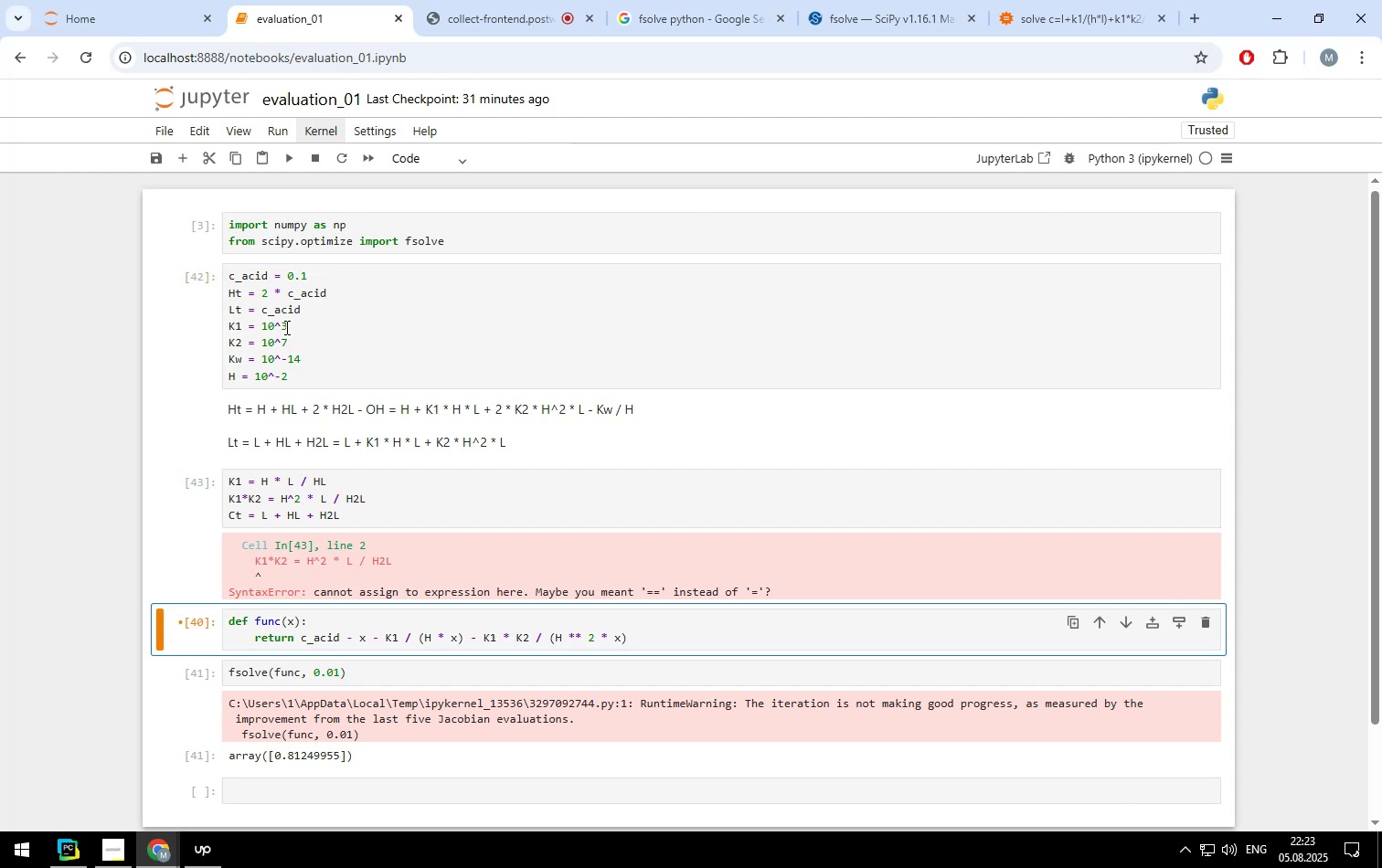 
key(Shift+Enter)
 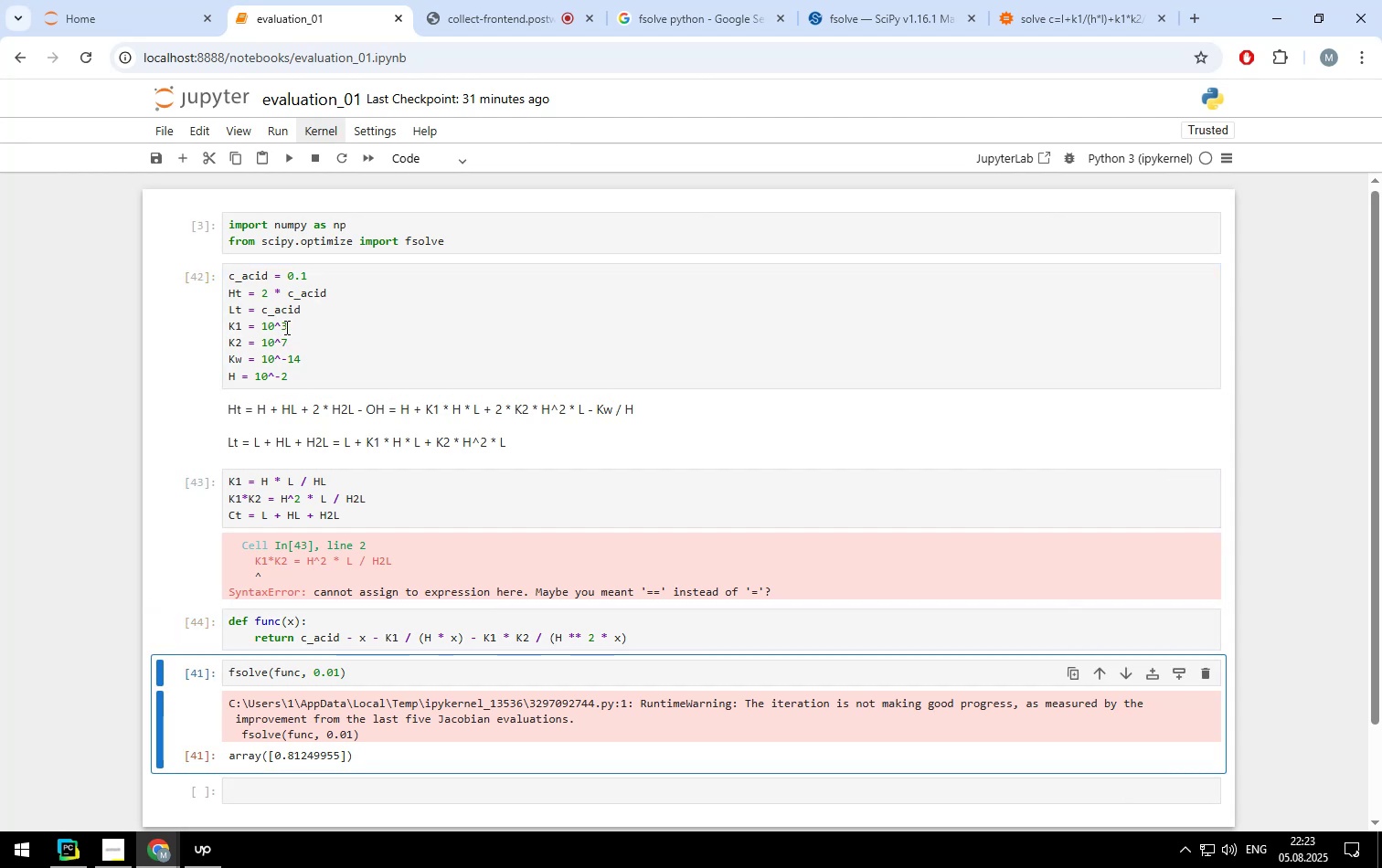 
key(Shift+Enter)
 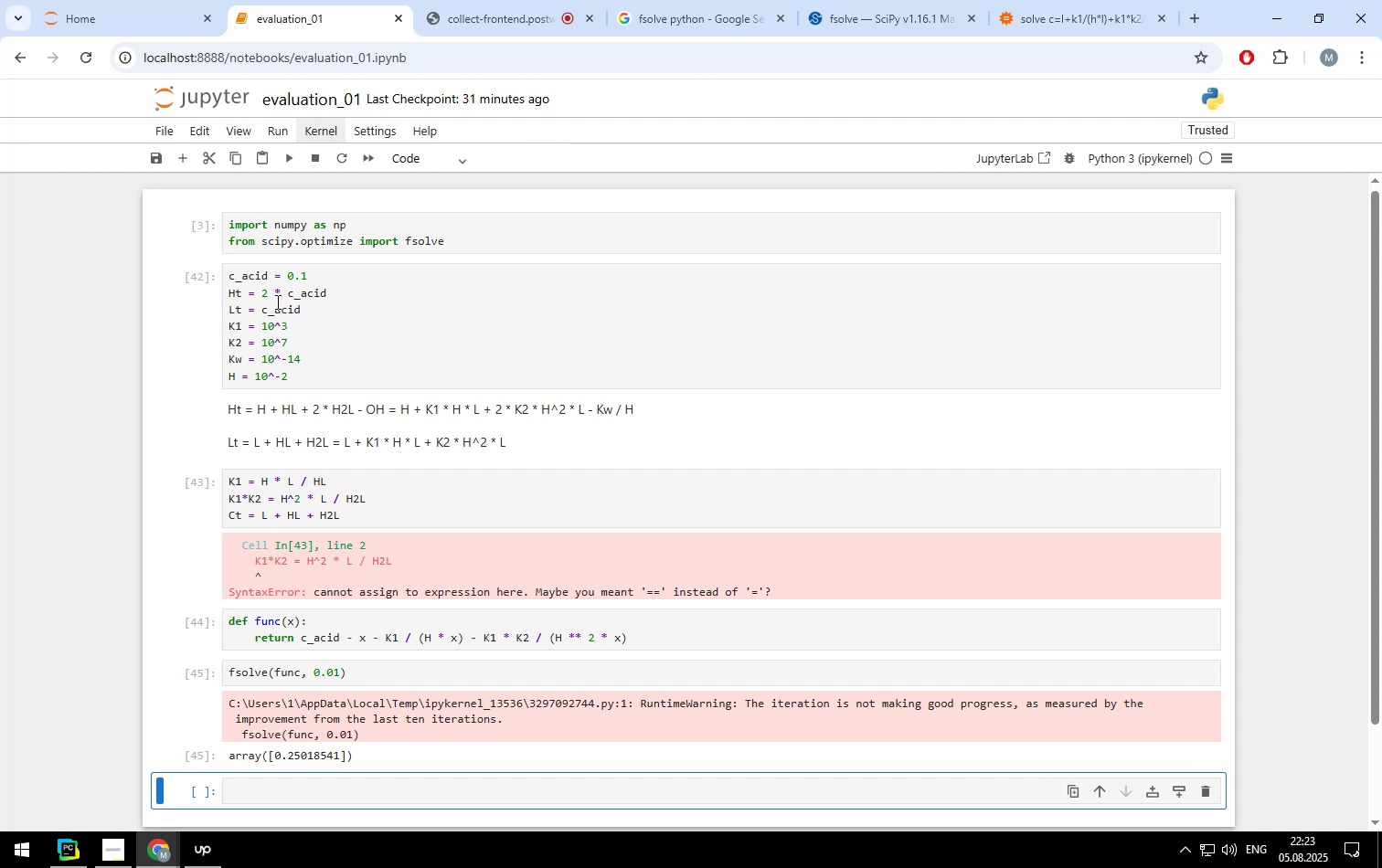 
left_click([279, 323])
 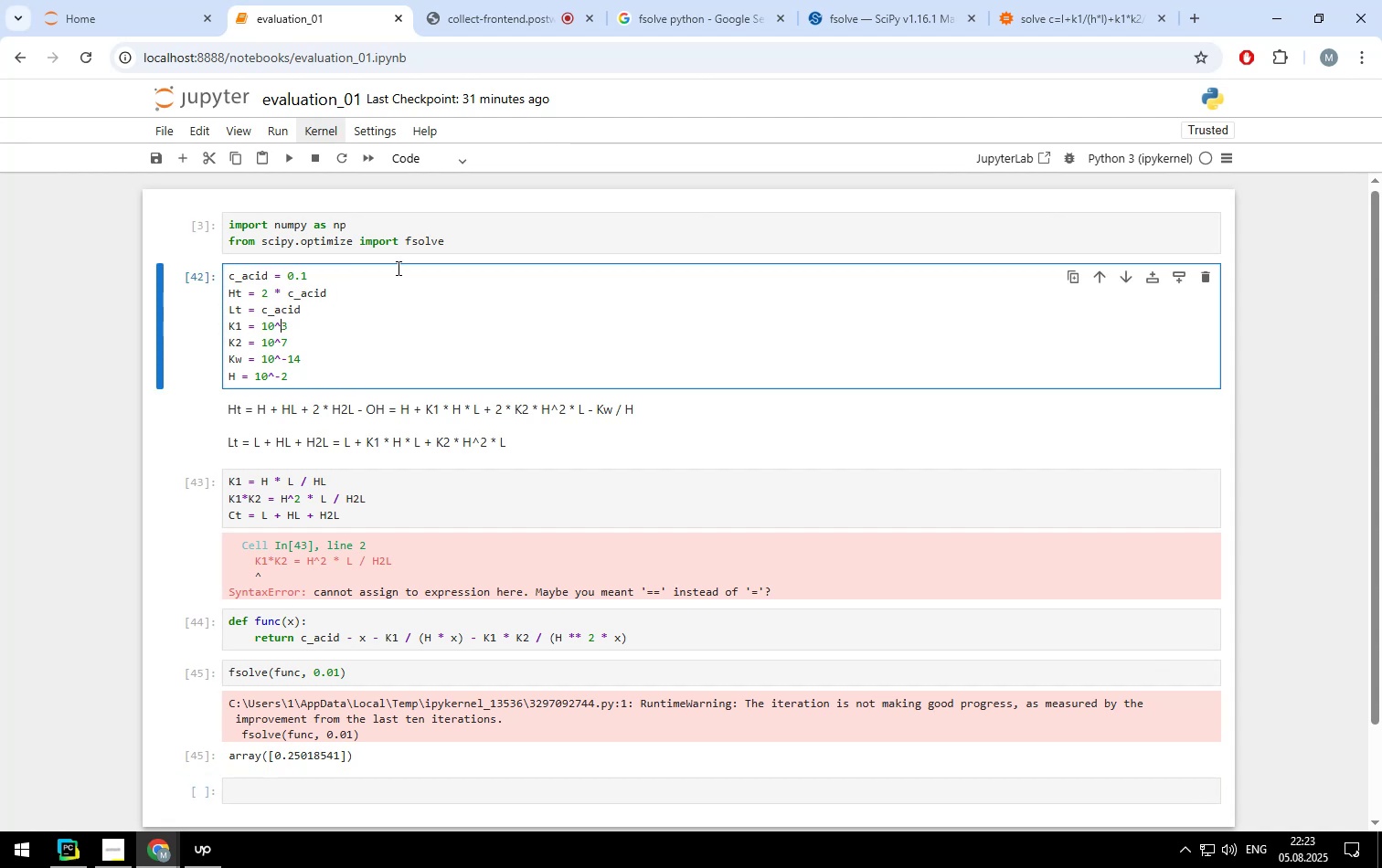 
key(Minus)
 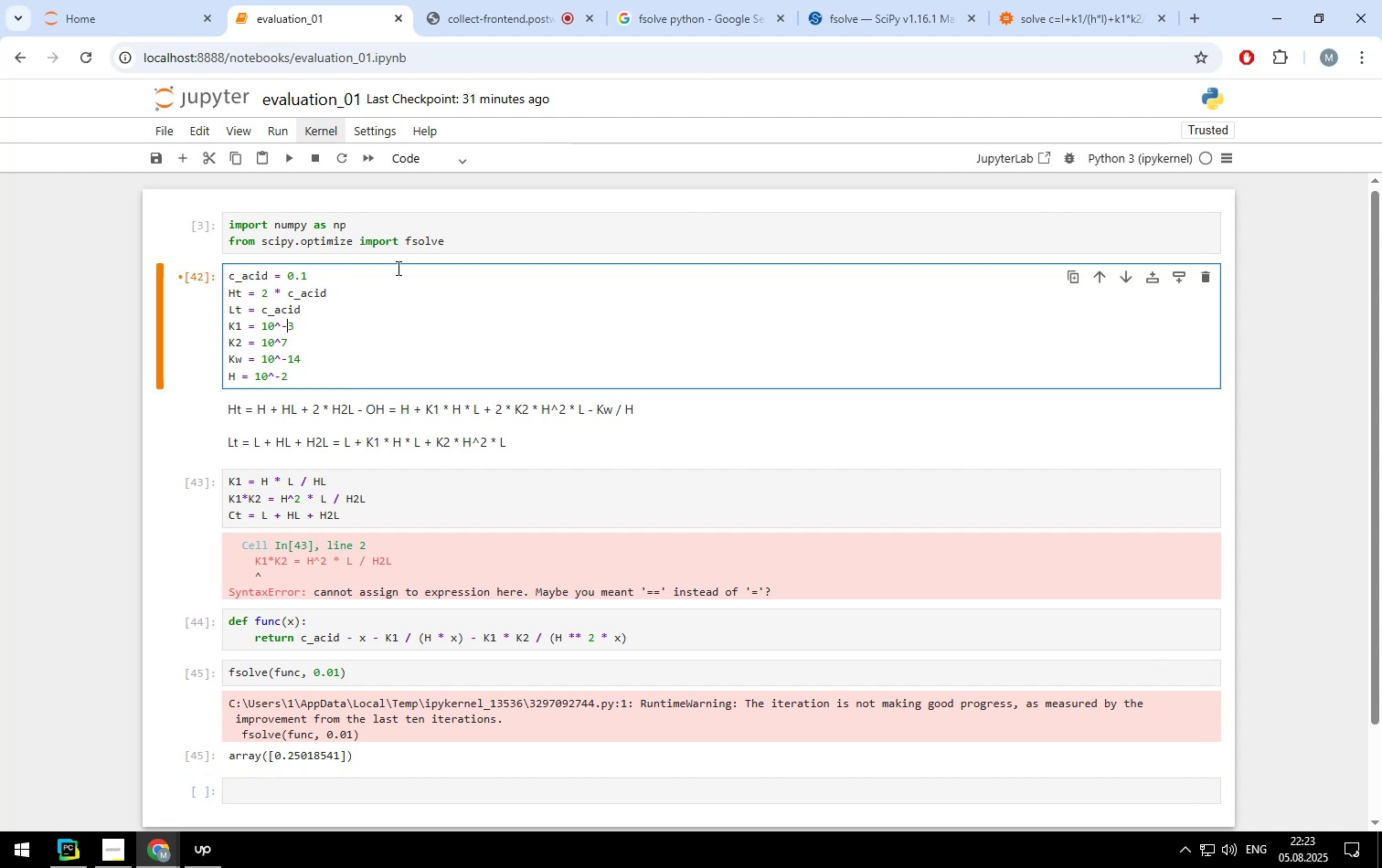 
key(ArrowDown)
 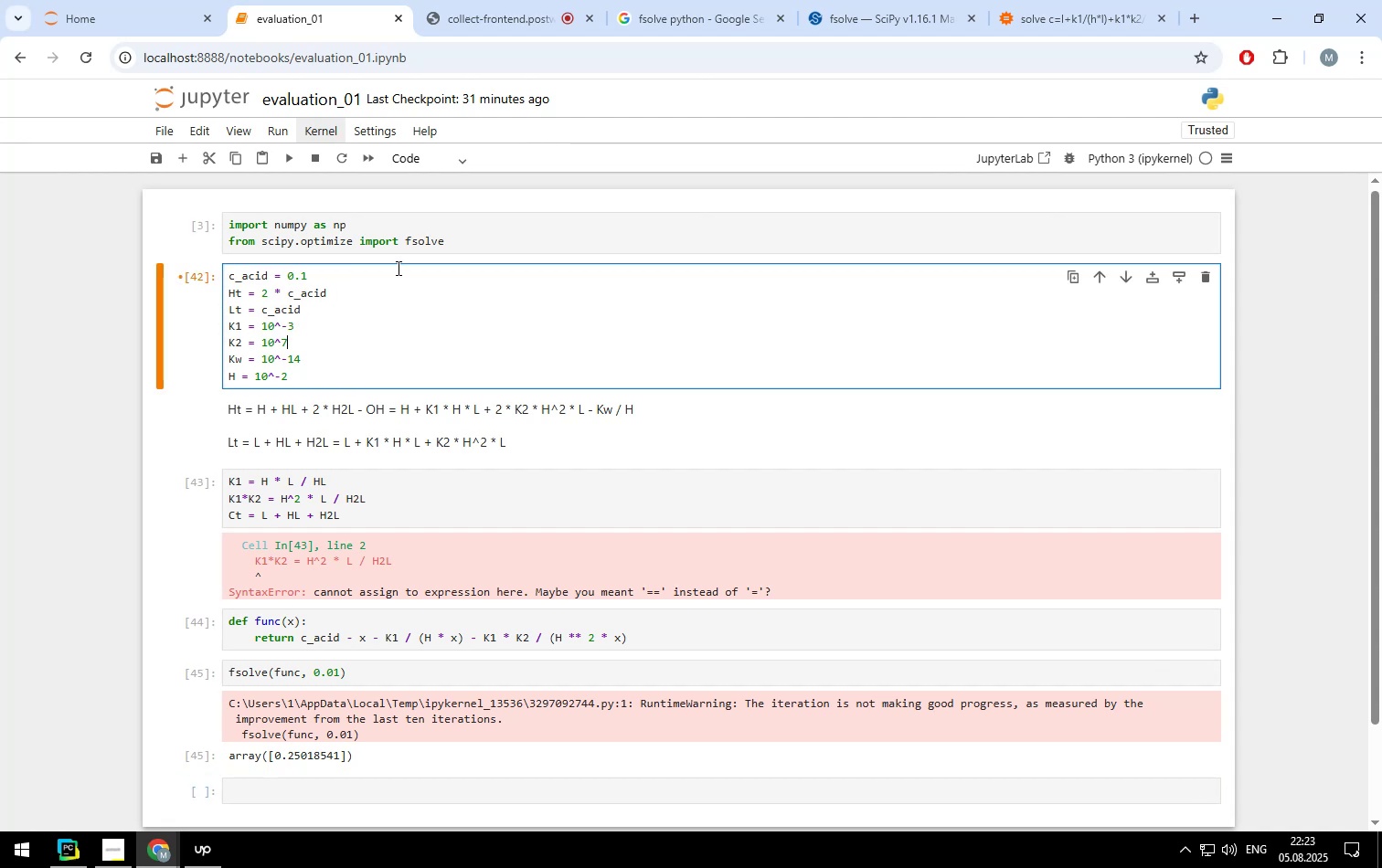 
key(ArrowLeft)
 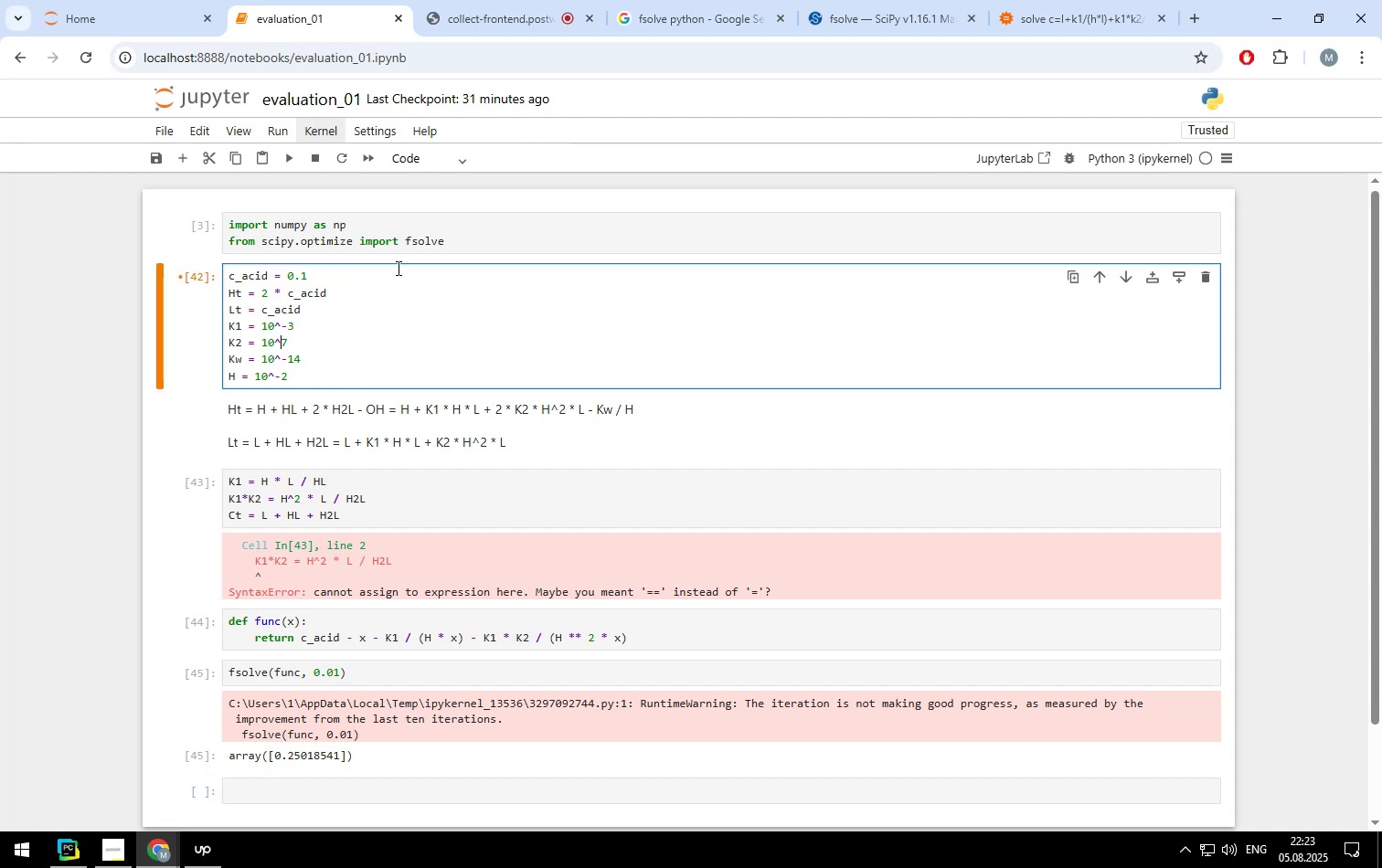 
key(Minus)
 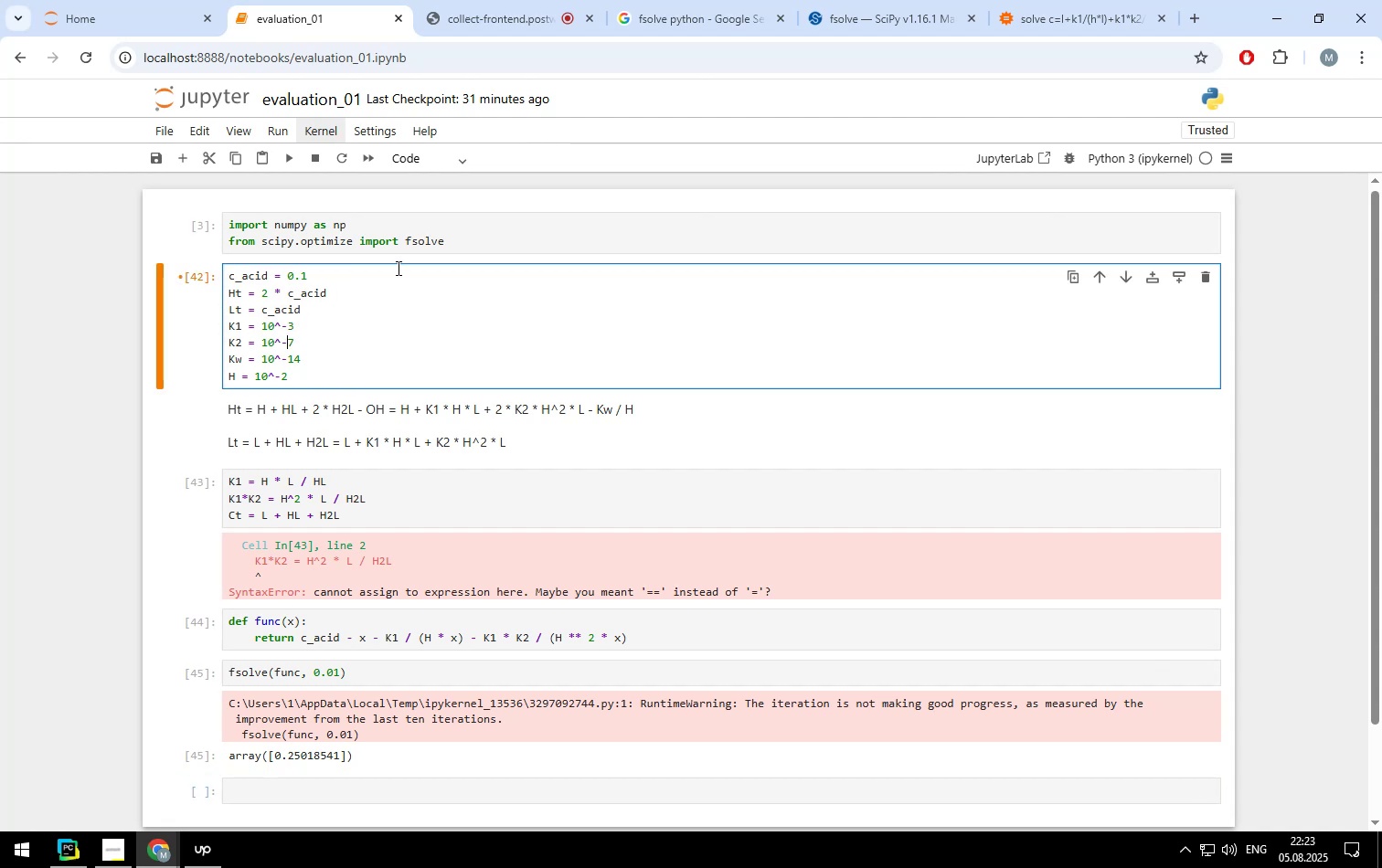 
key(ArrowDown)
 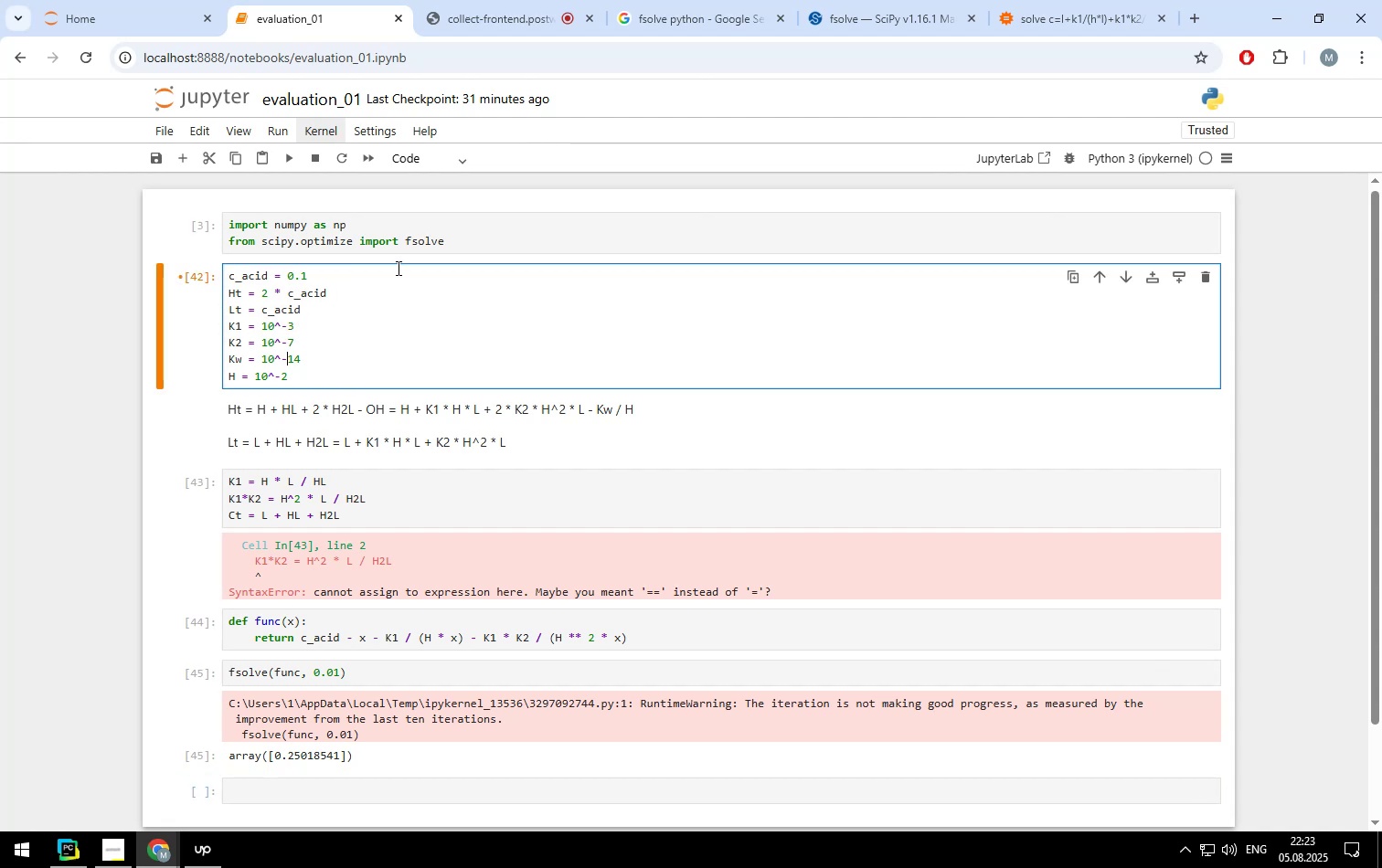 
key(ArrowDown)
 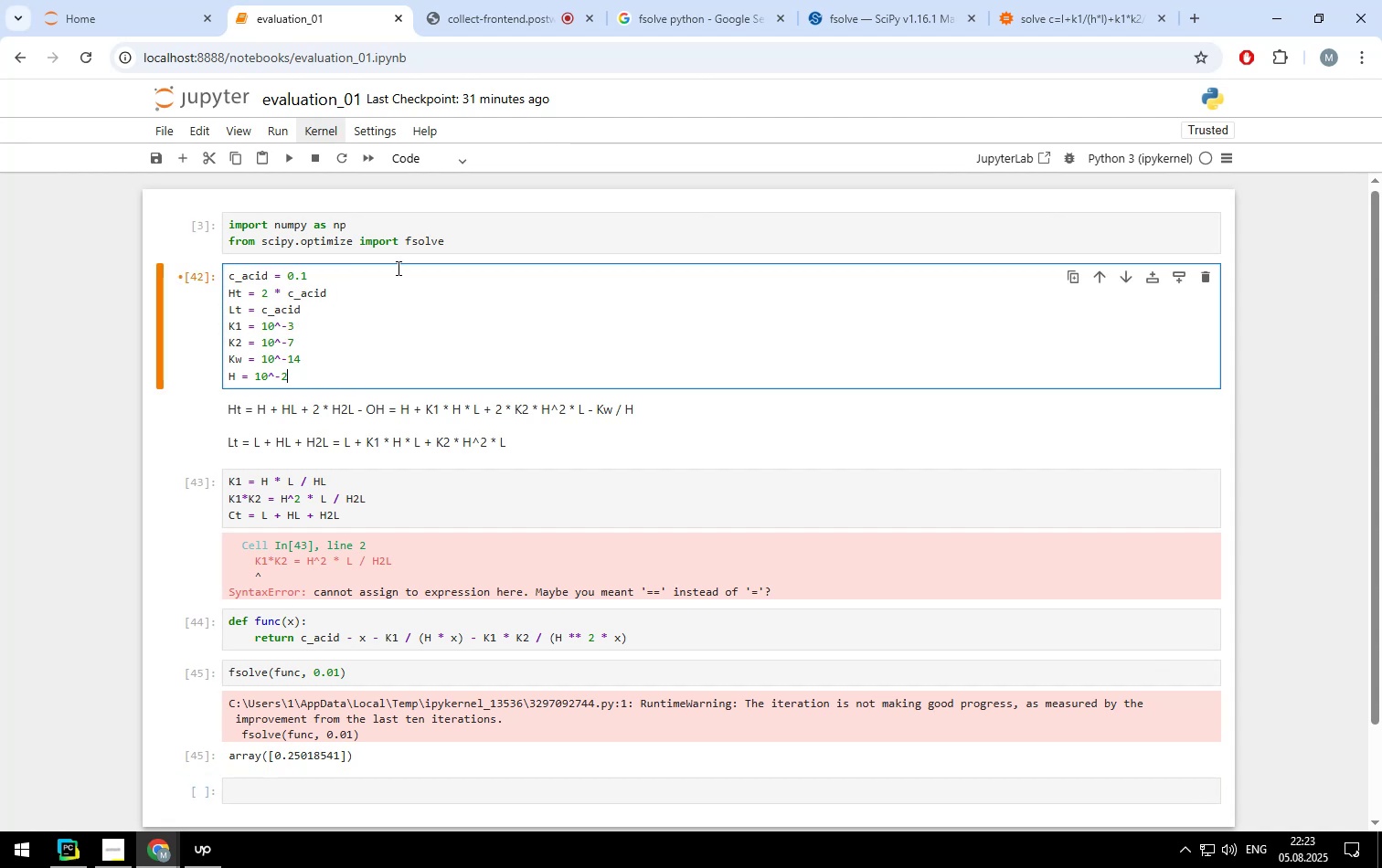 
key(ArrowLeft)
 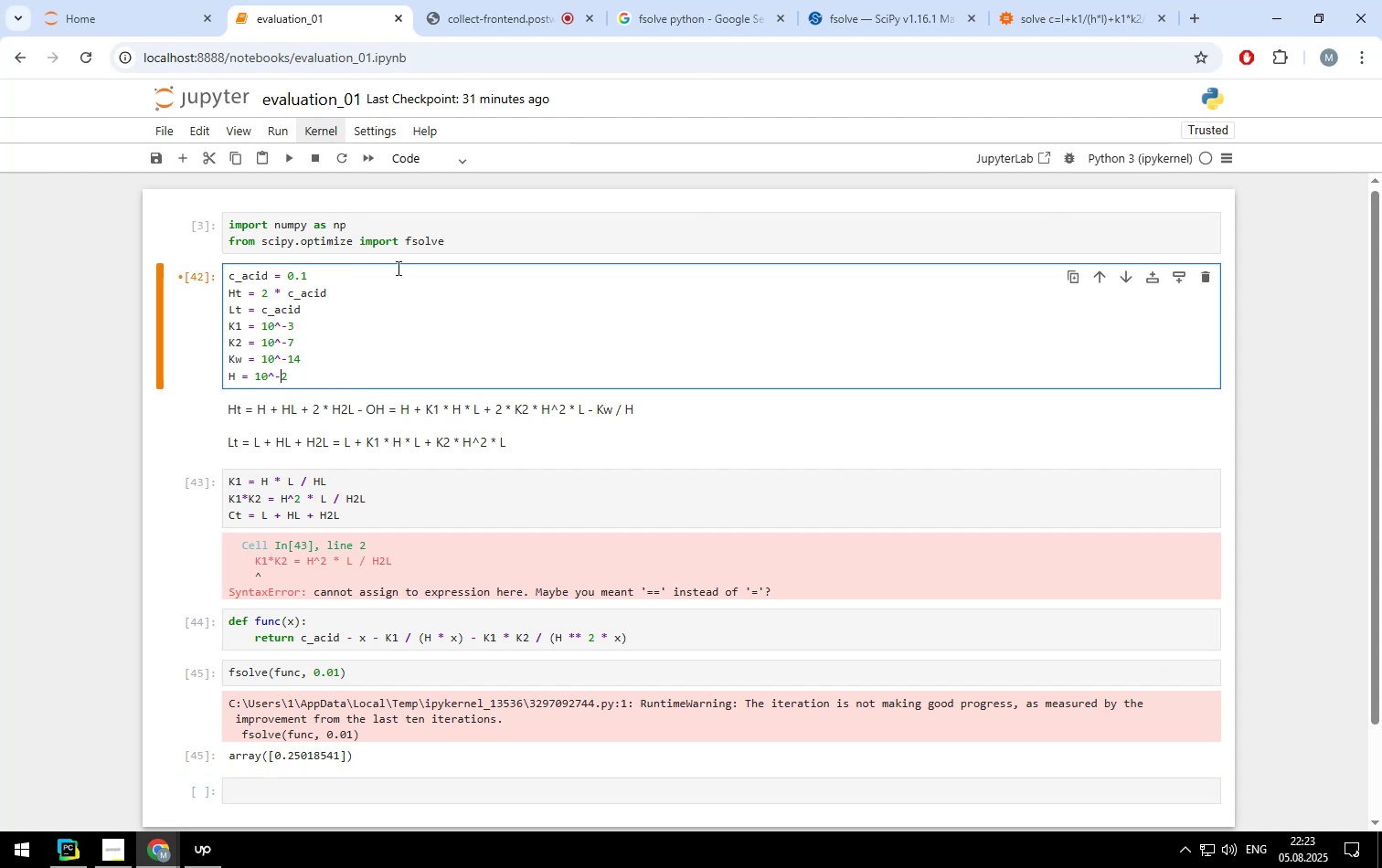 
key(Backspace)
 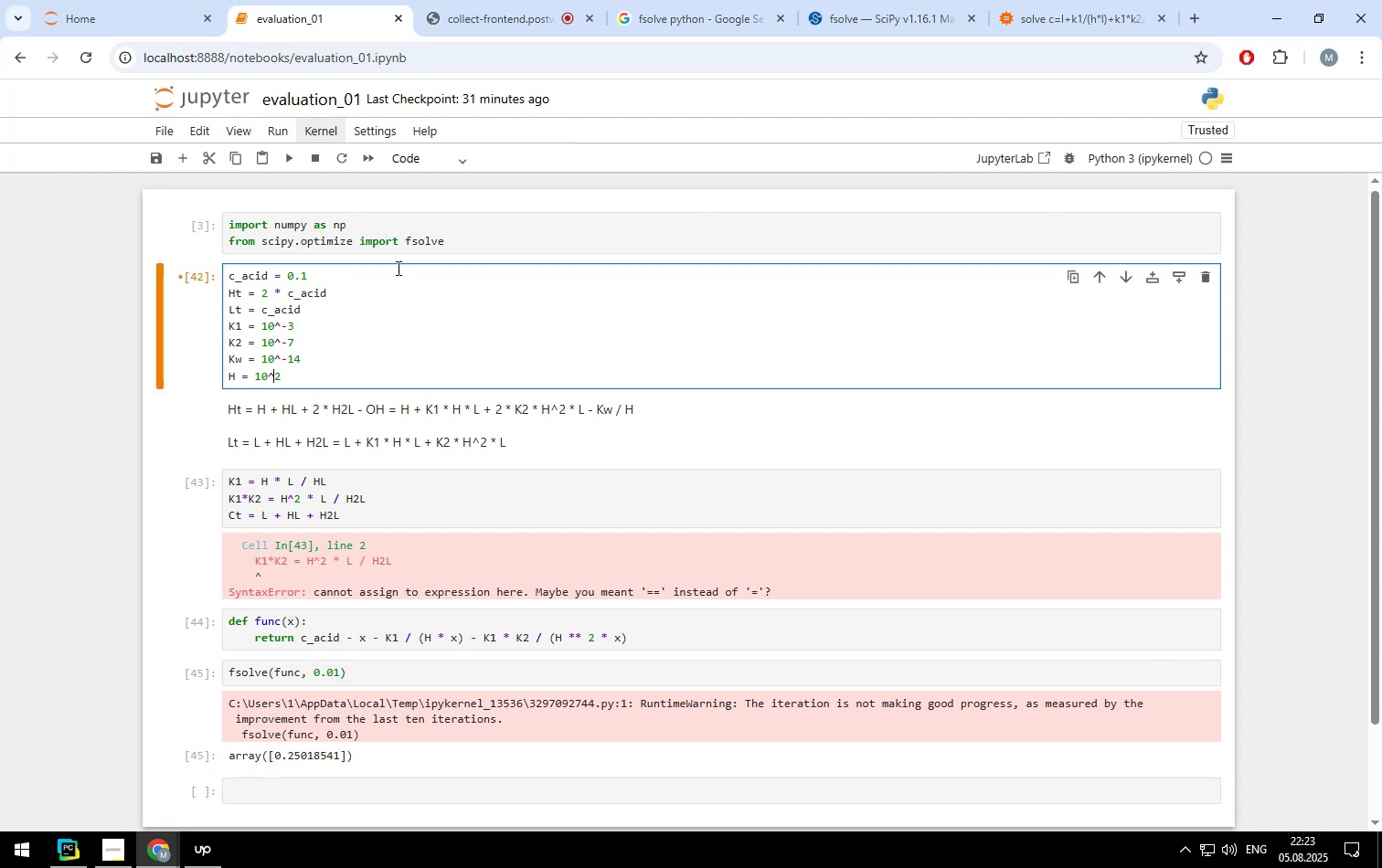 
key(0)
 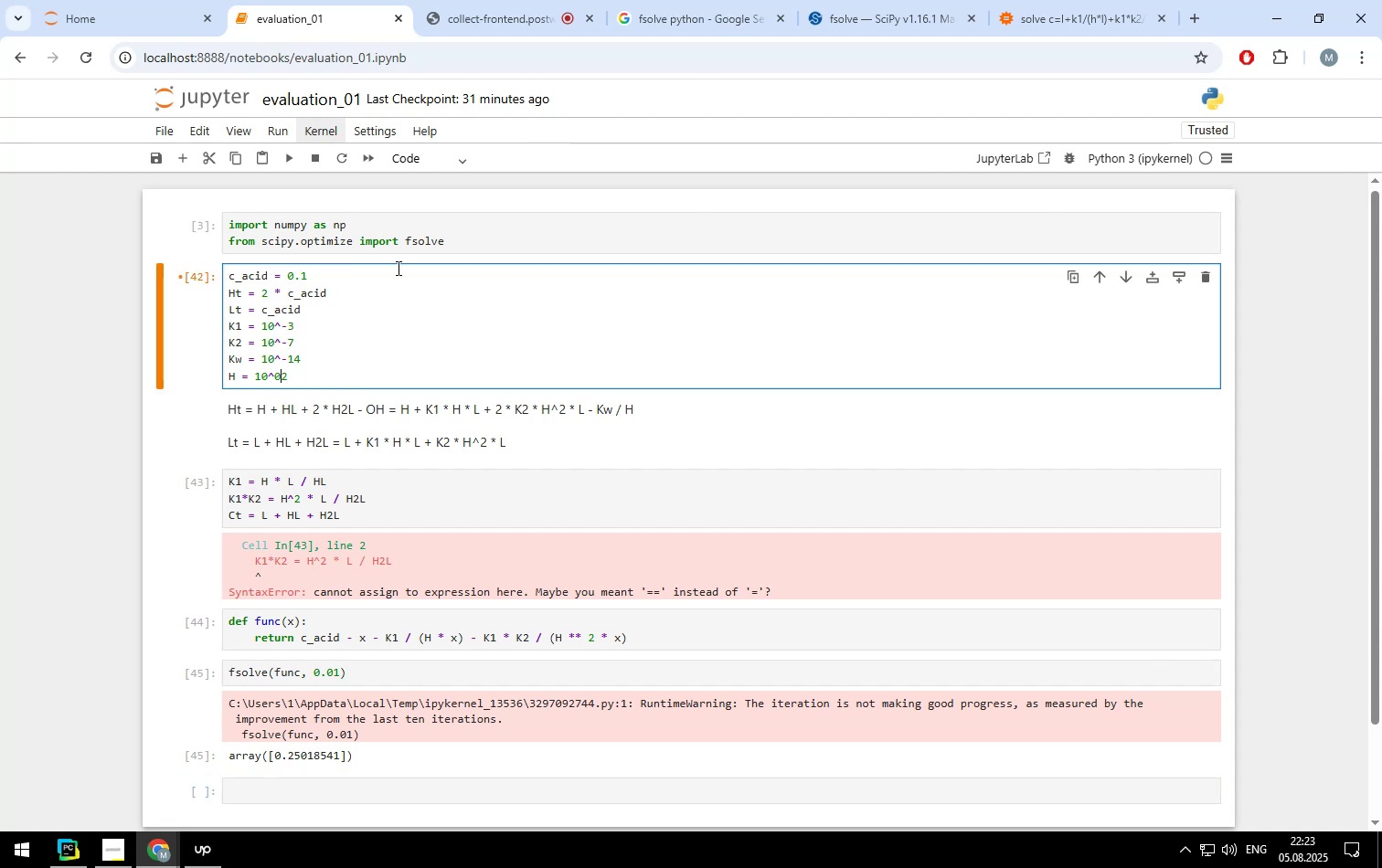 
hold_key(key=ShiftLeft, duration=0.56)
 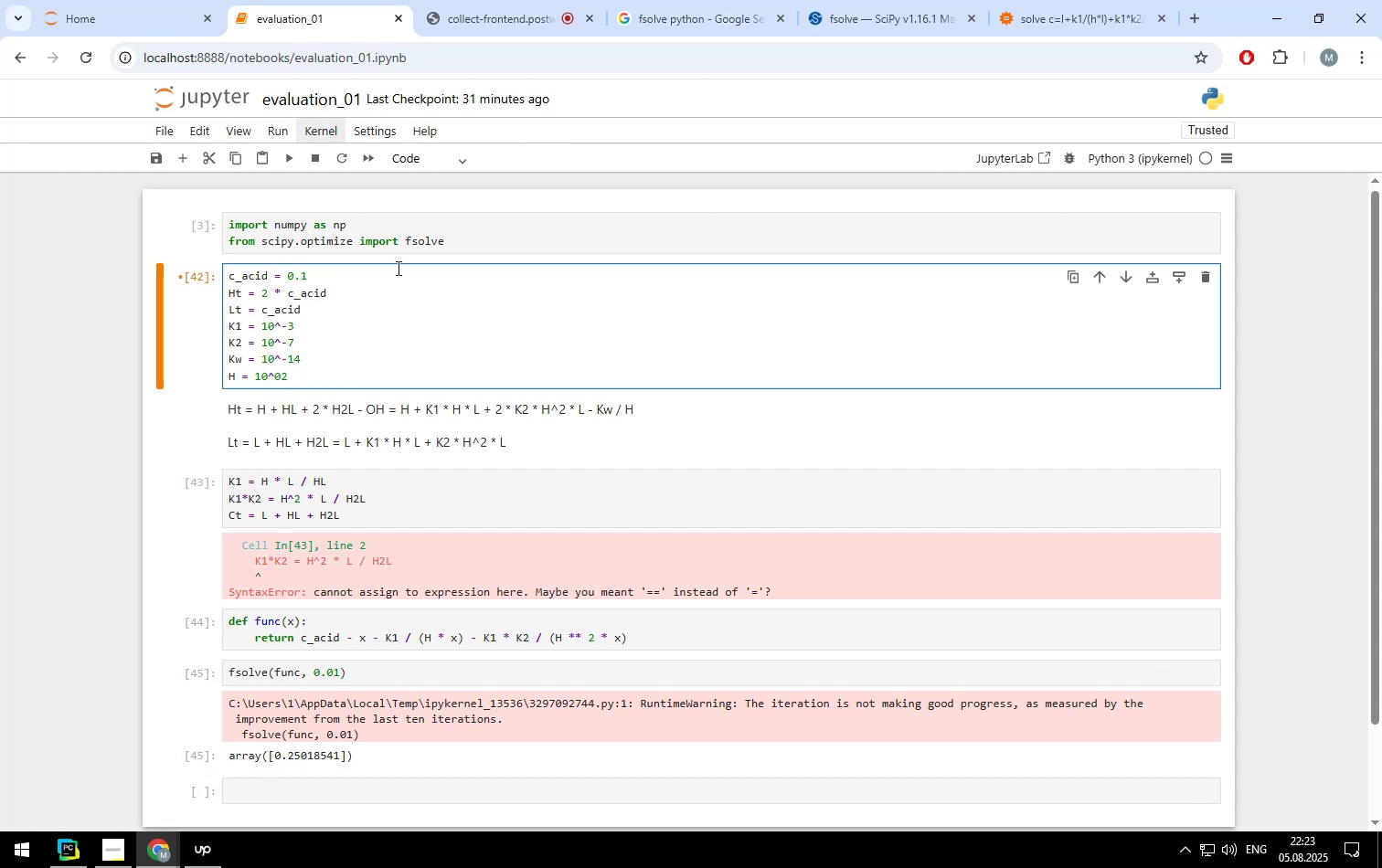 
key(Backspace)
 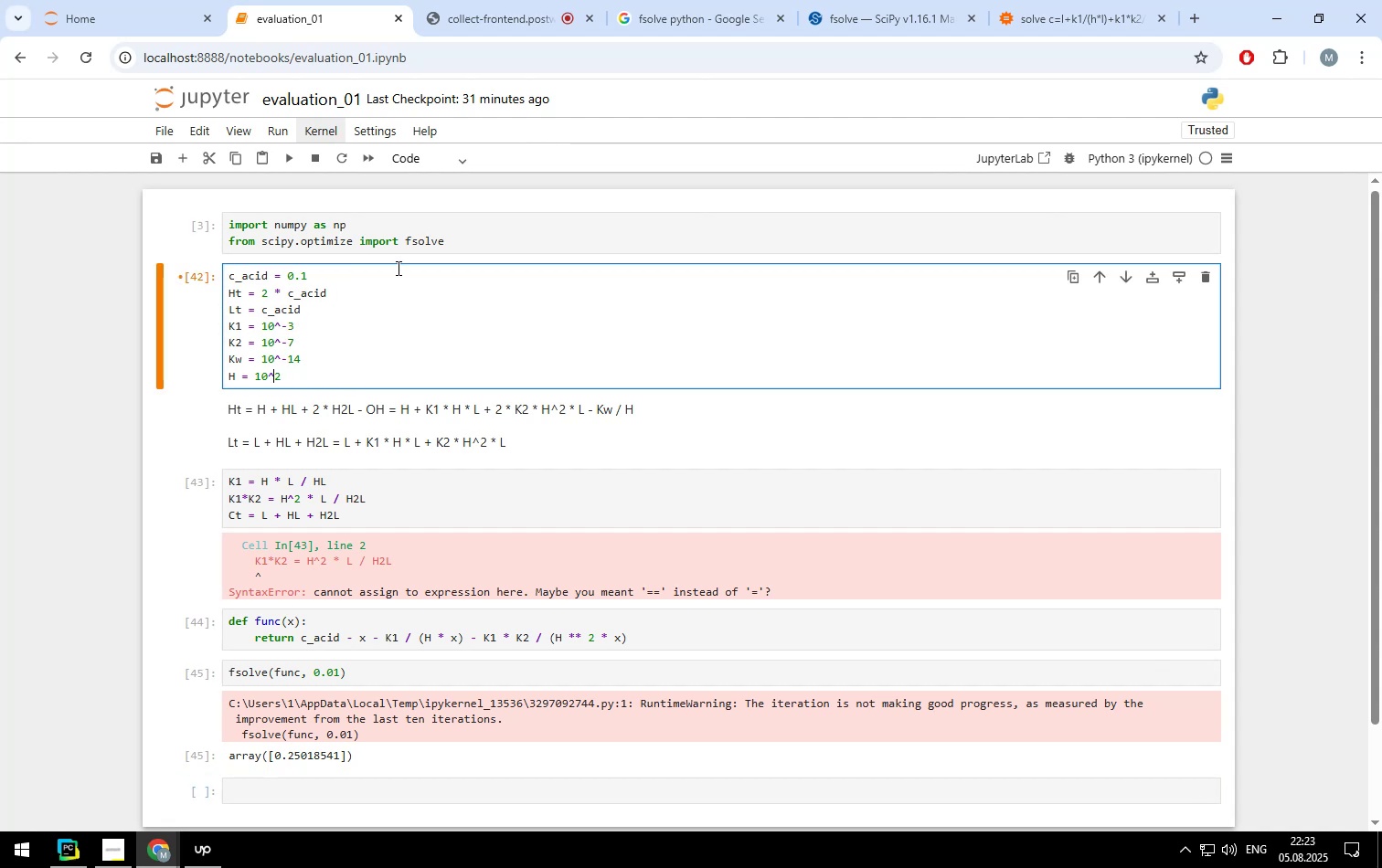 
hold_key(key=ShiftLeft, duration=0.47)
 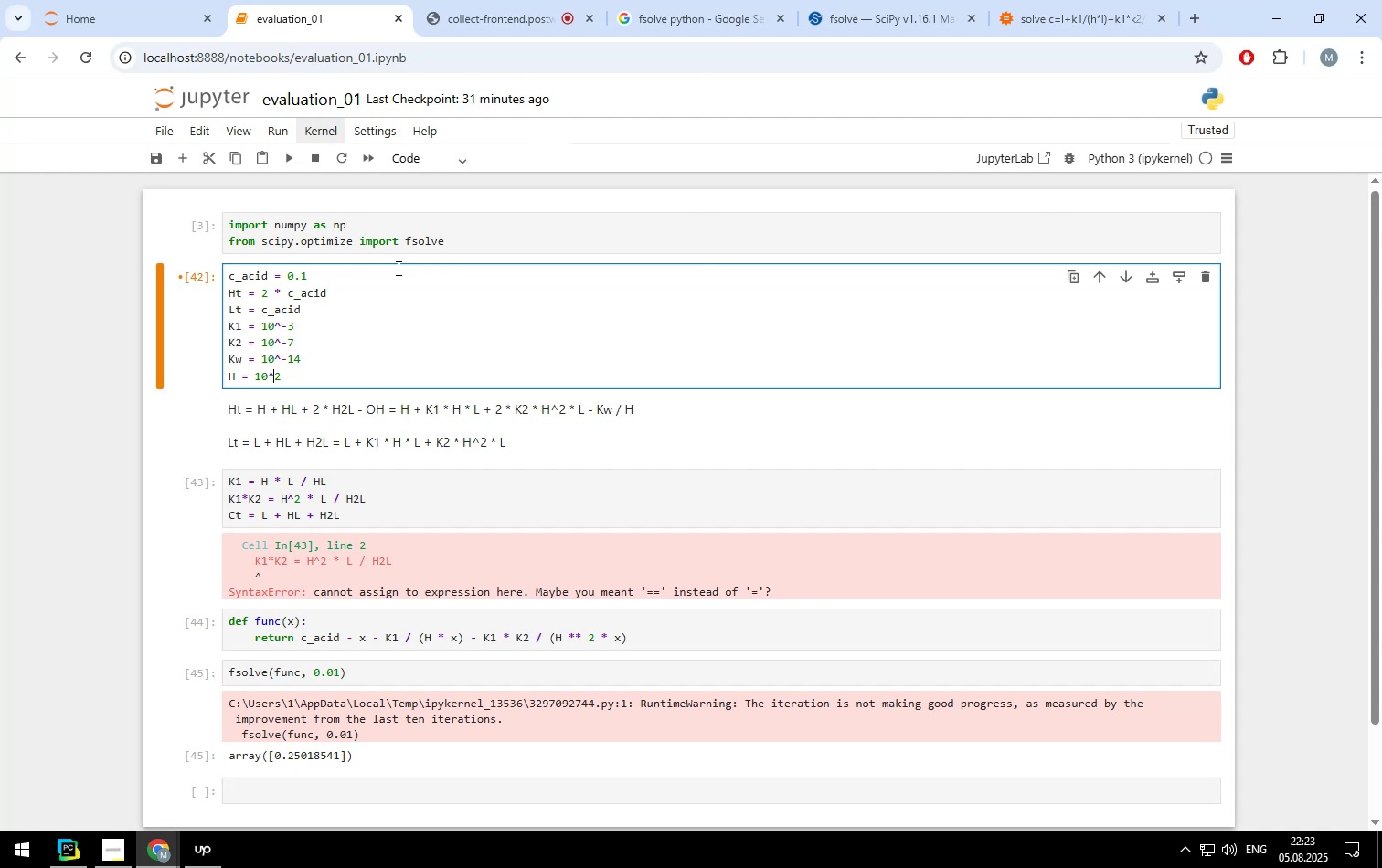 
key(Minus)
 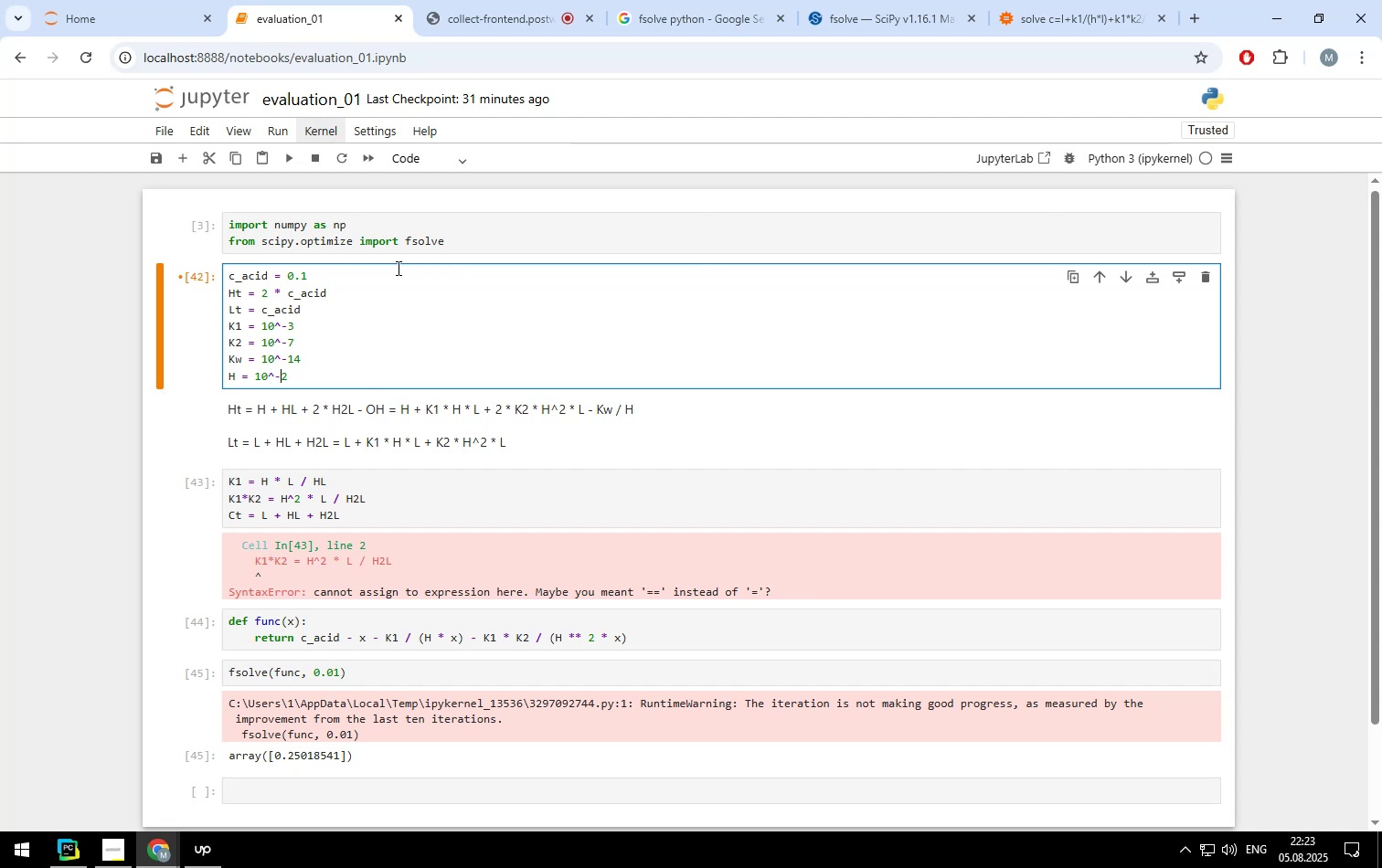 
key(ArrowRight)
 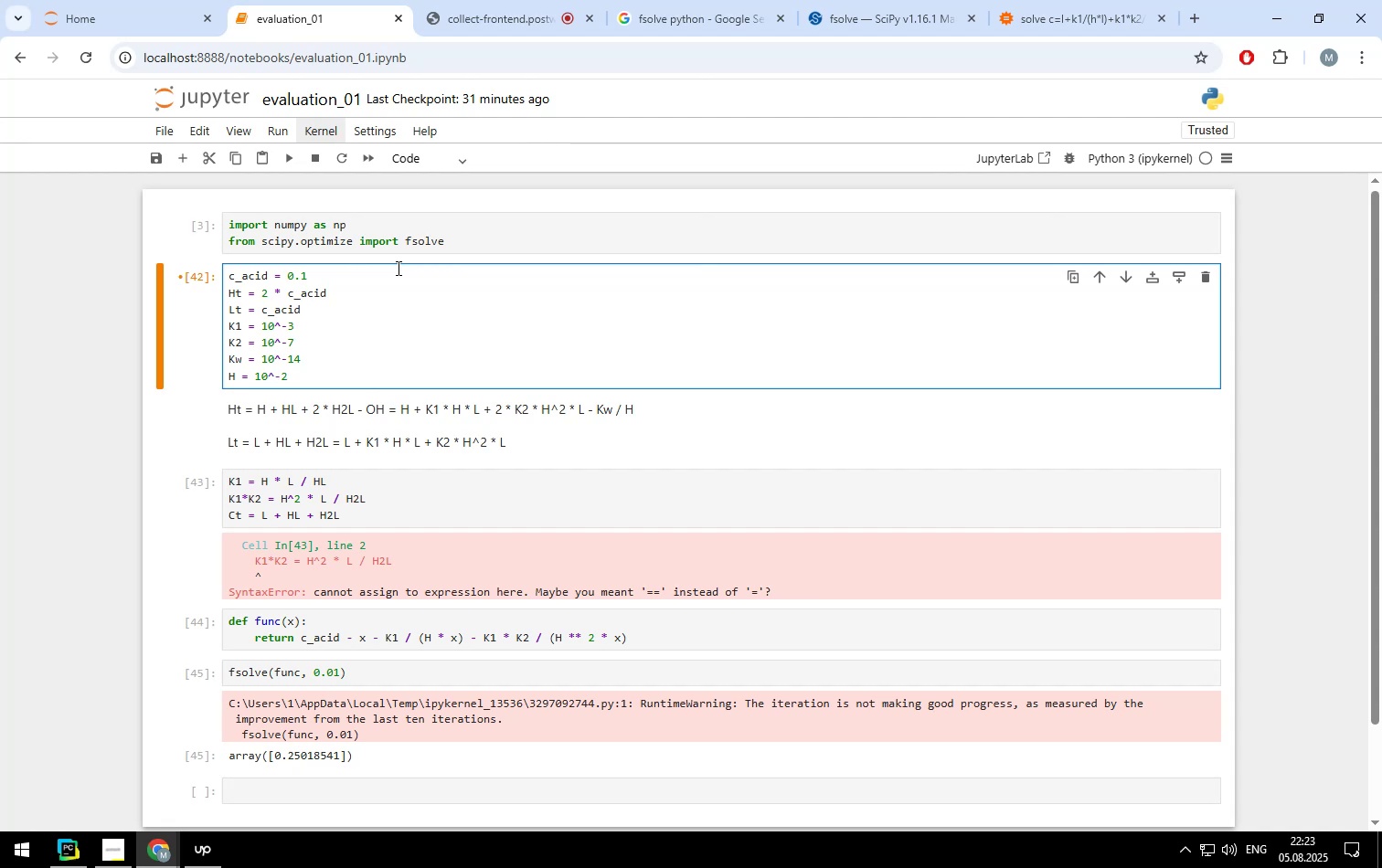 
key(Backspace)
 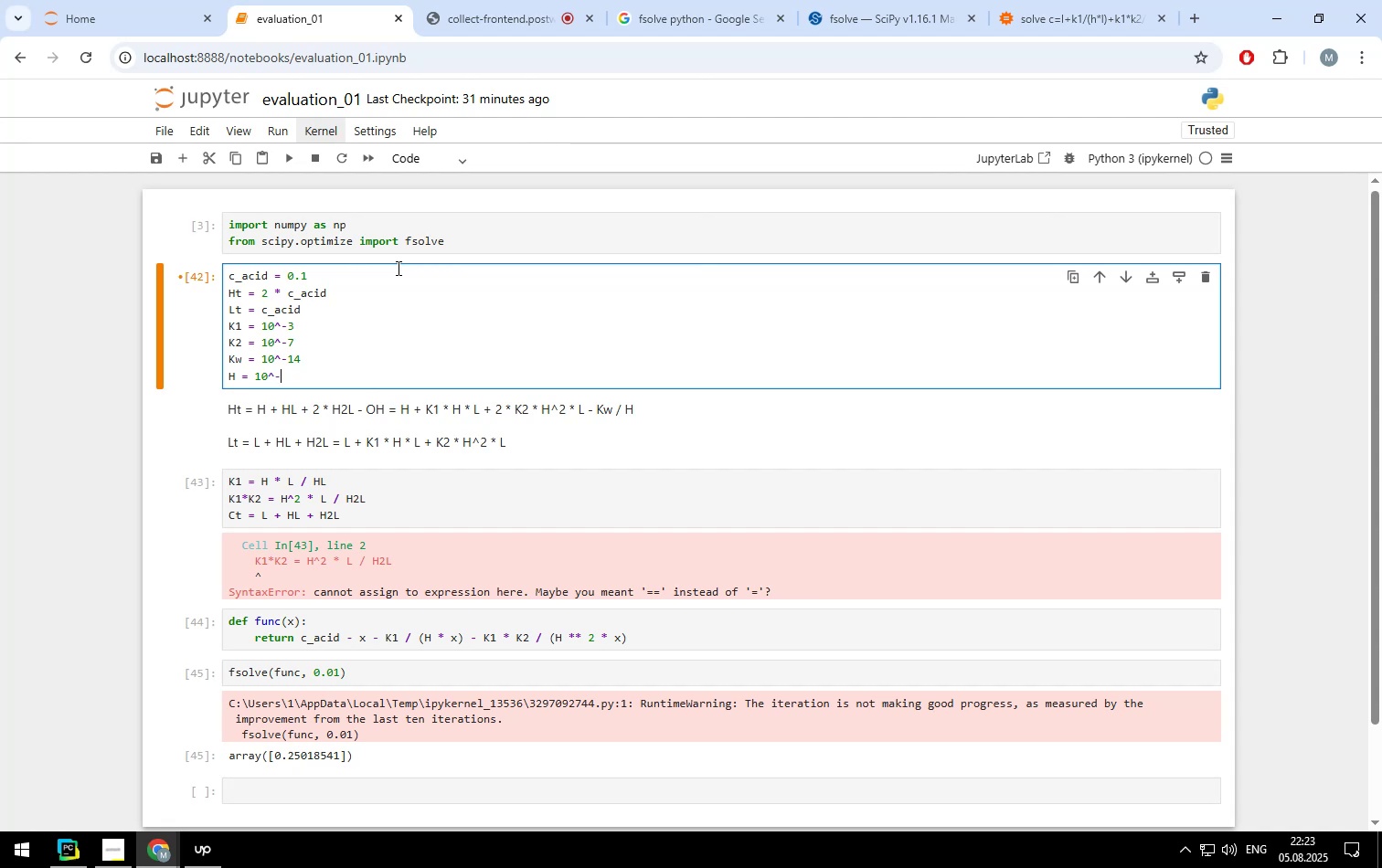 
key(3)
 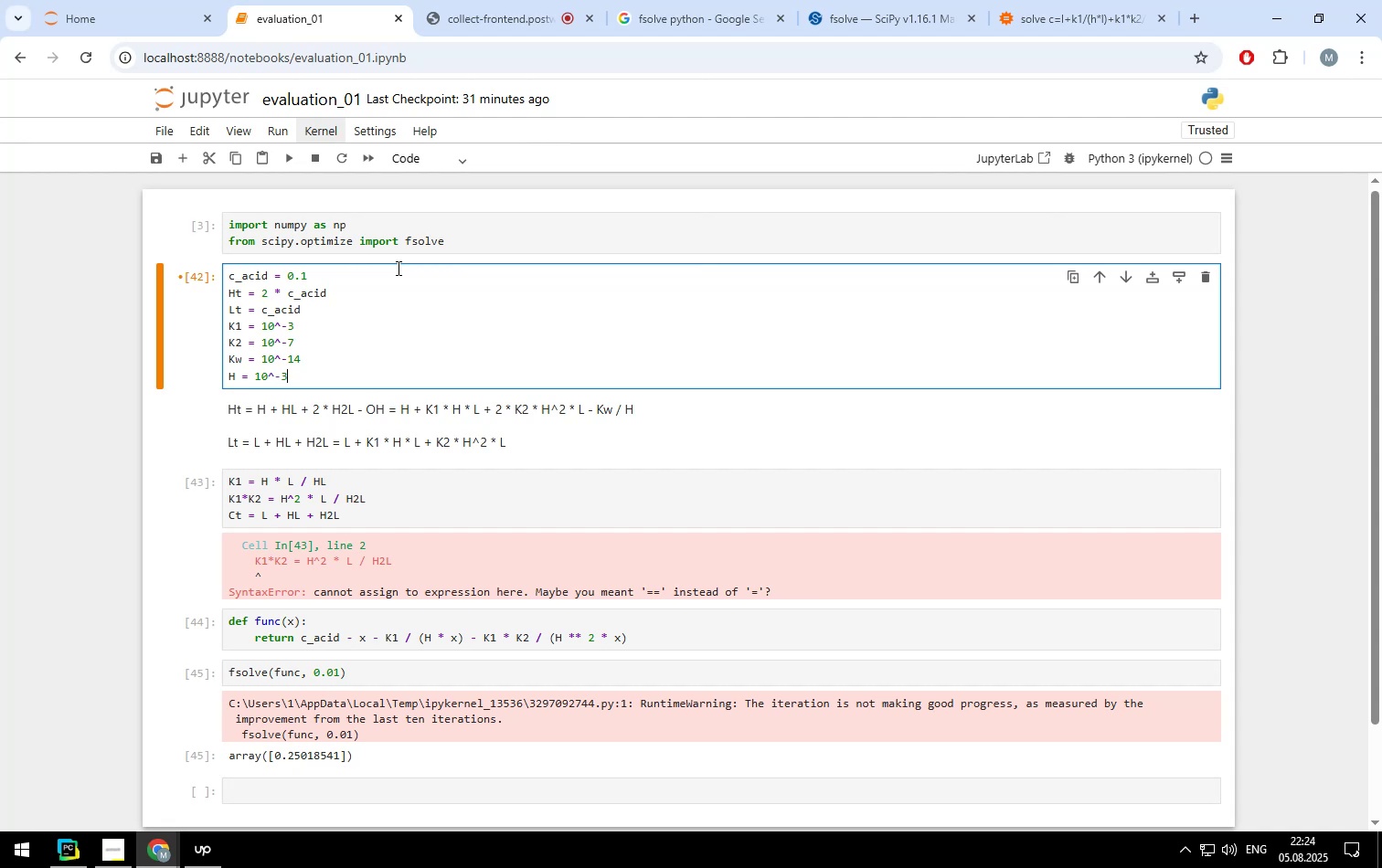 
key(Shift+Enter)
 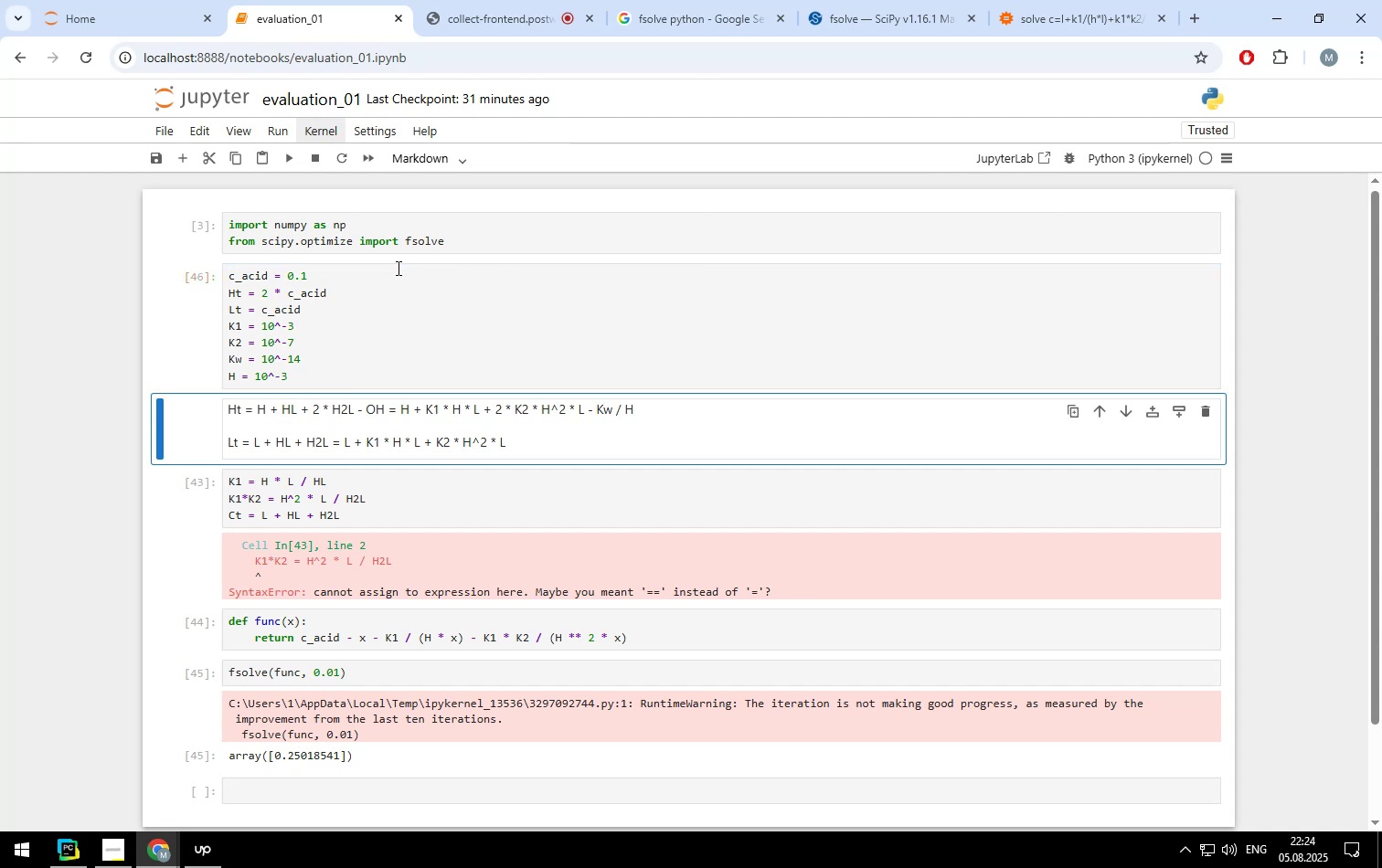 
key(Shift+Enter)
 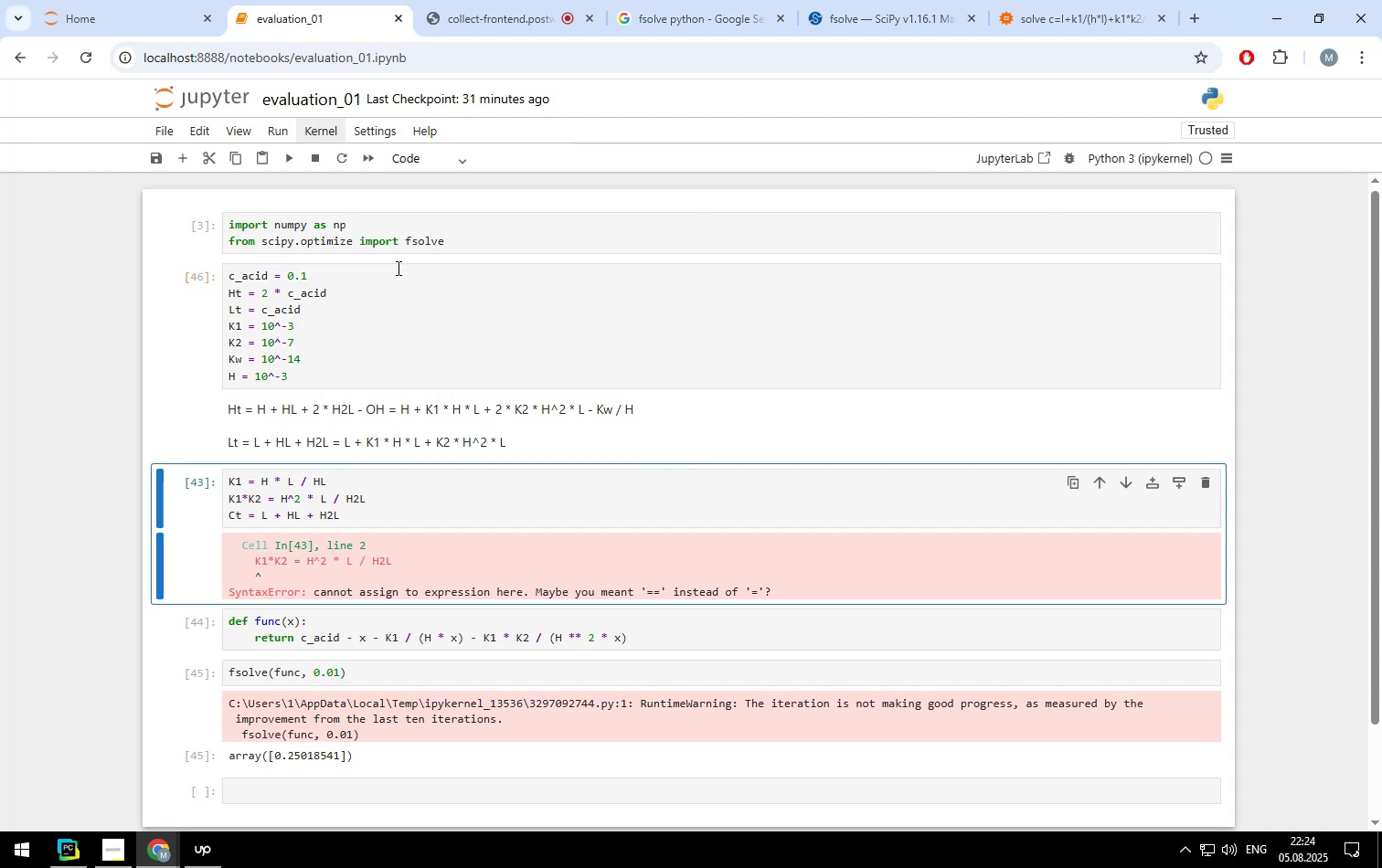 
key(Shift+Enter)
 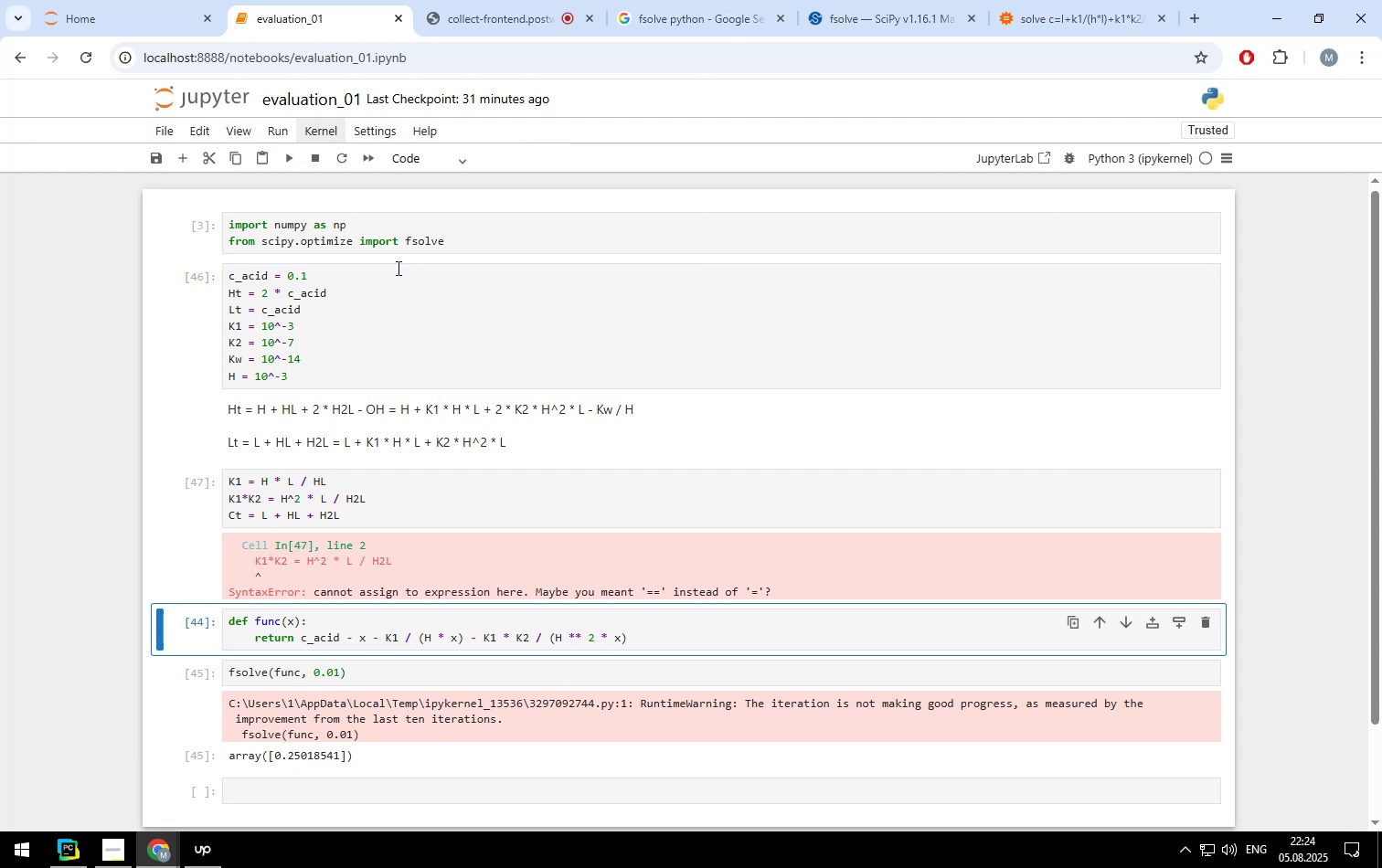 
key(Shift+Enter)
 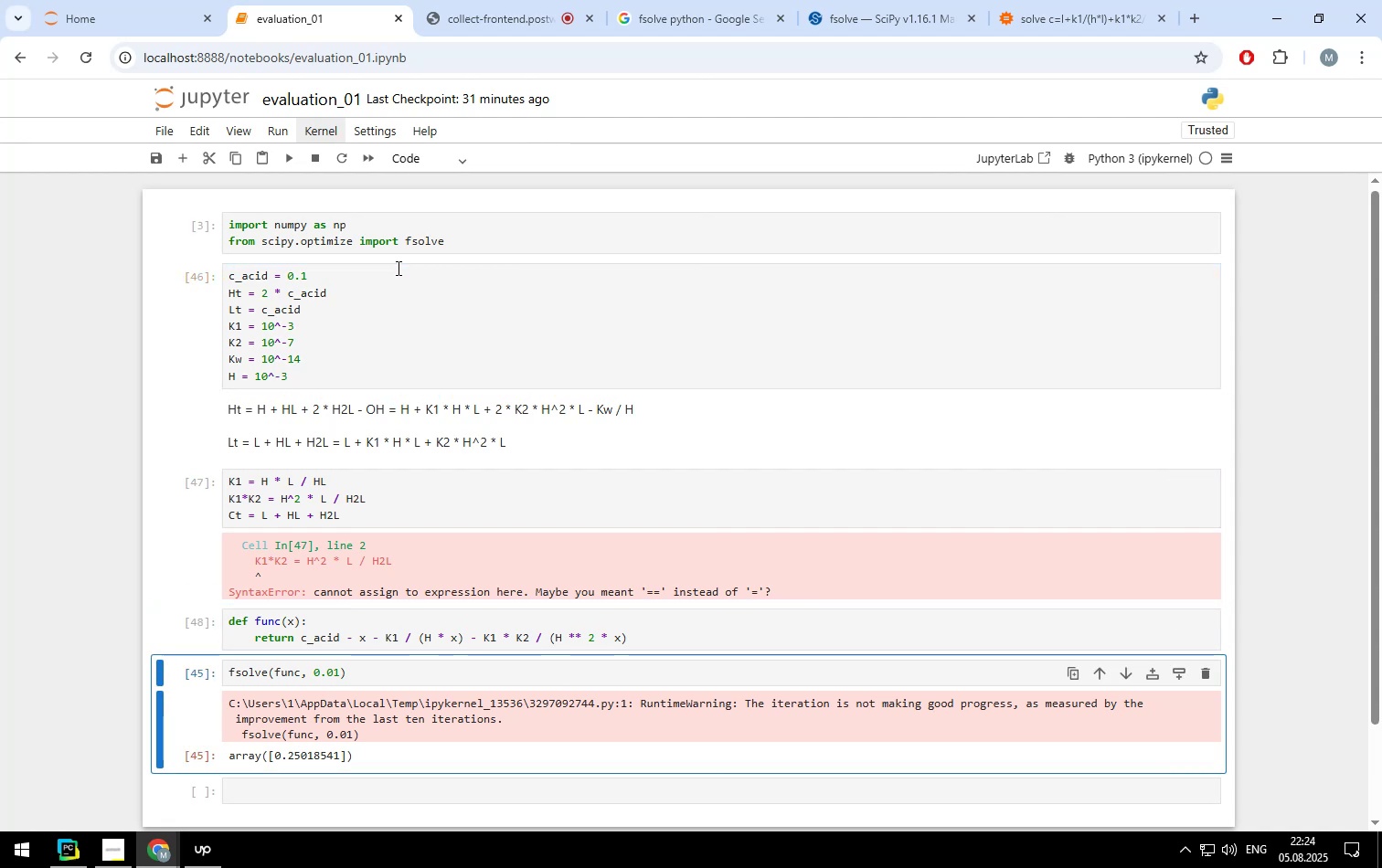 
key(Shift+Enter)
 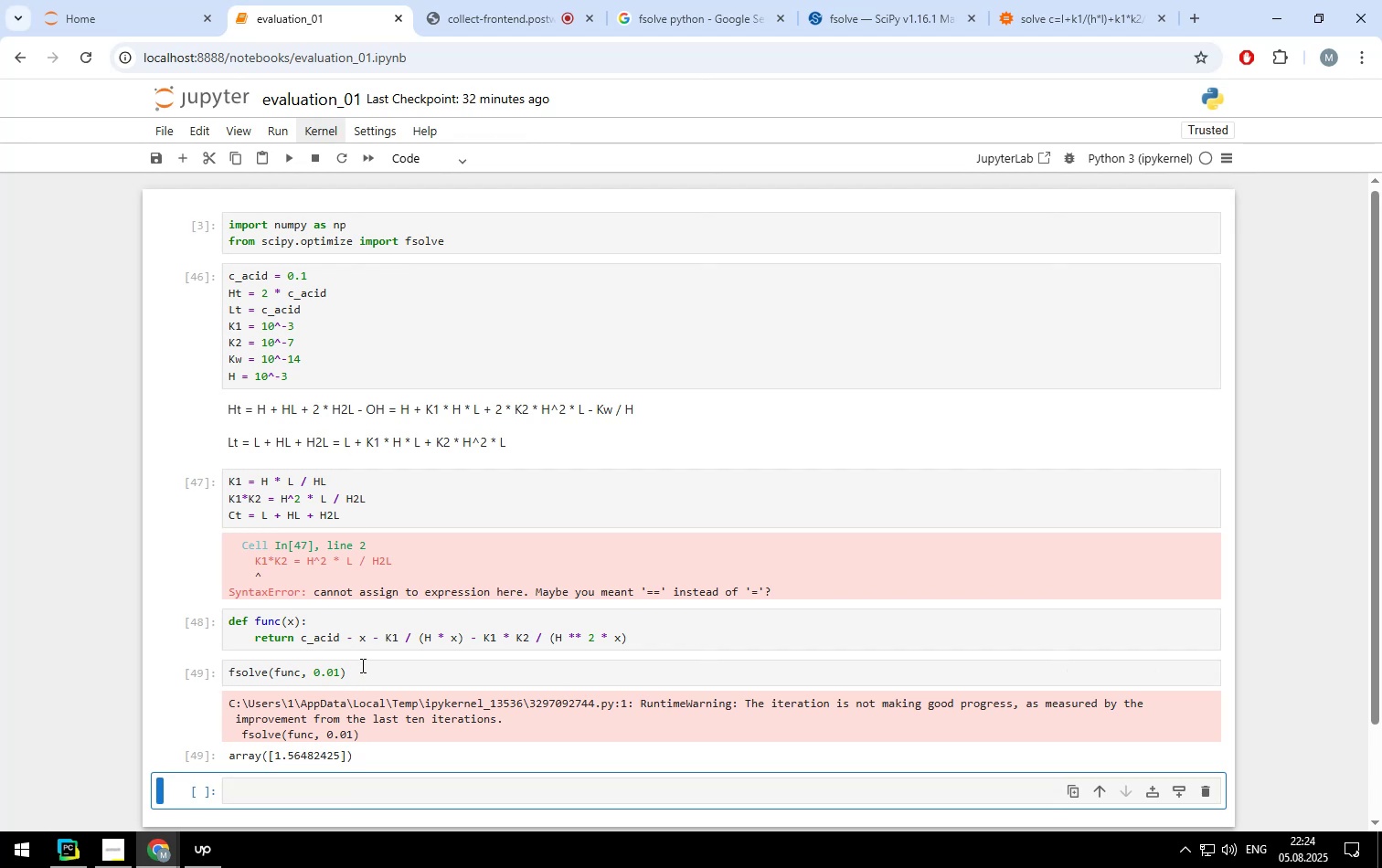 
left_click([375, 637])
 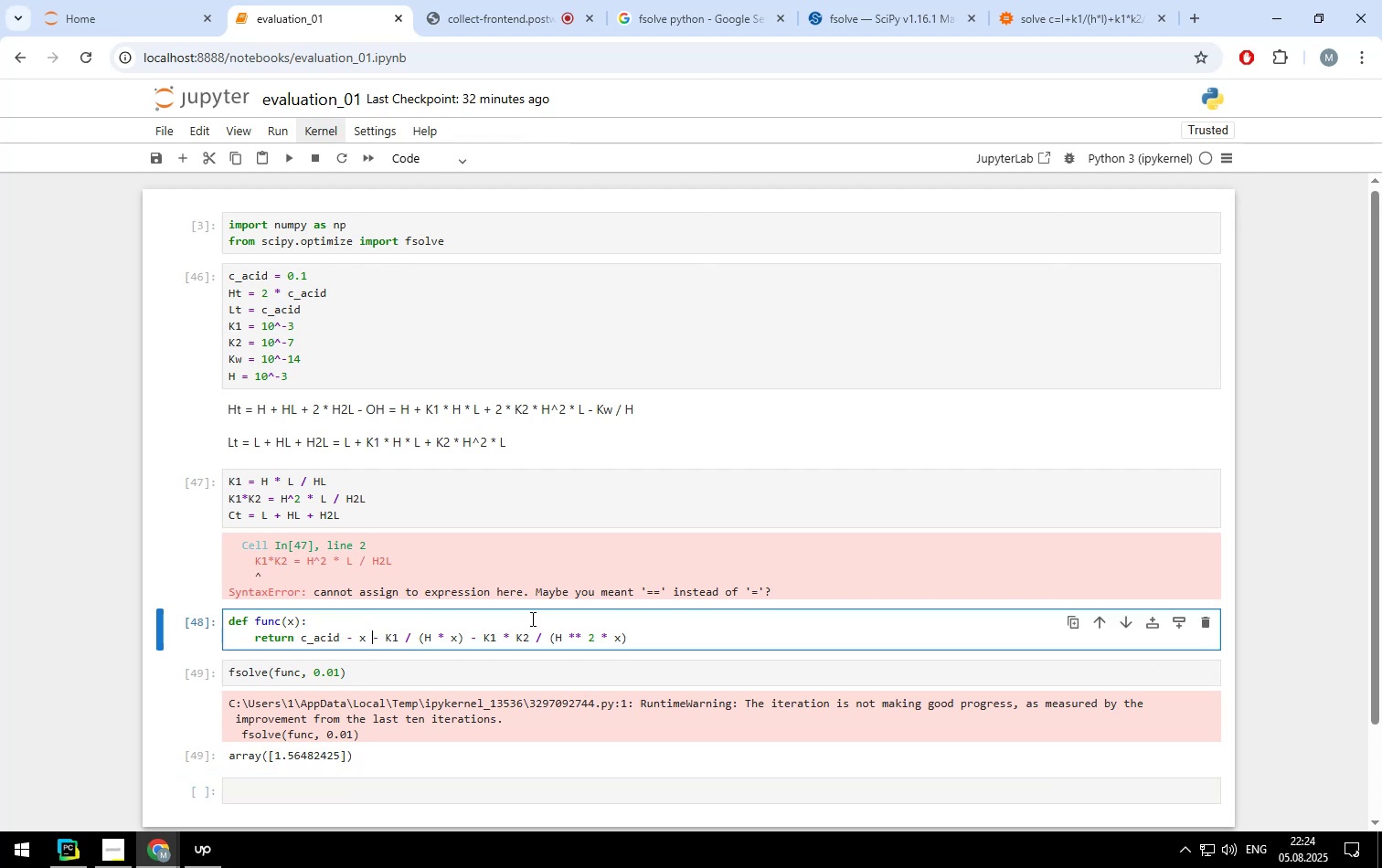 
wait(9.04)
 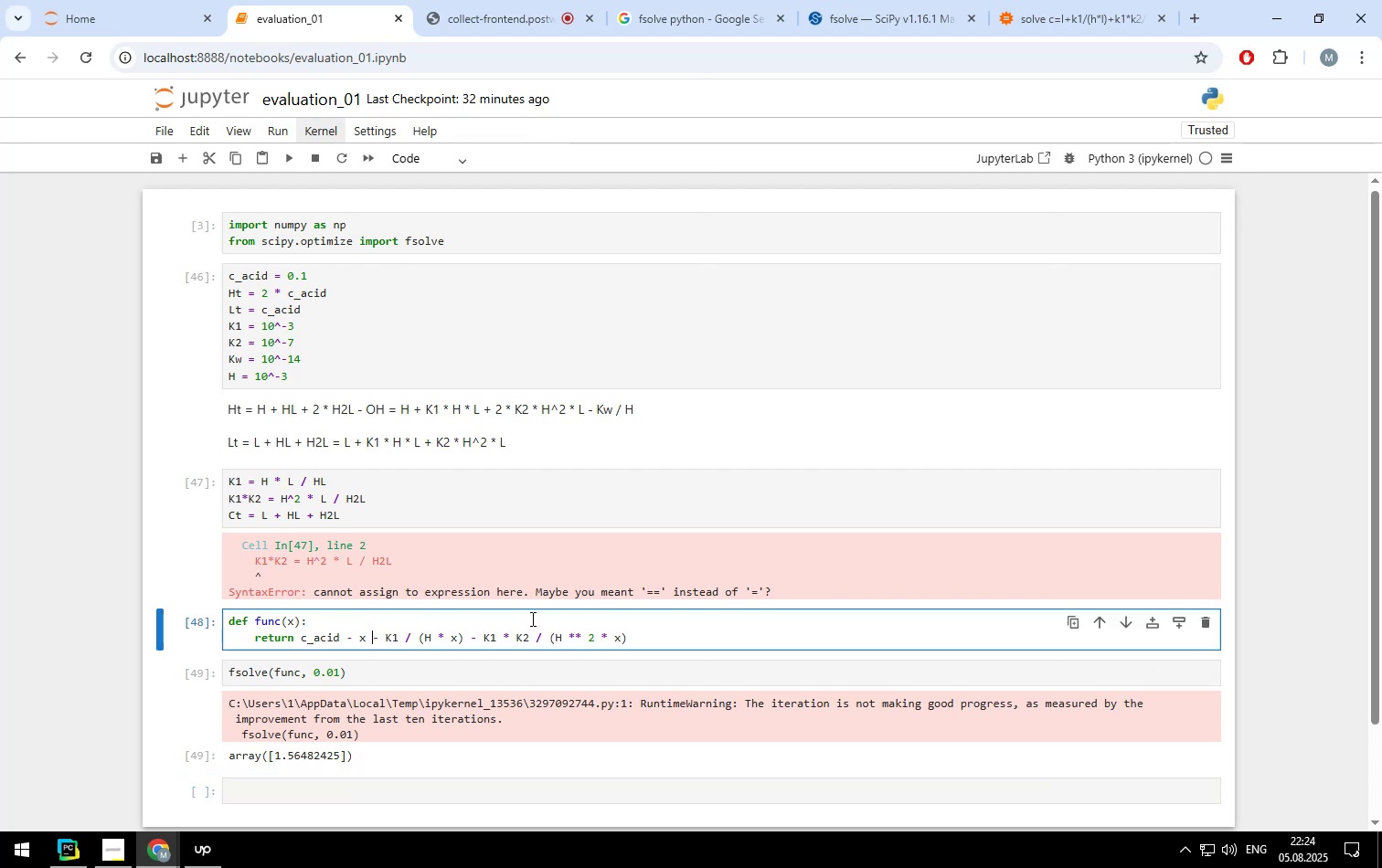 
left_click([1071, 29])
 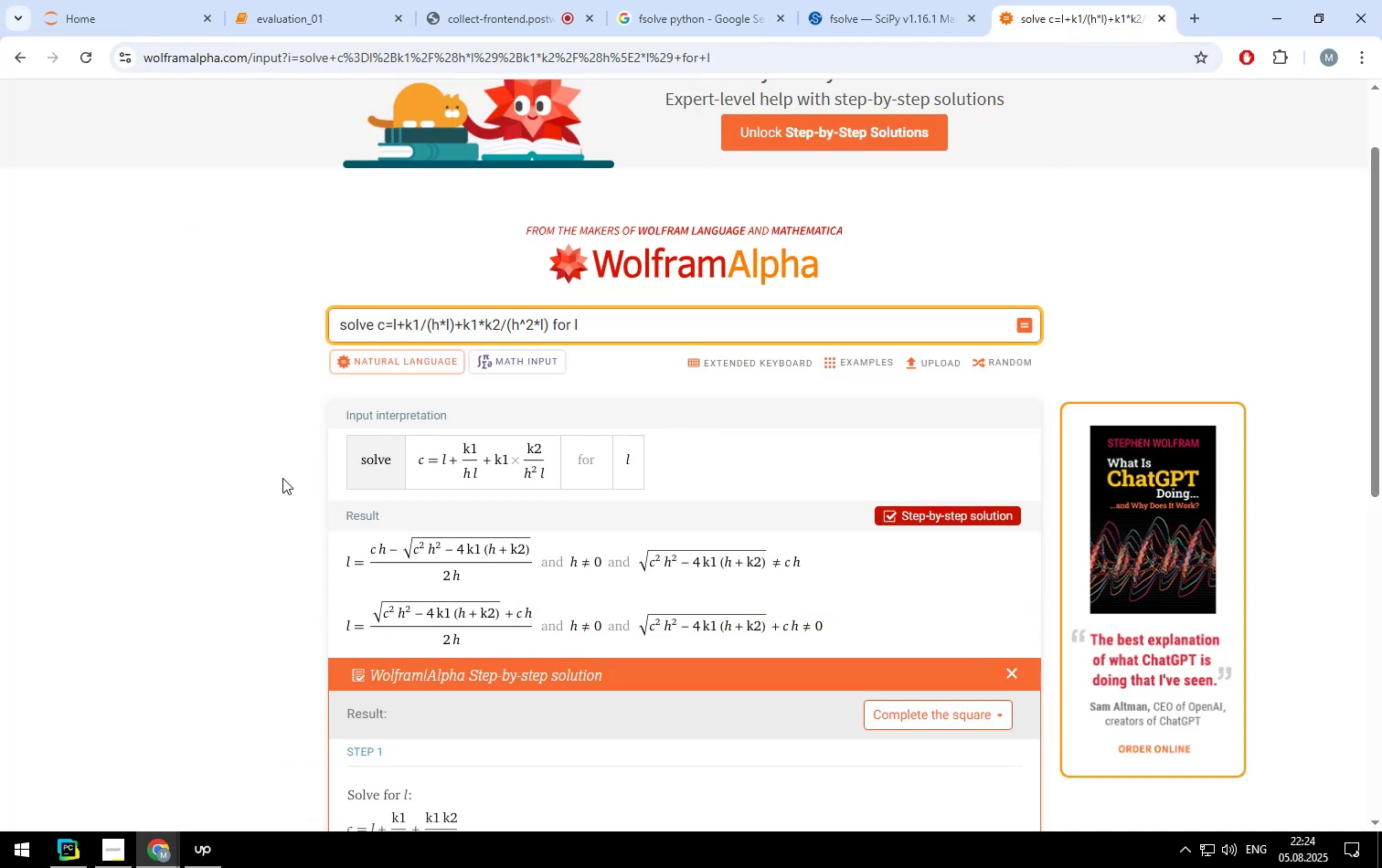 
scroll: coordinate [282, 478], scroll_direction: none, amount: 0.0
 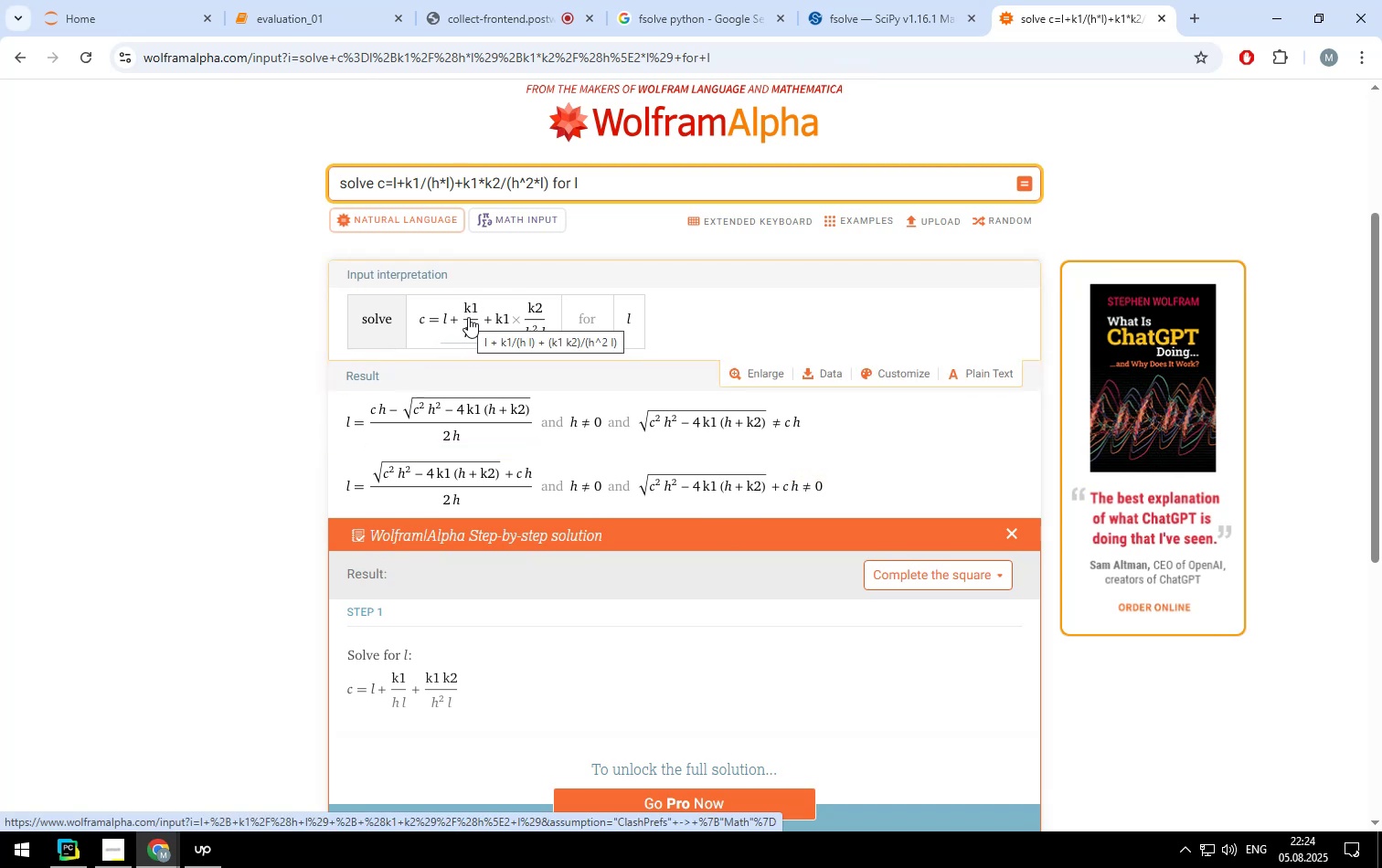 
wait(19.06)
 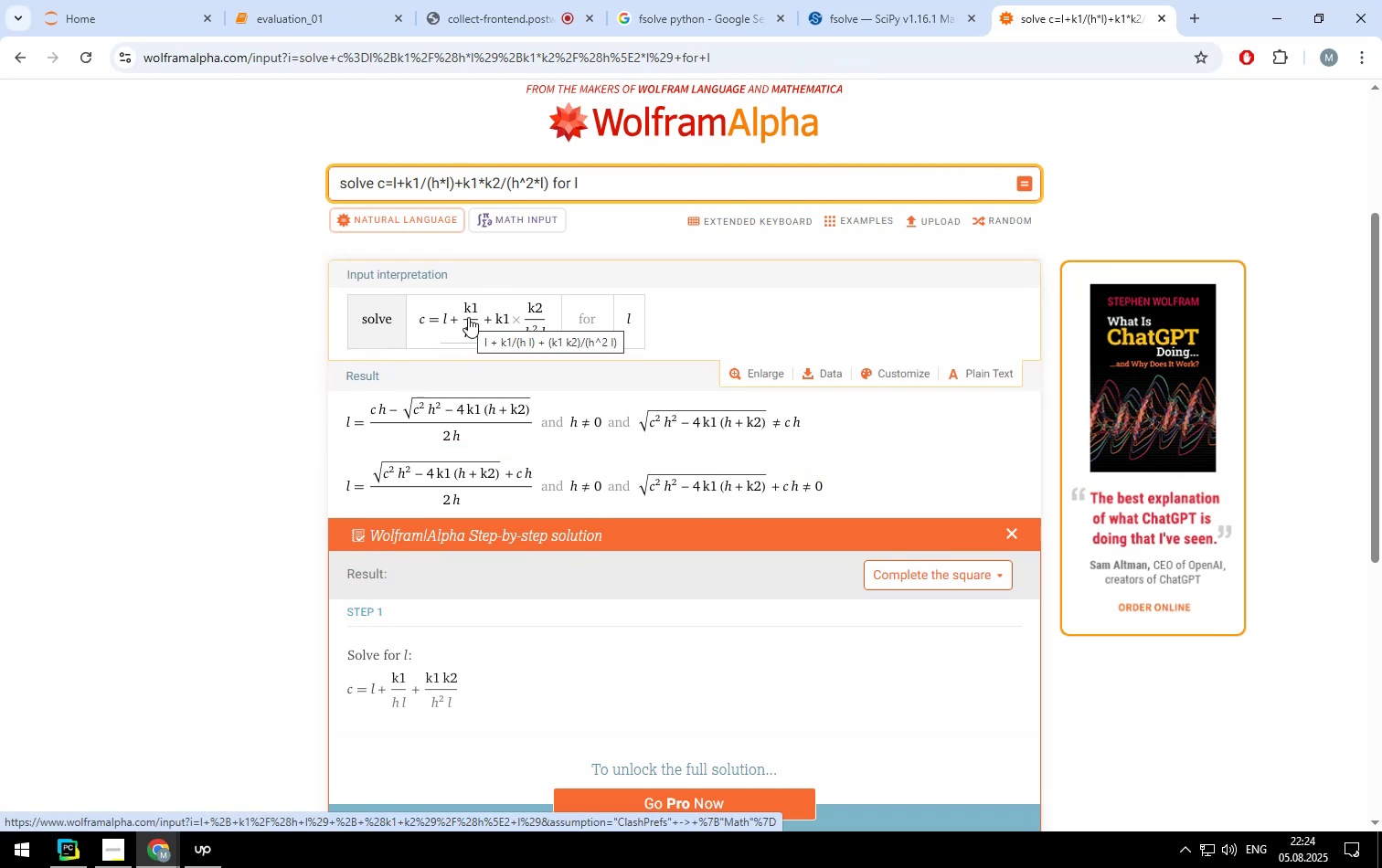 
mouse_move([388, 450])
 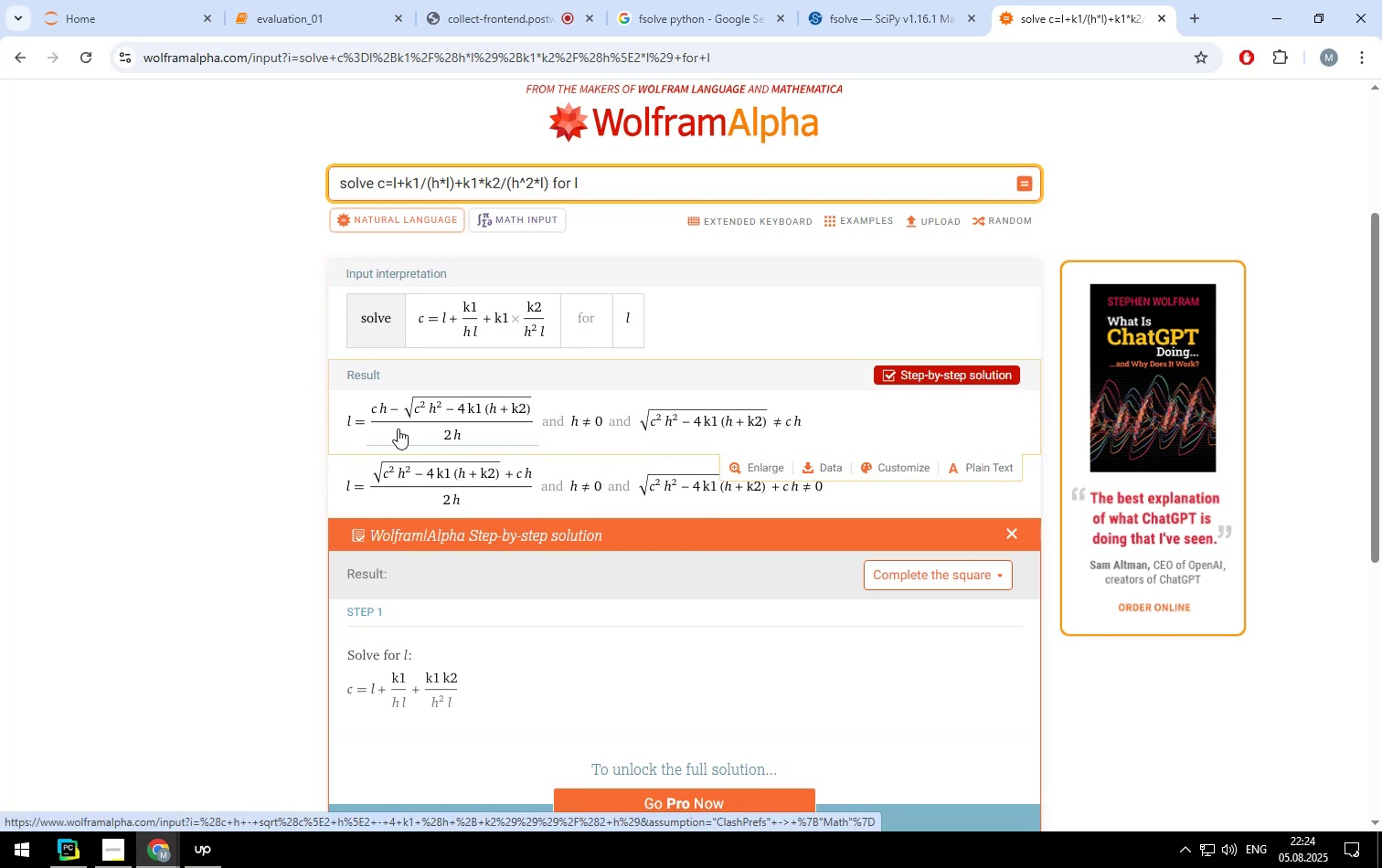 
mouse_move([415, 482])
 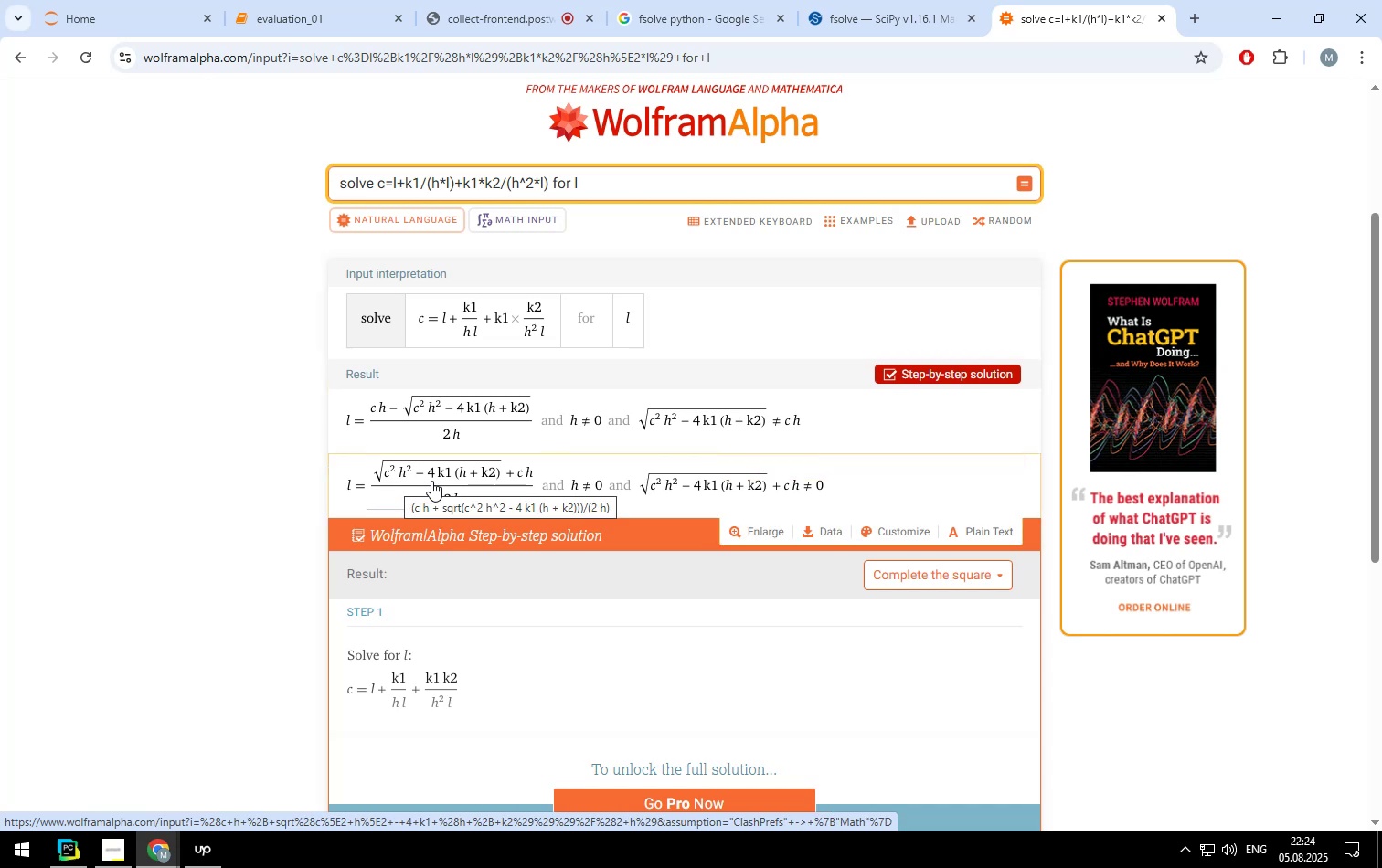 
mouse_move([431, 463])
 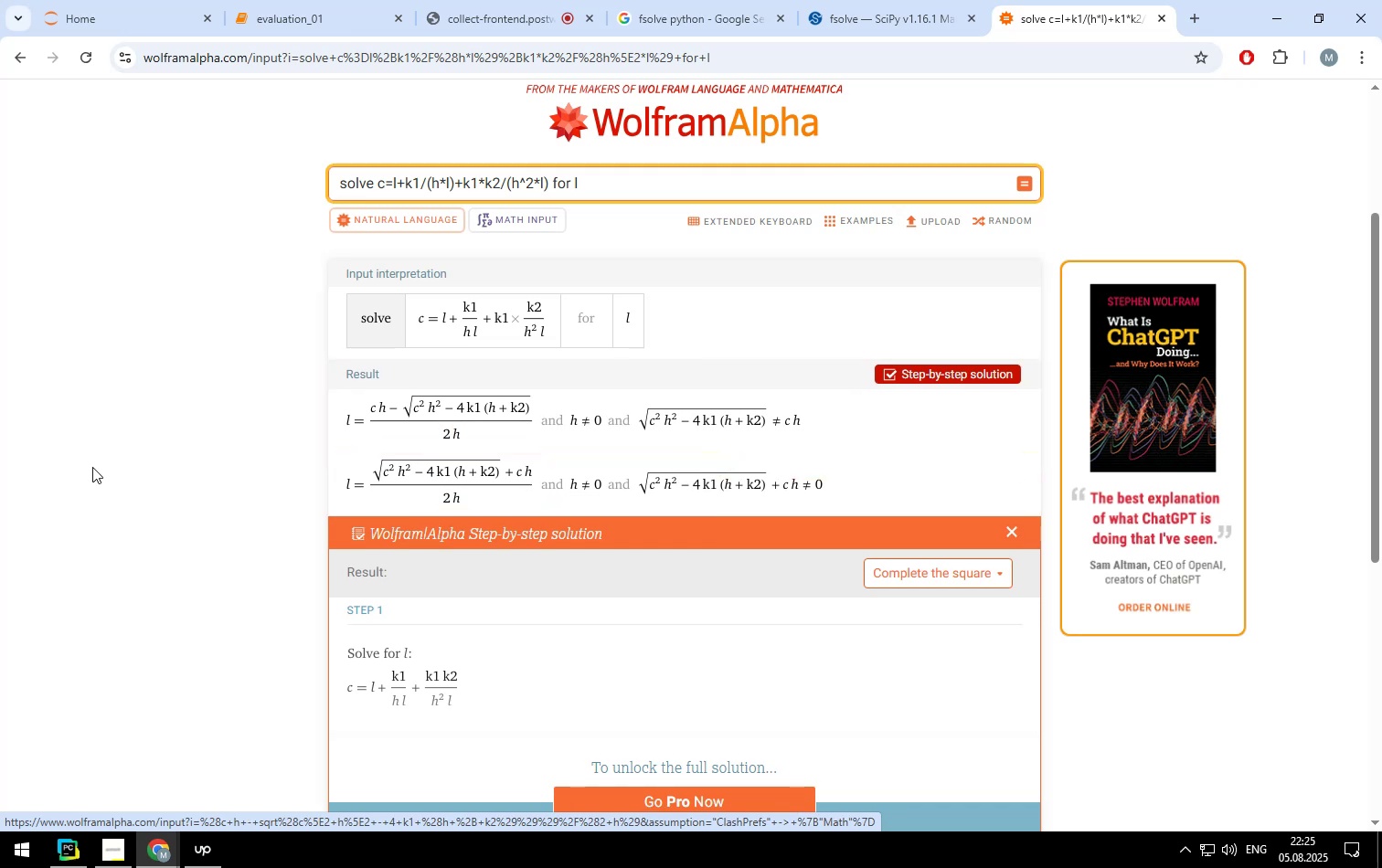 
left_click([301, 15])
 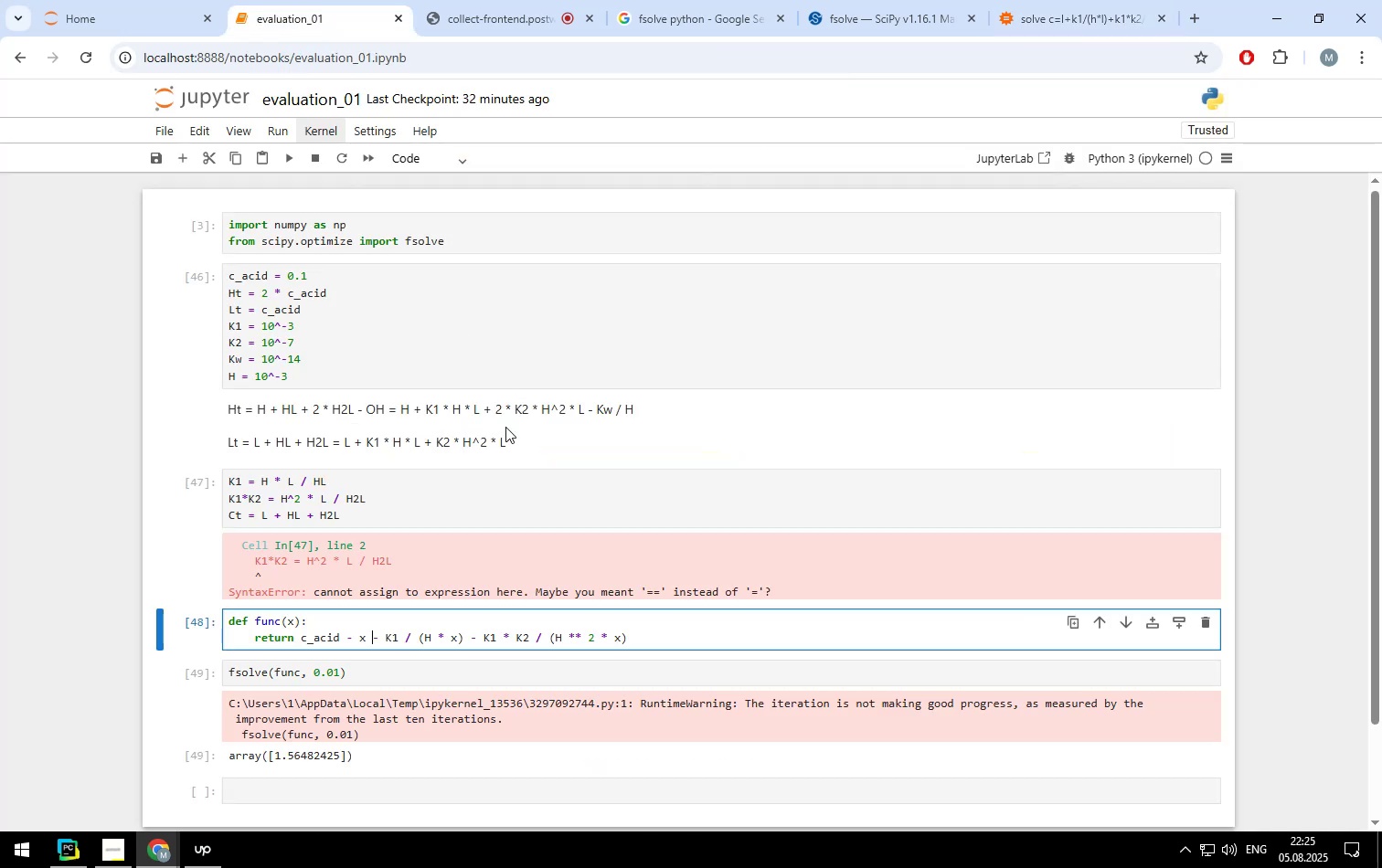 
scroll: coordinate [505, 427], scroll_direction: down, amount: 2.0
 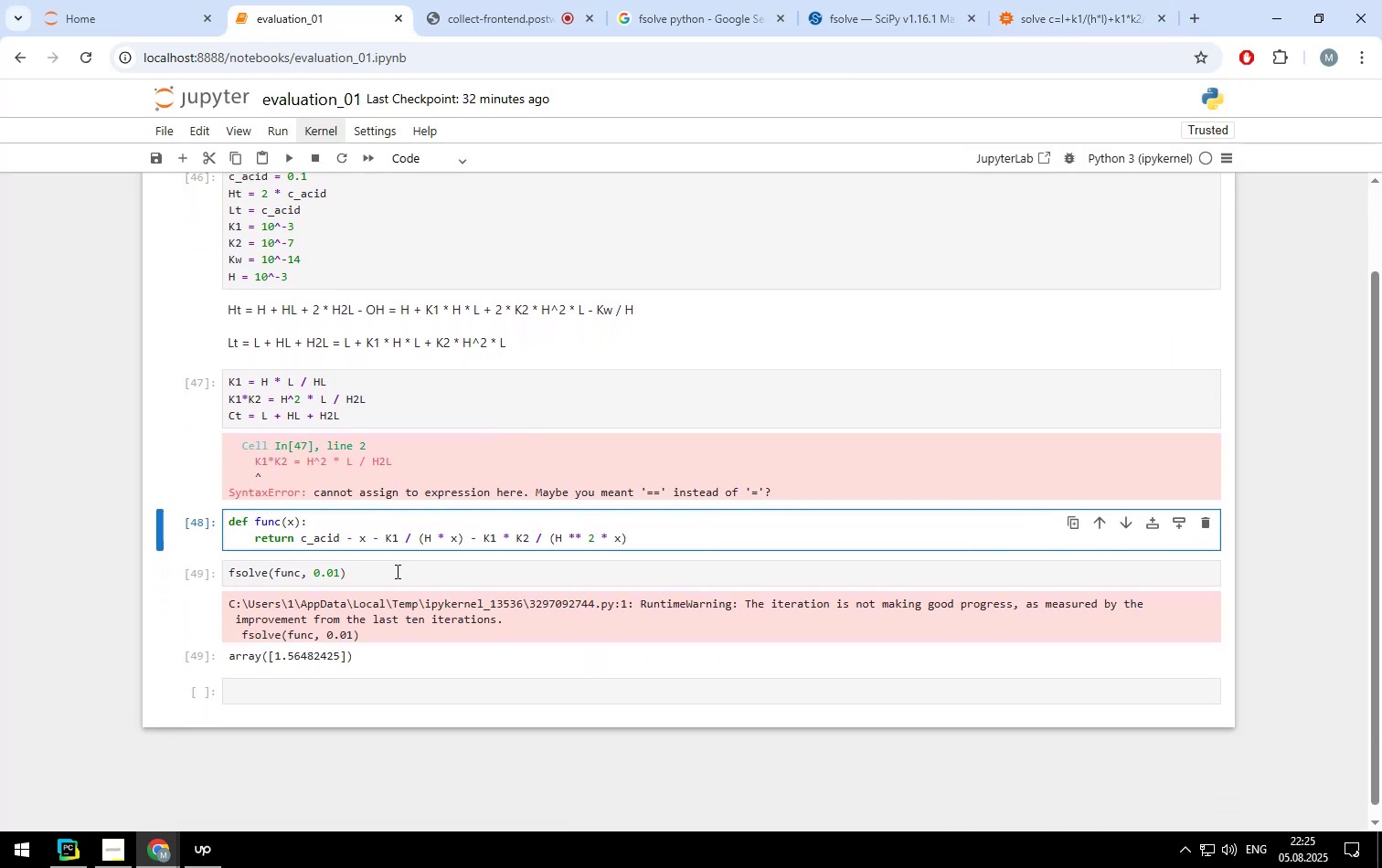 
left_click([396, 571])
 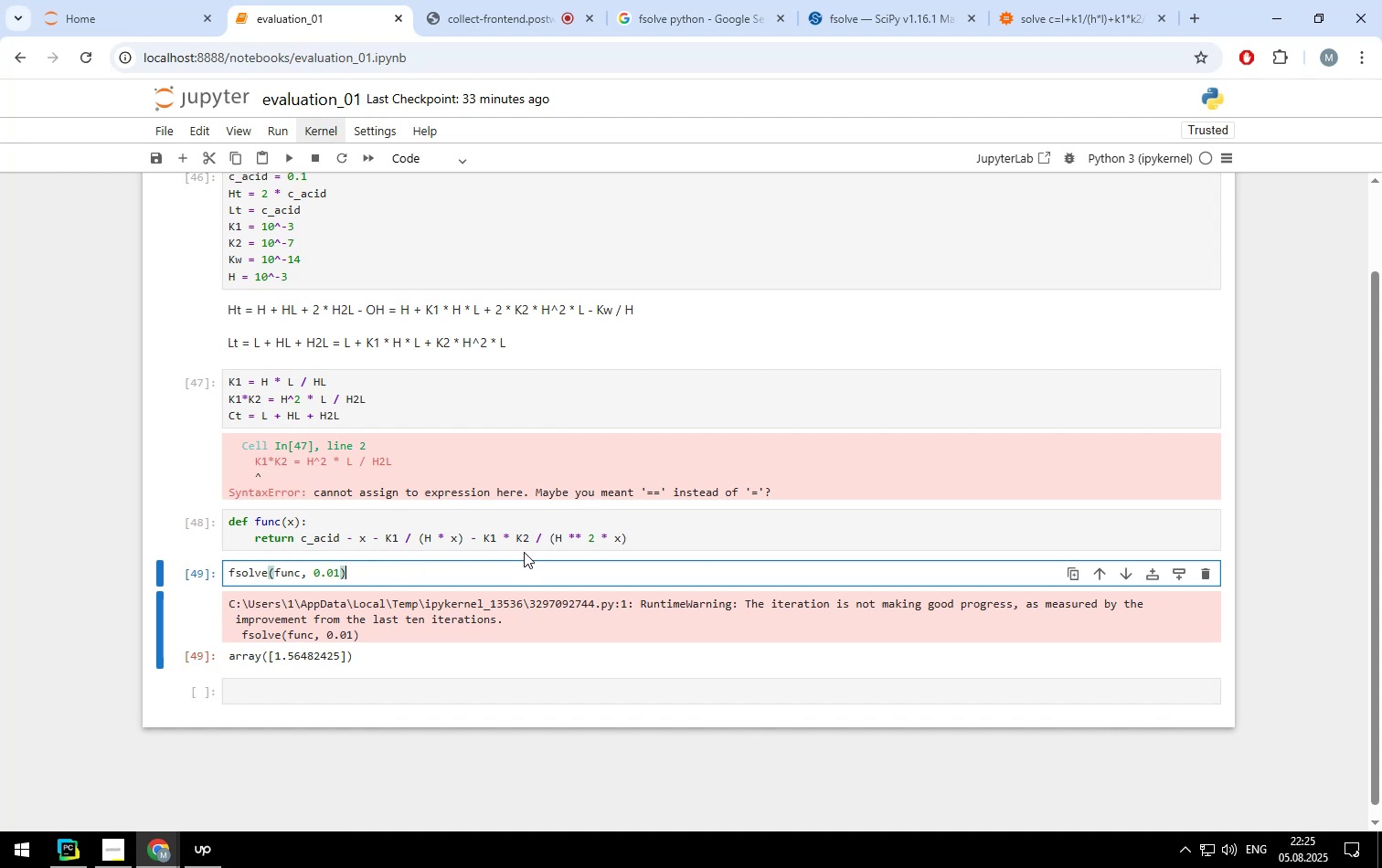 
key(ArrowLeft)
 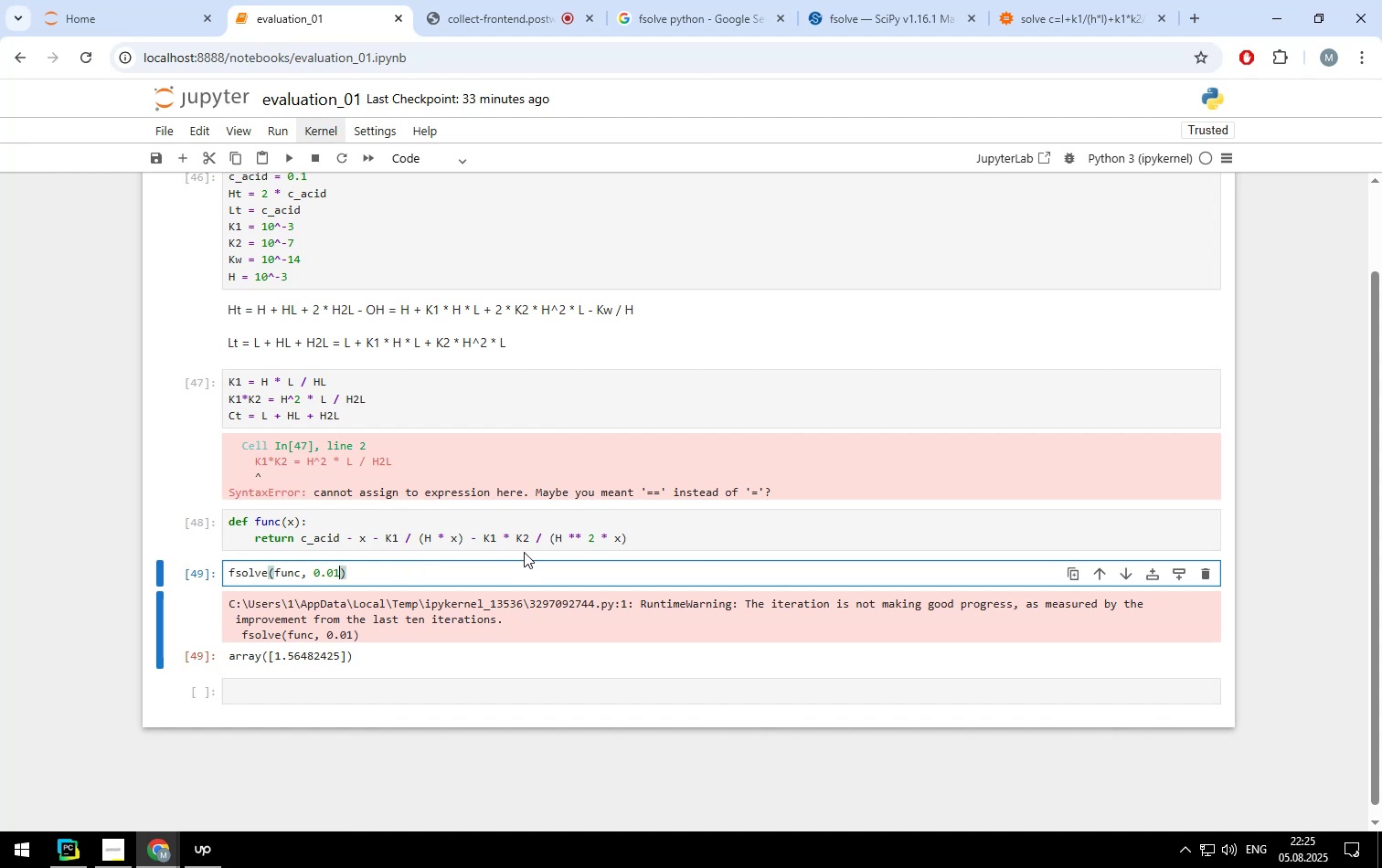 
key(ArrowLeft)
 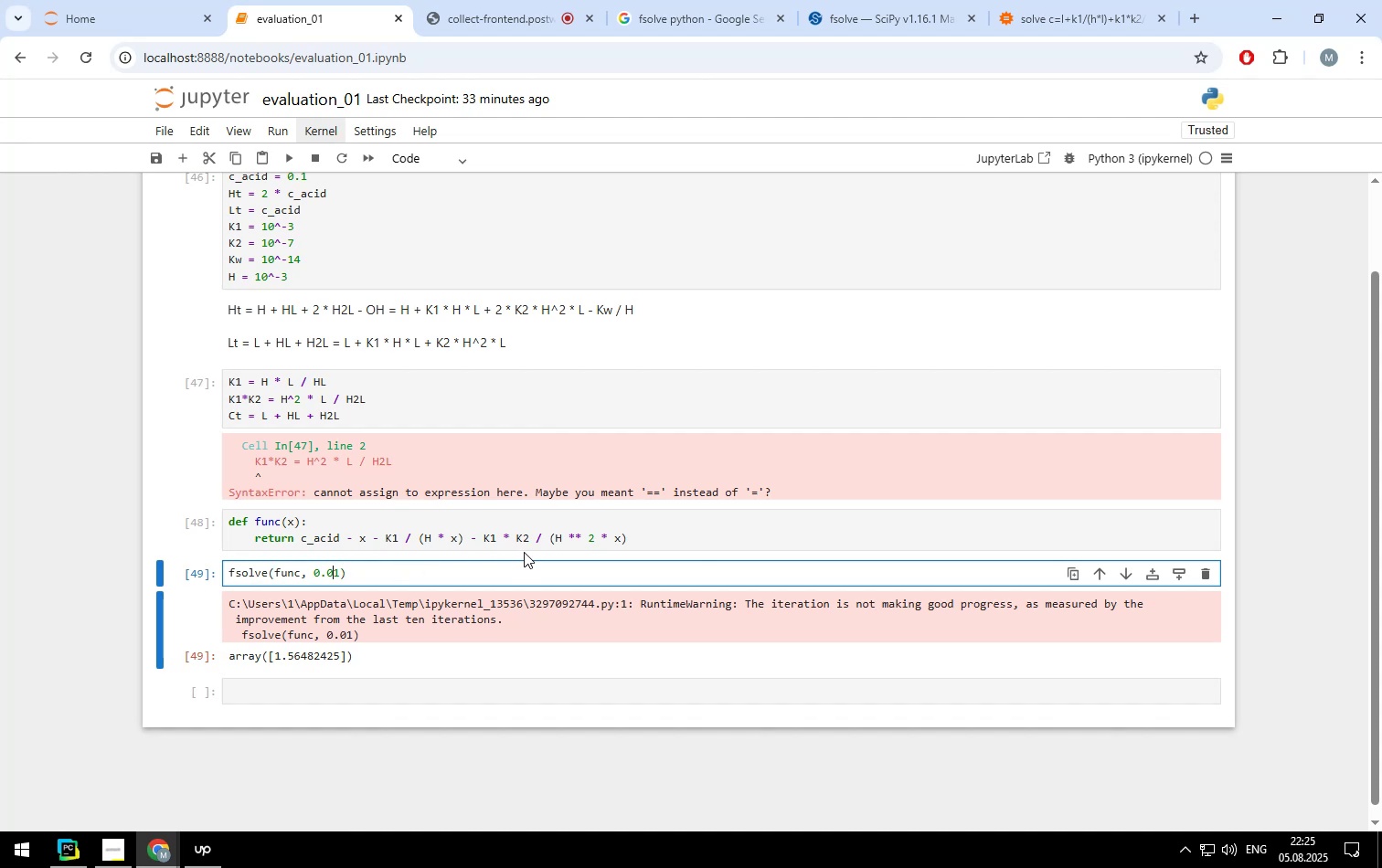 
key(0)
 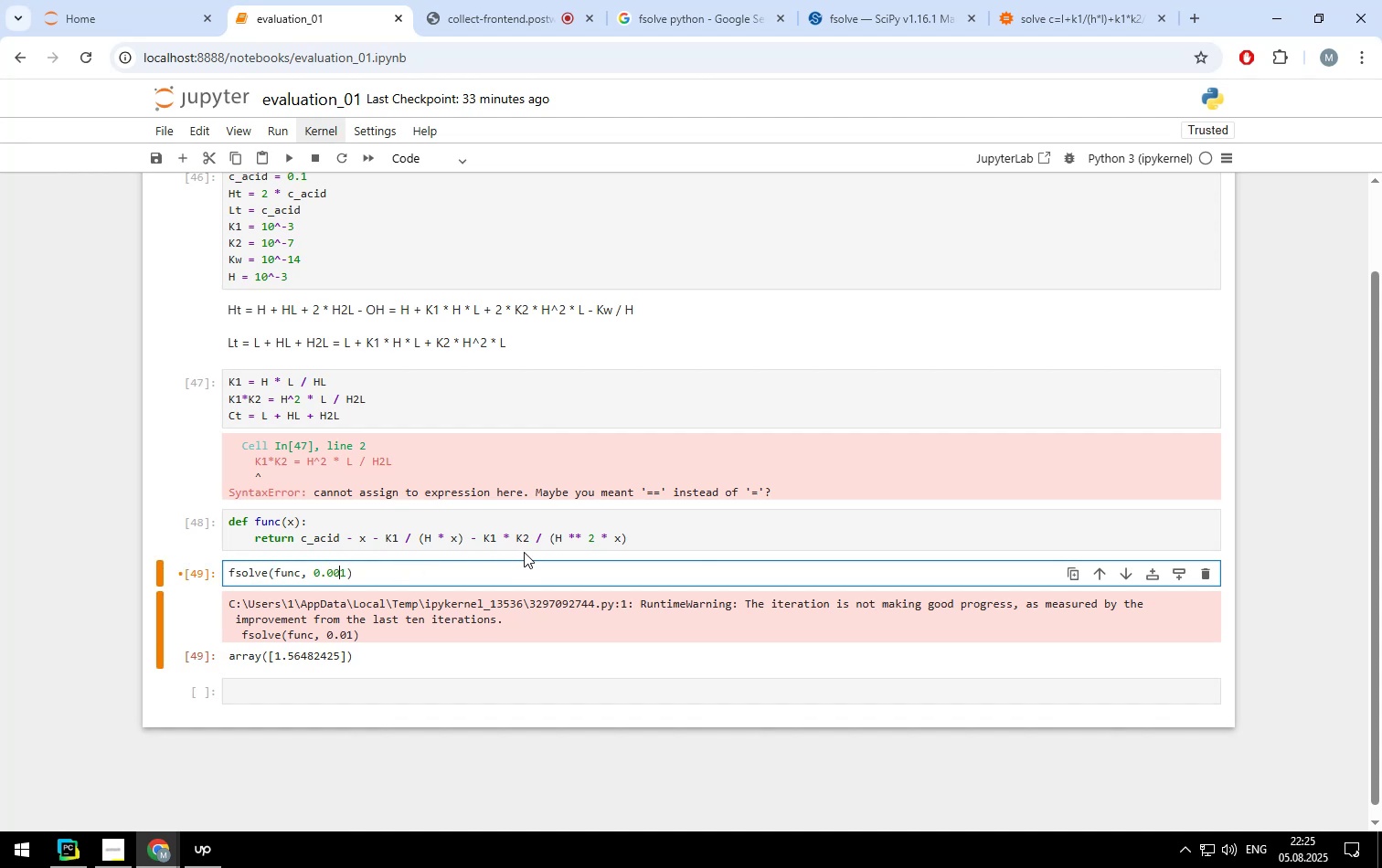 
key(Shift+Enter)
 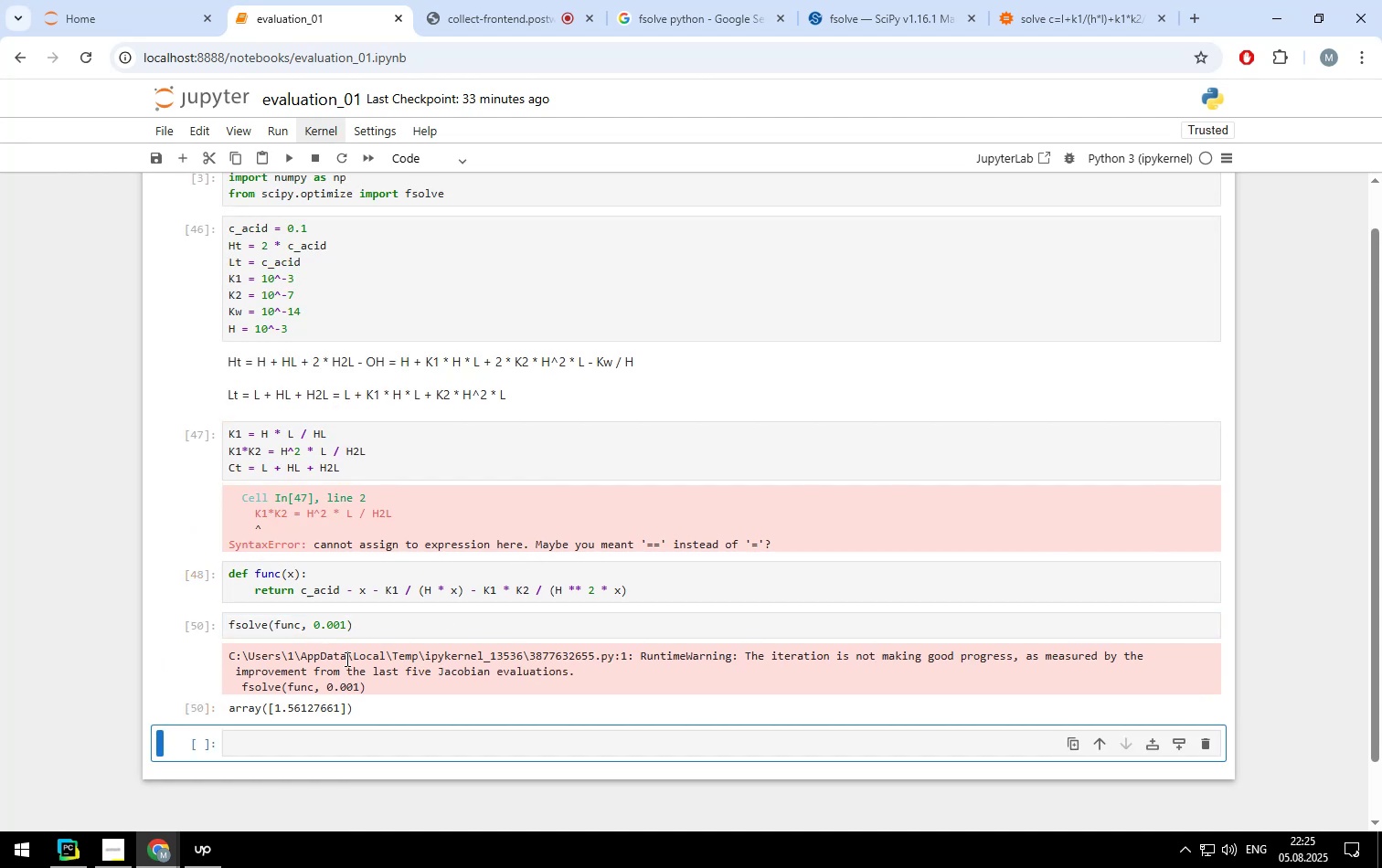 
left_click([339, 628])
 